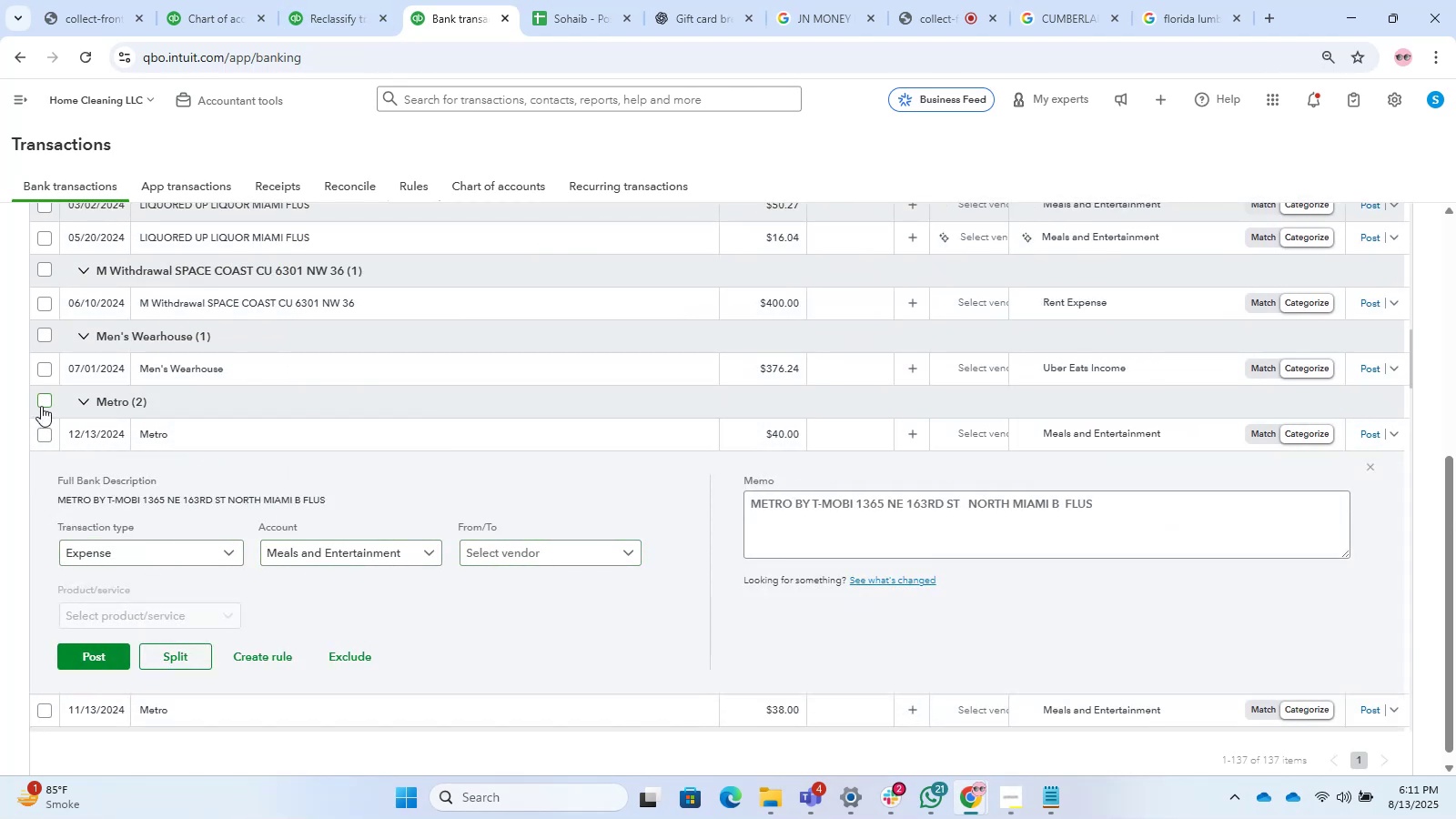 
left_click([41, 406])
 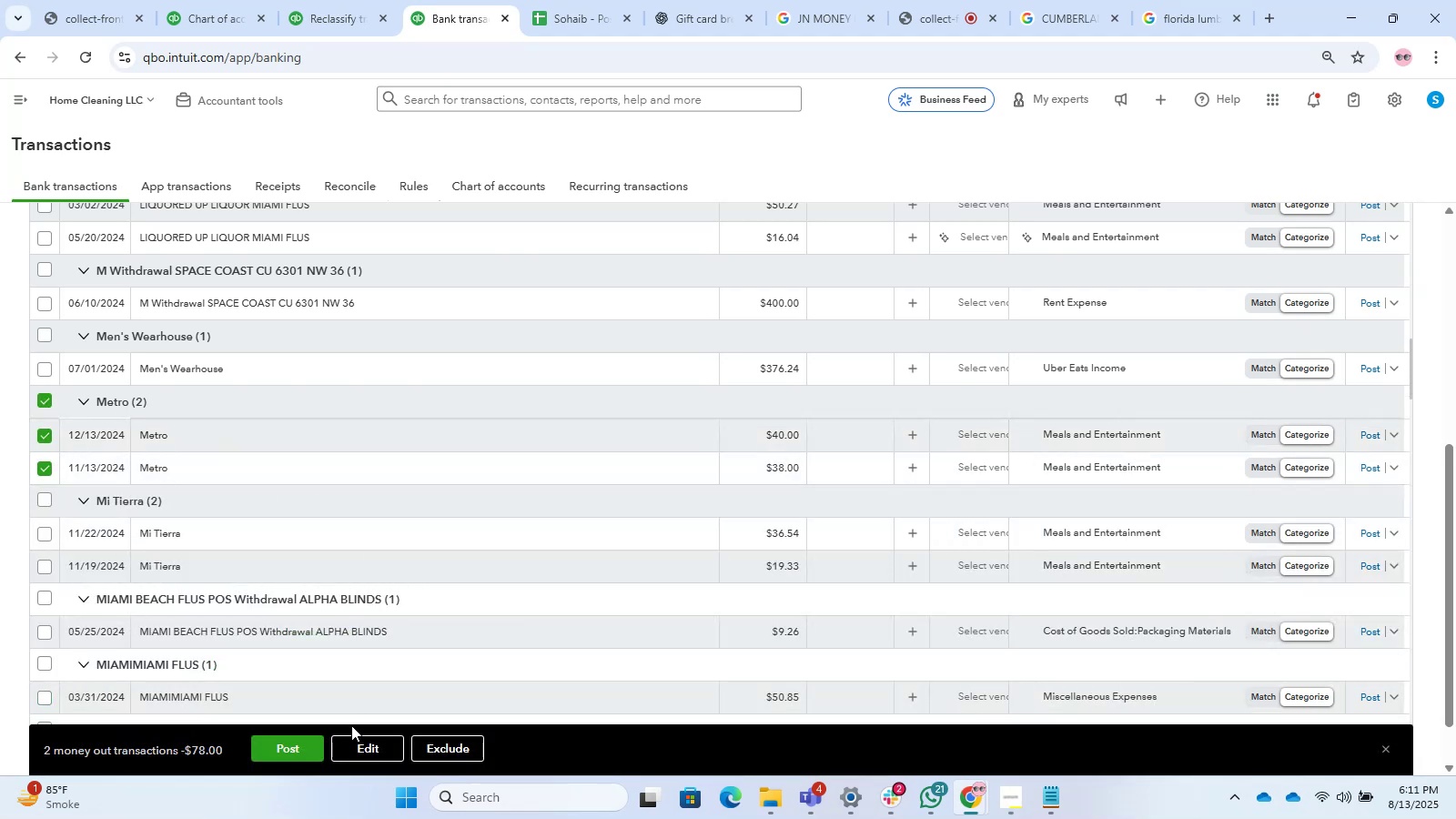 
left_click([373, 743])
 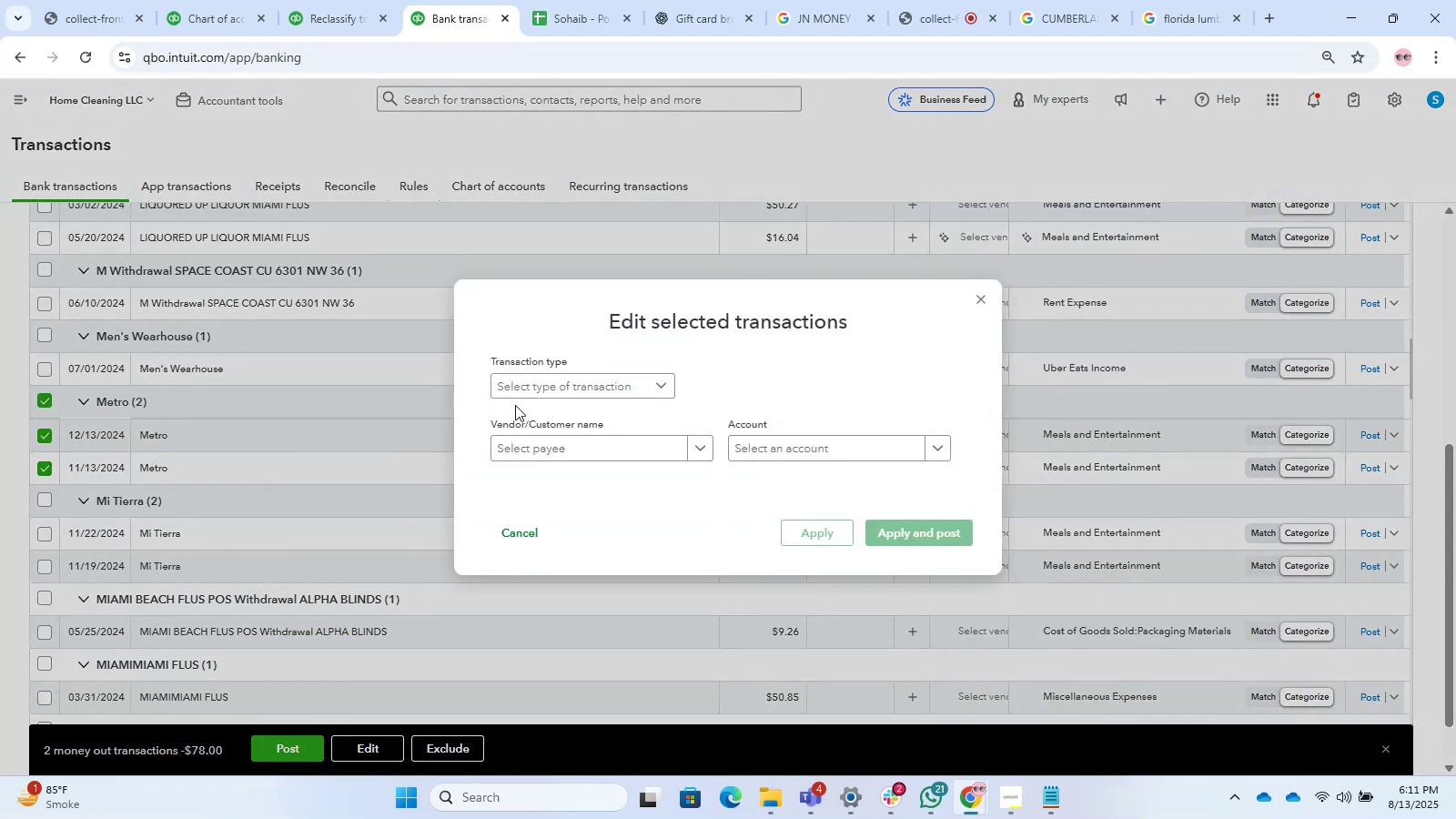 
left_click([517, 397])
 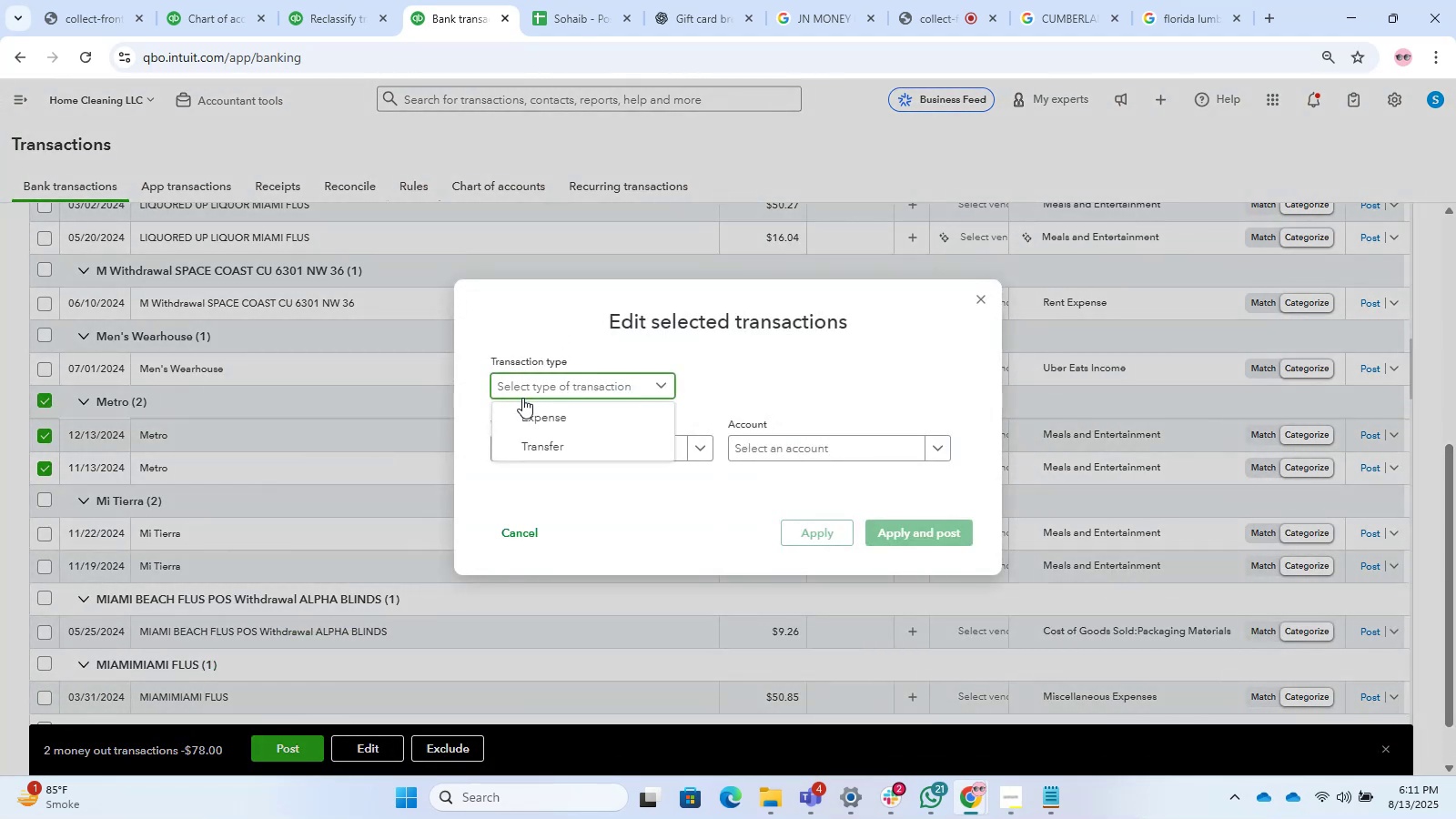 
left_click_drag(start_coordinate=[527, 408], to_coordinate=[532, 409])
 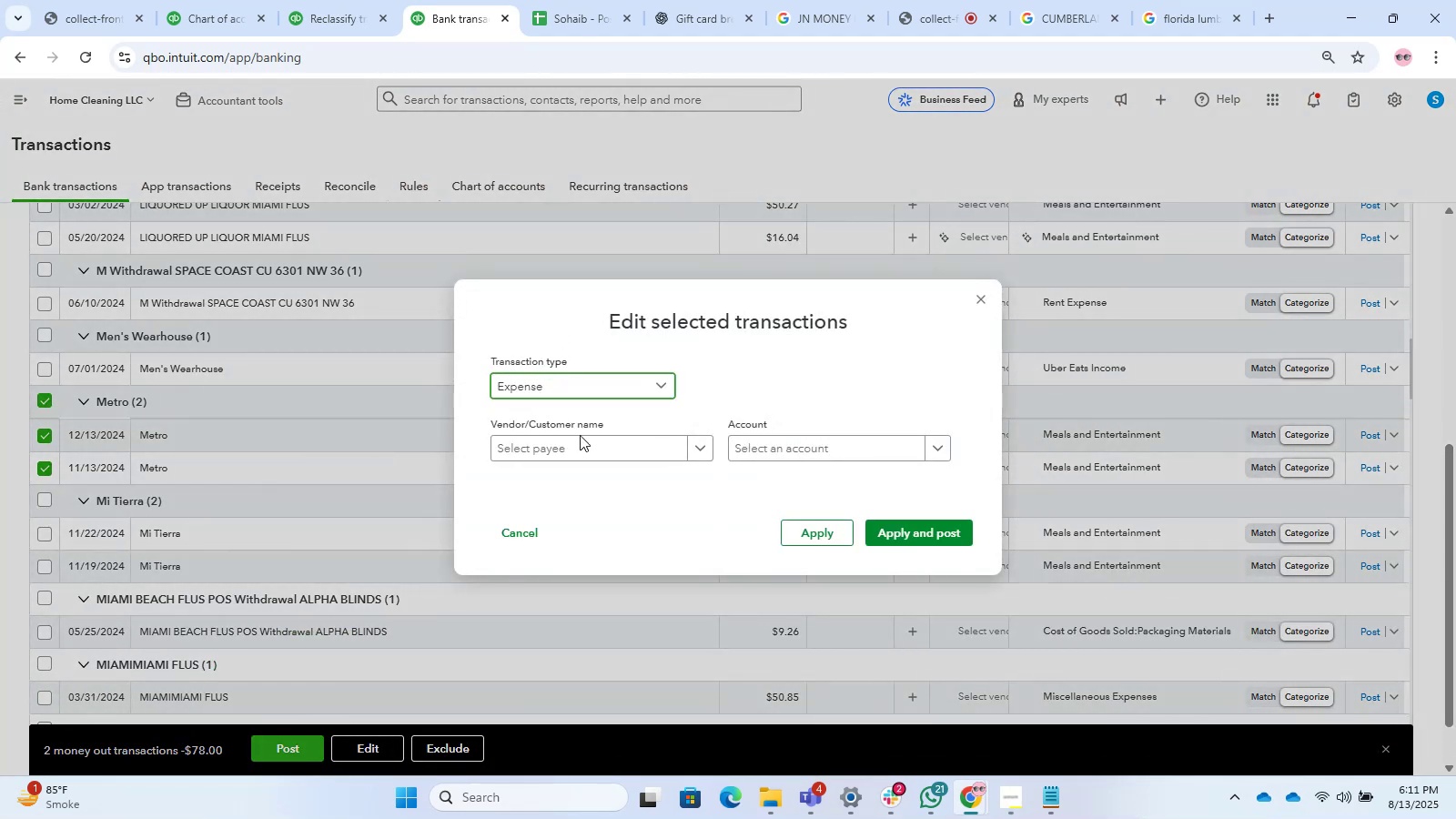 
left_click([581, 444])
 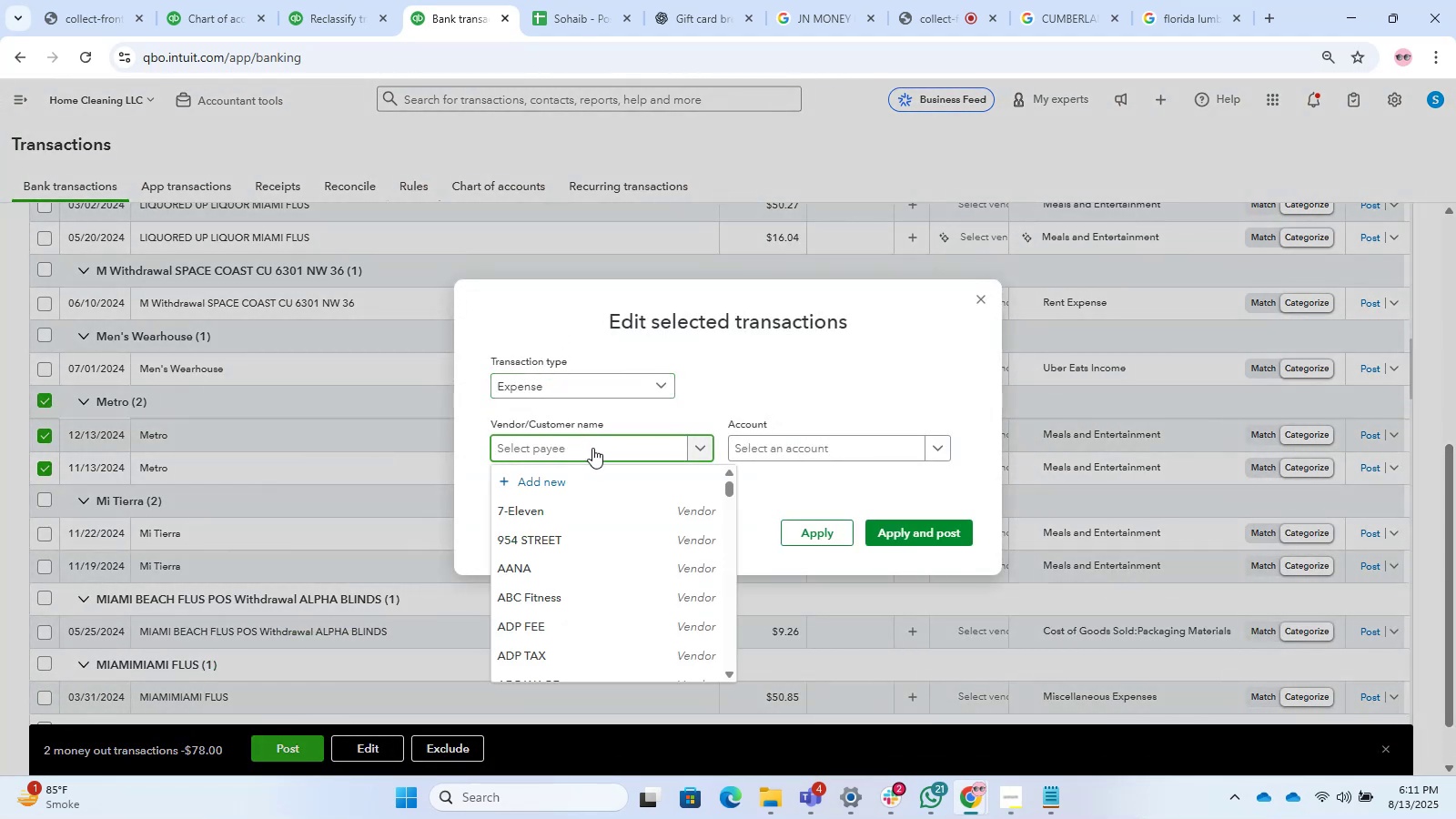 
key(T)
 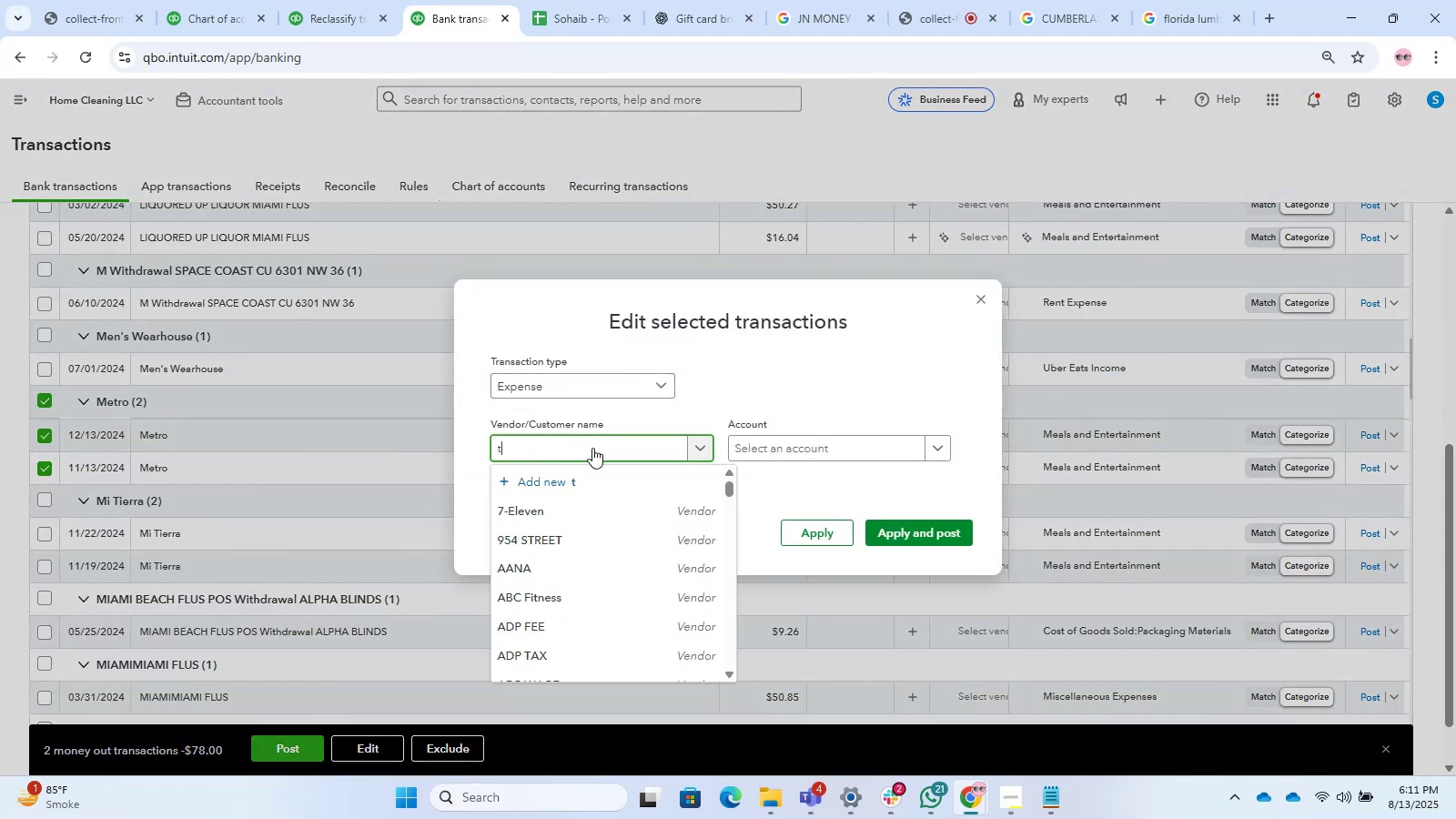 
key(Space)
 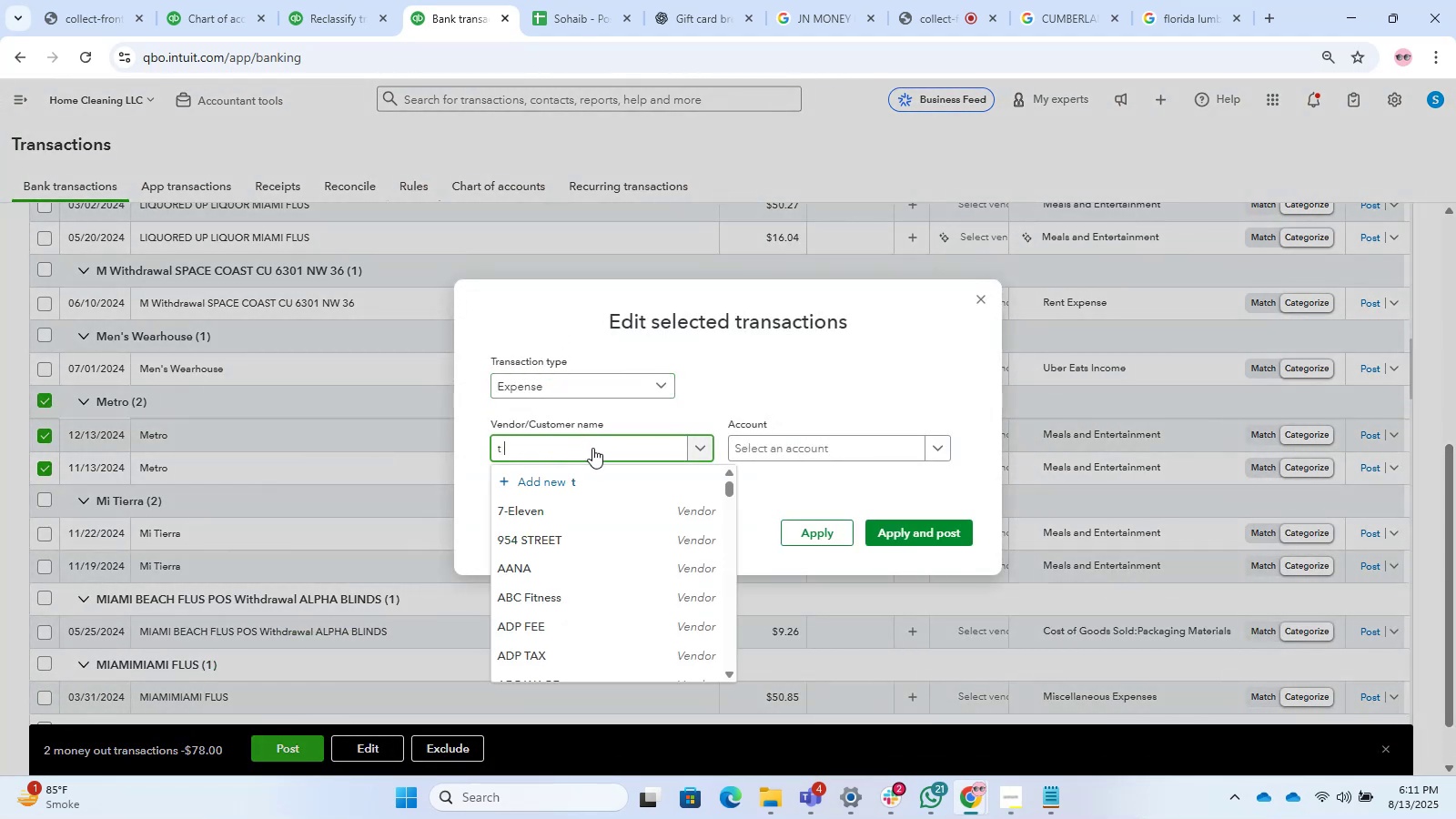 
key(M)
 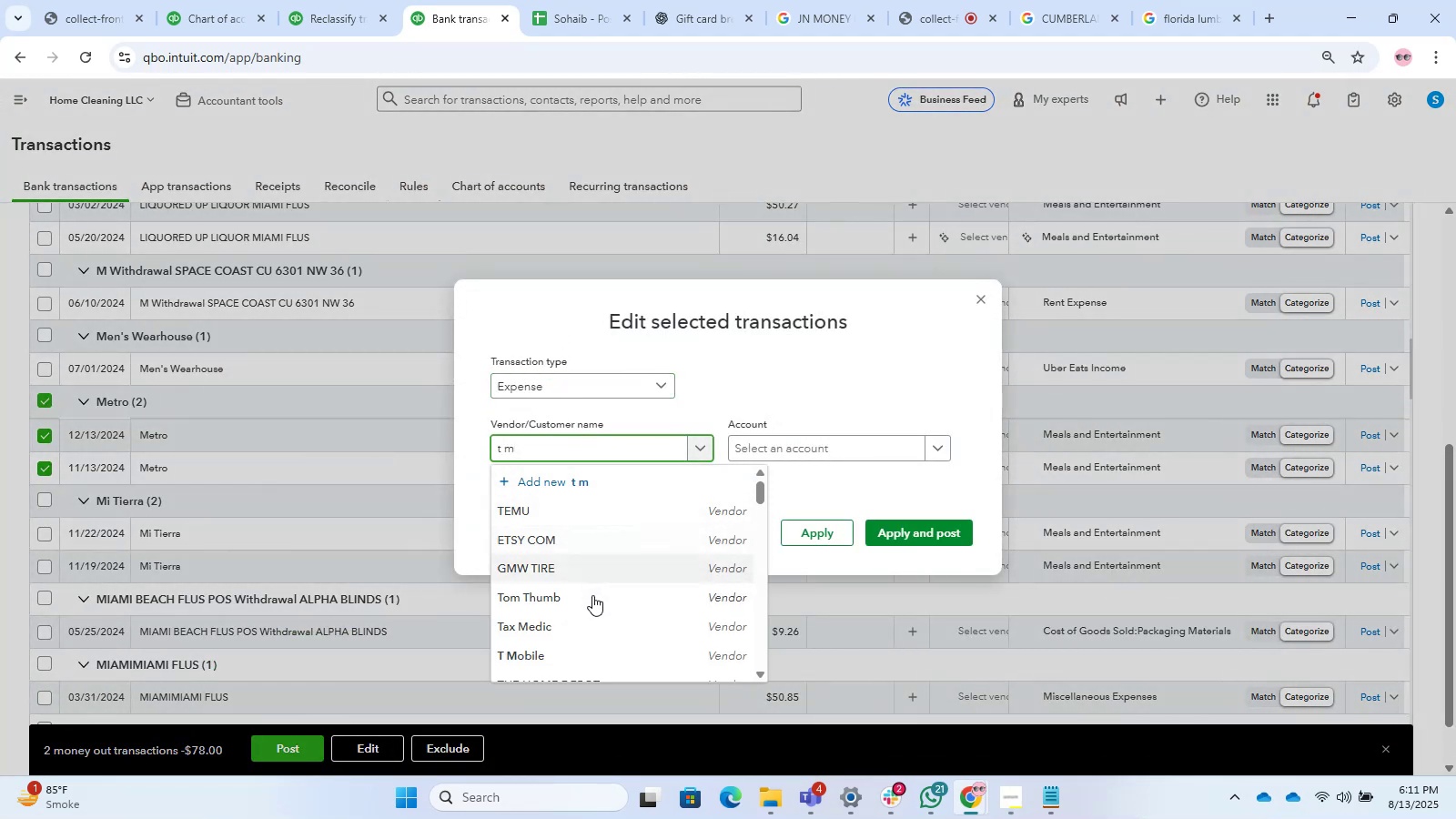 
left_click([594, 652])
 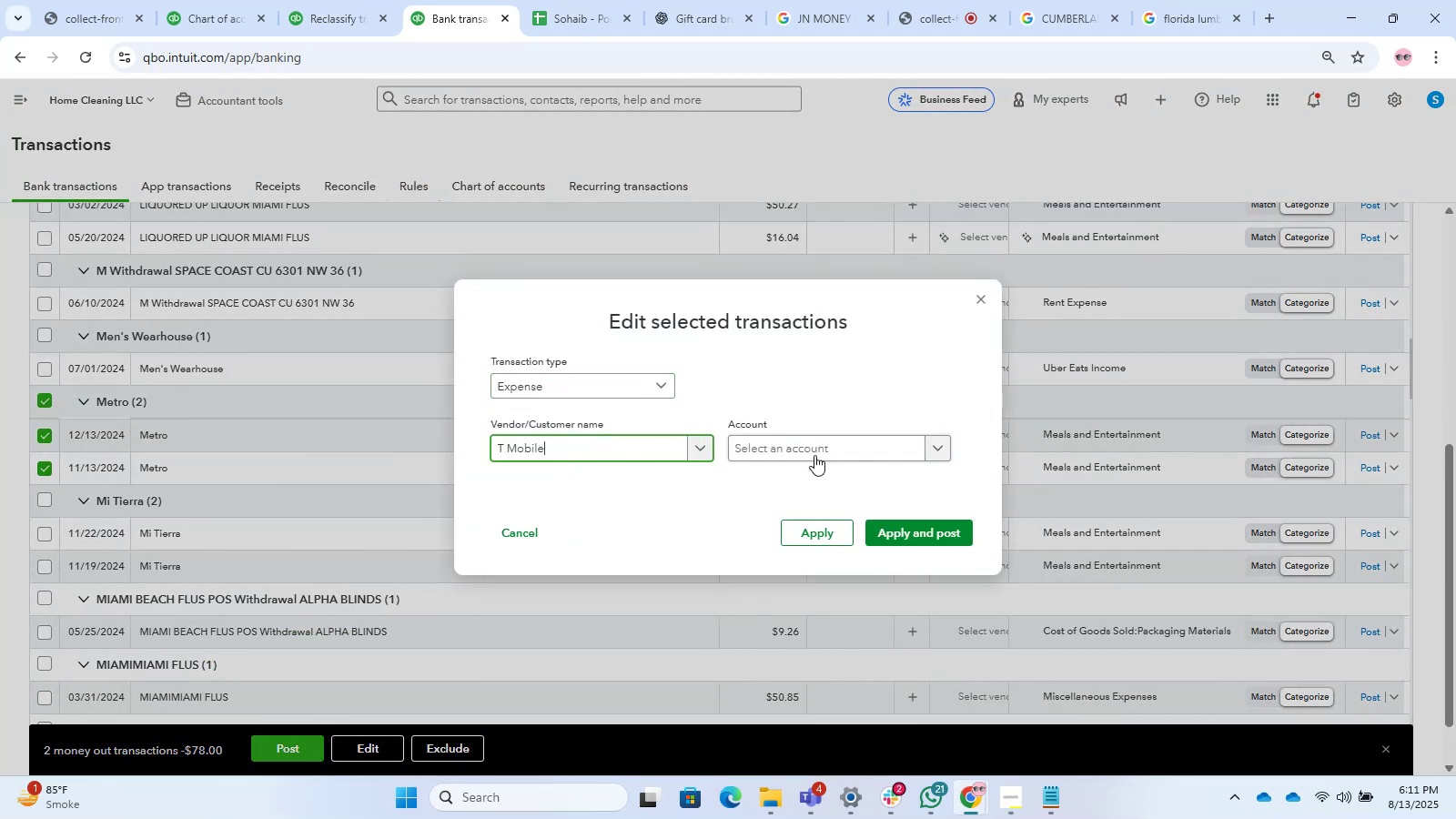 
left_click([807, 444])
 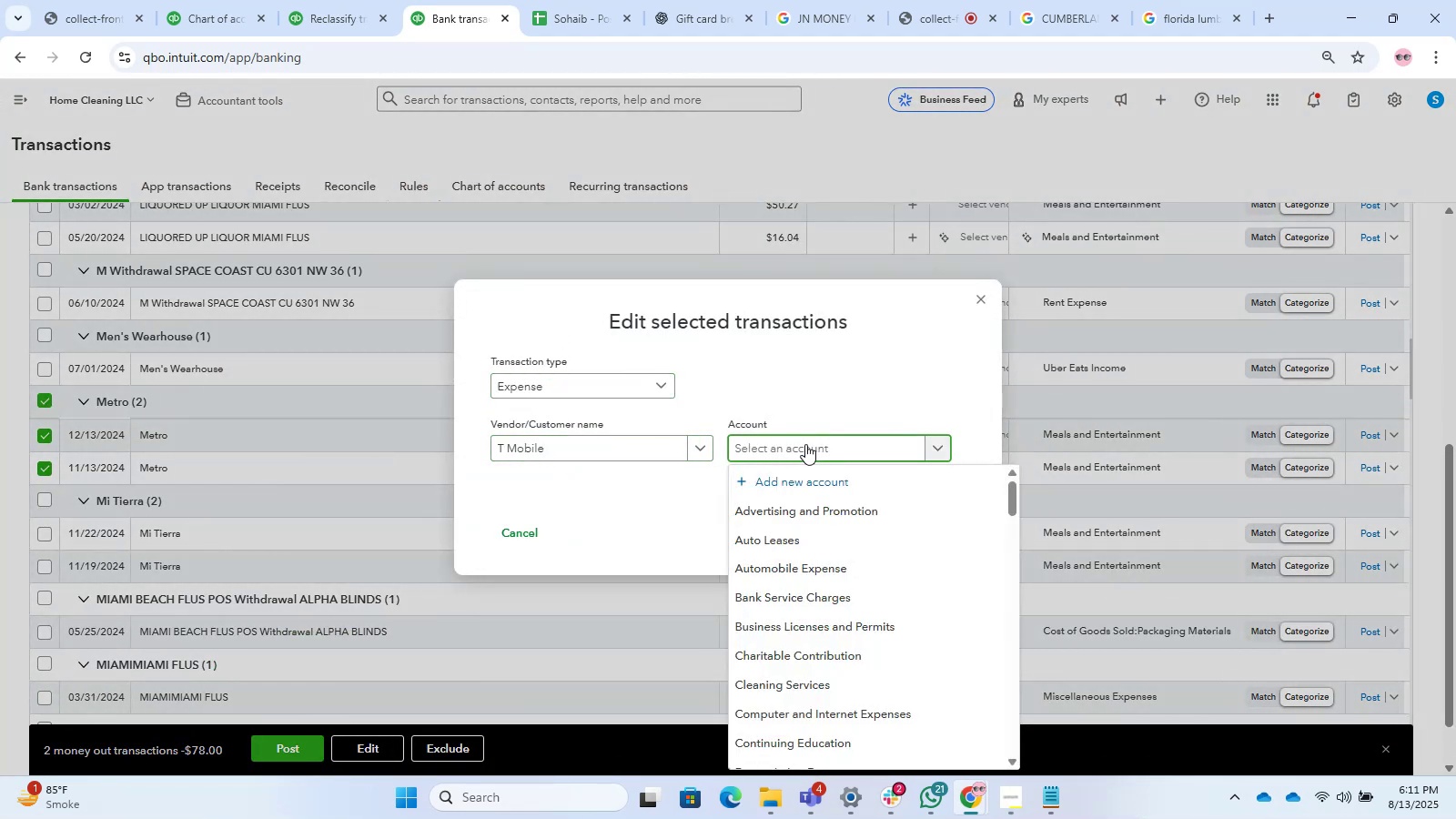 
type(tele)
 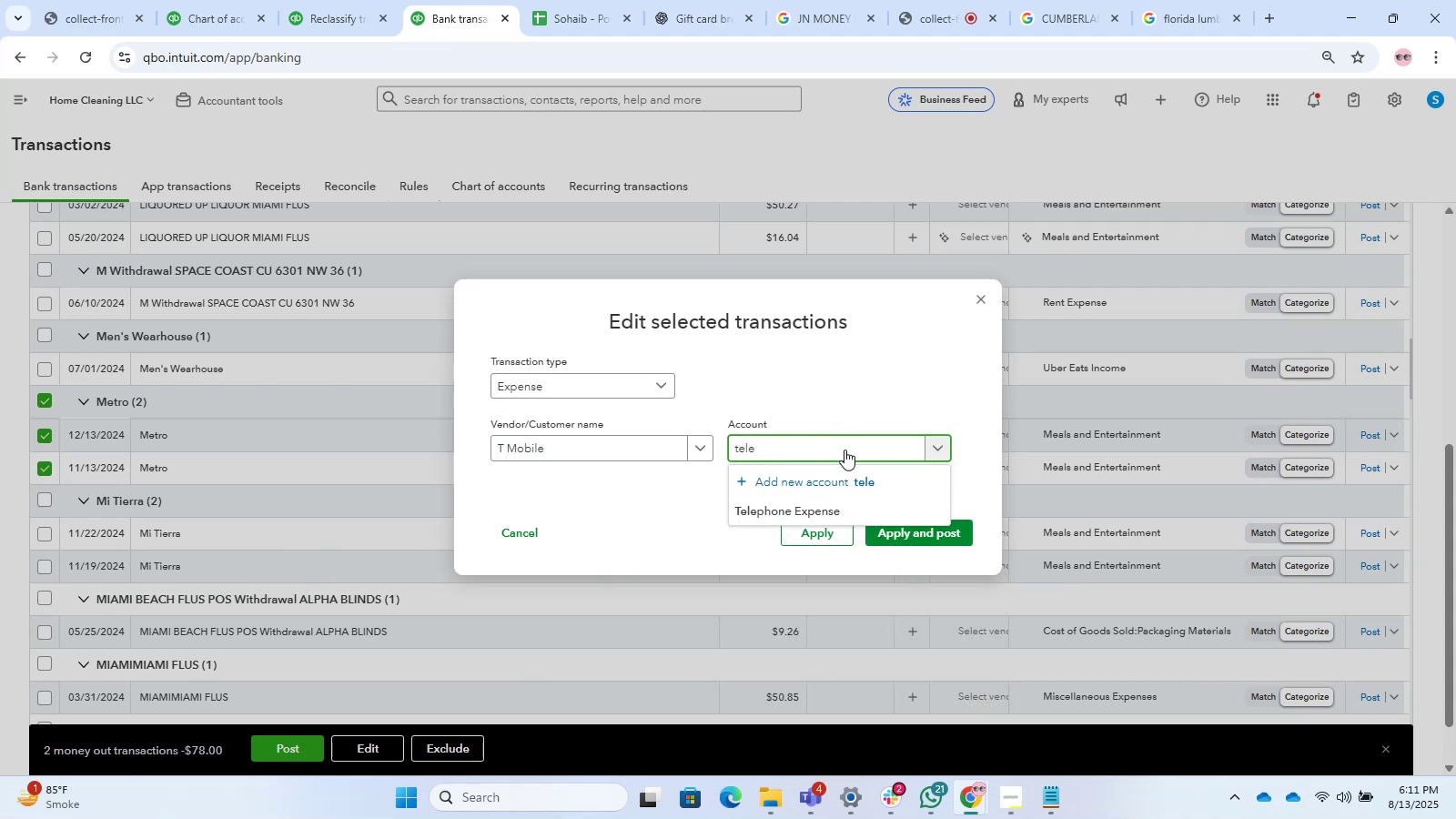 
left_click([848, 505])
 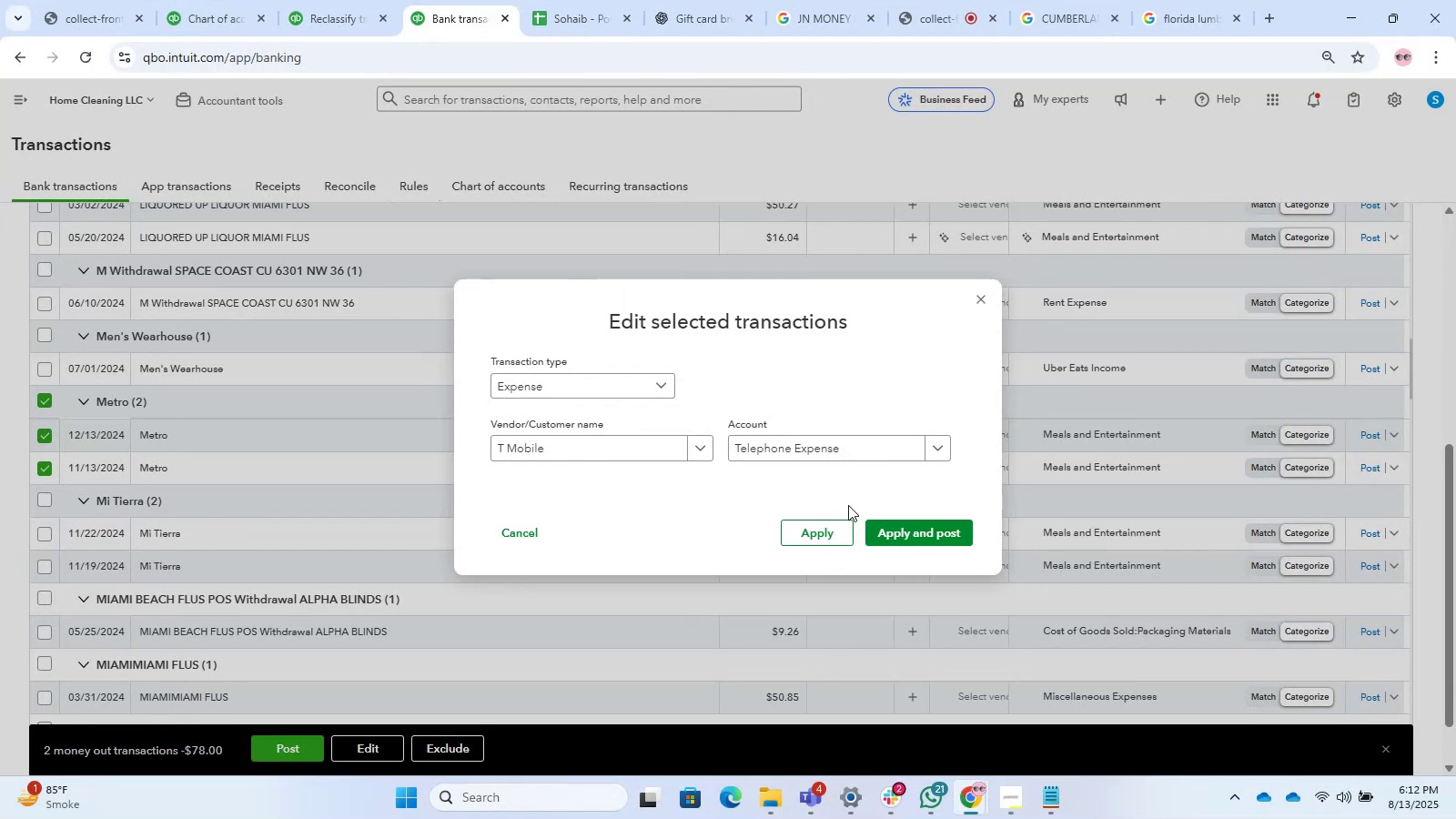 
wait(31.78)
 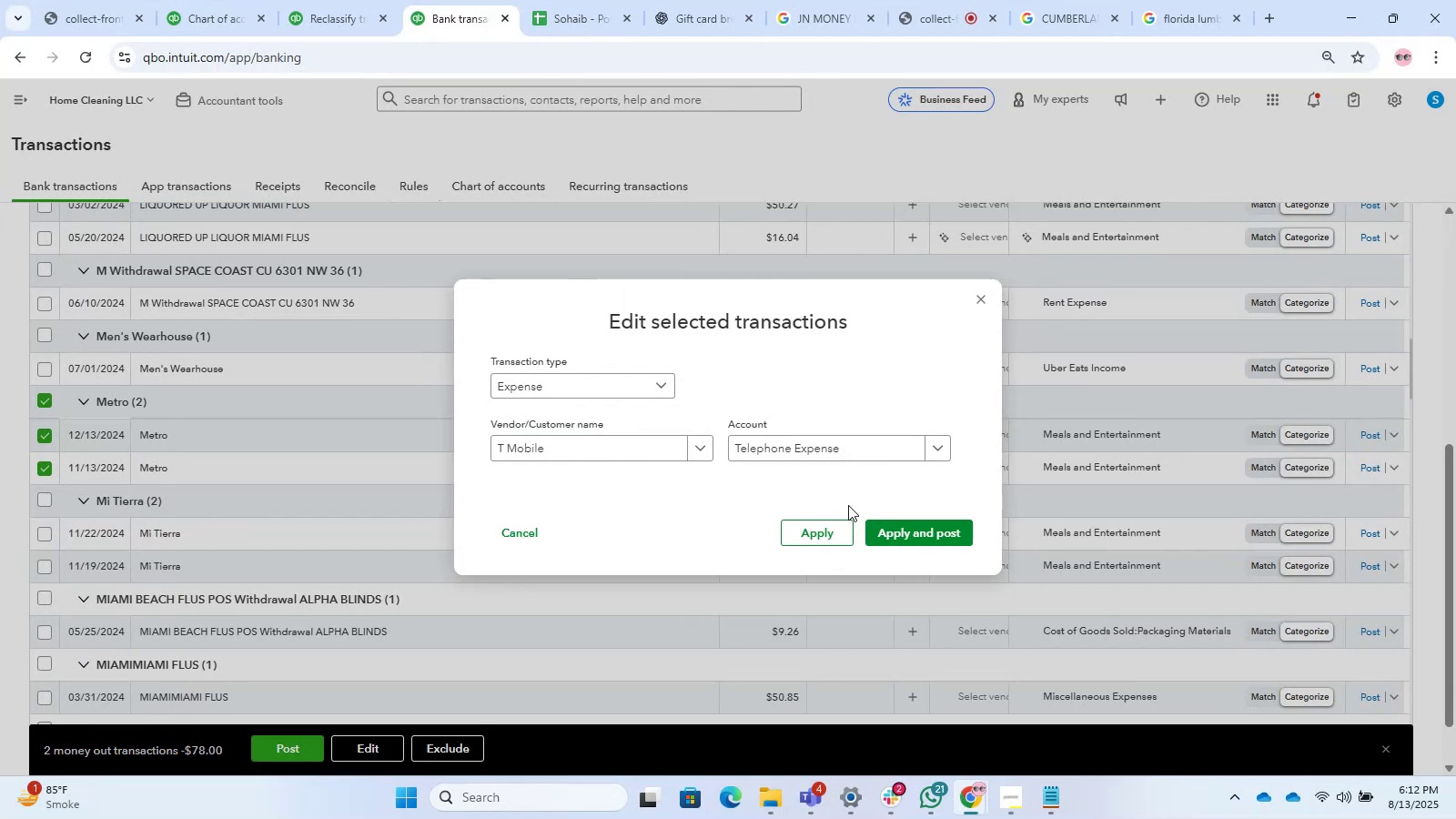 
left_click([883, 528])
 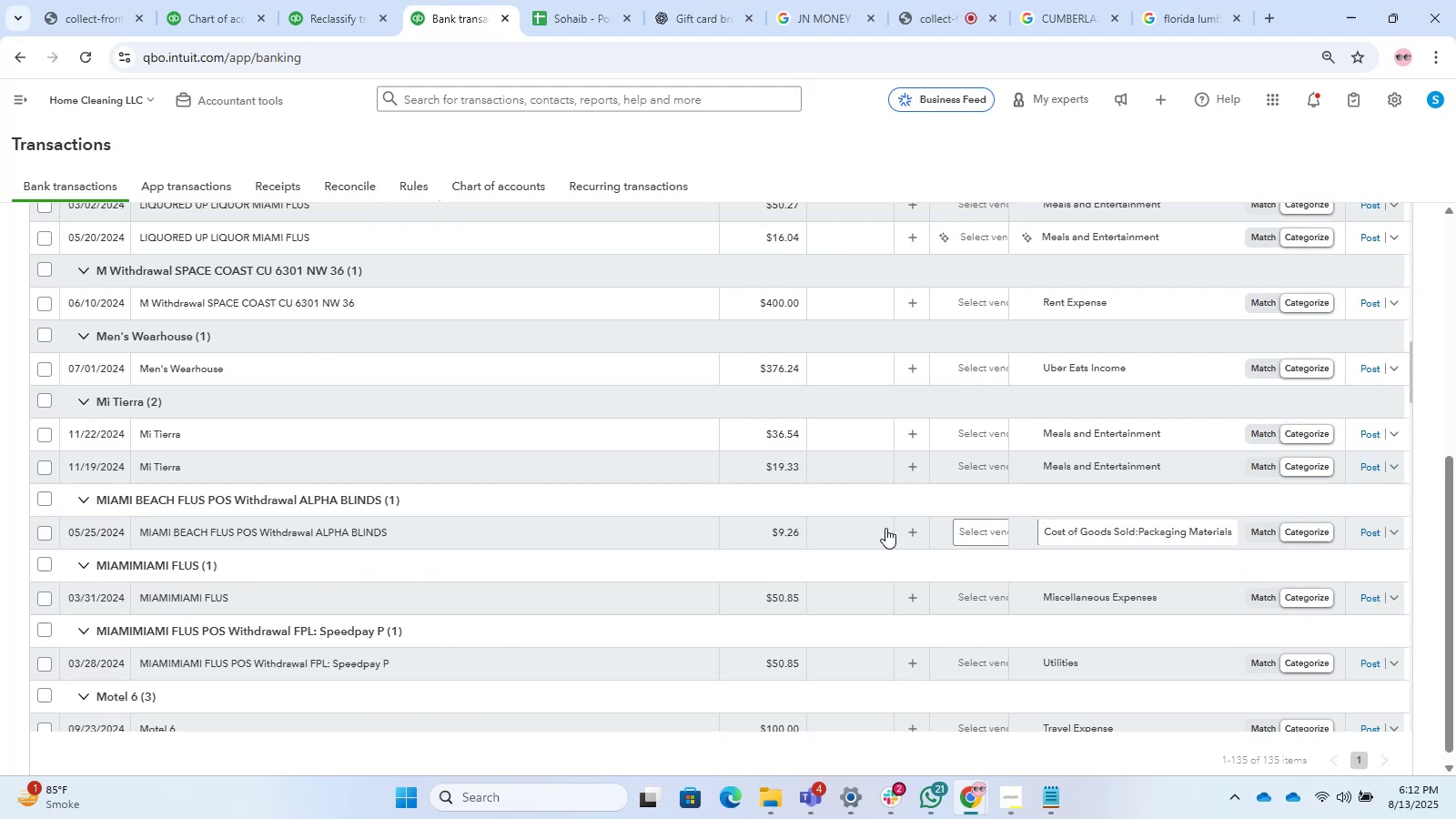 
wait(11.99)
 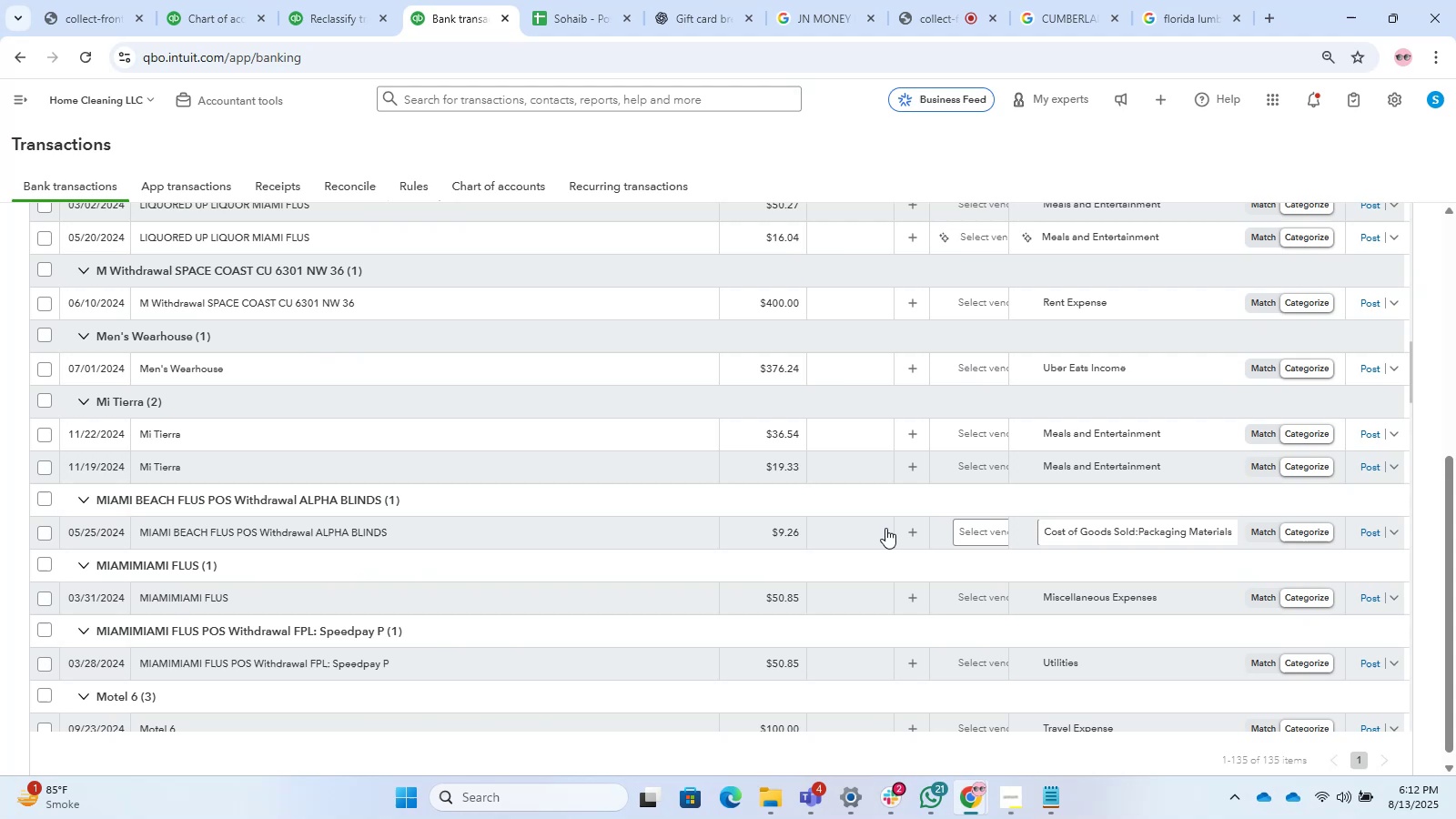 
scroll: coordinate [414, 442], scroll_direction: down, amount: 7.0
 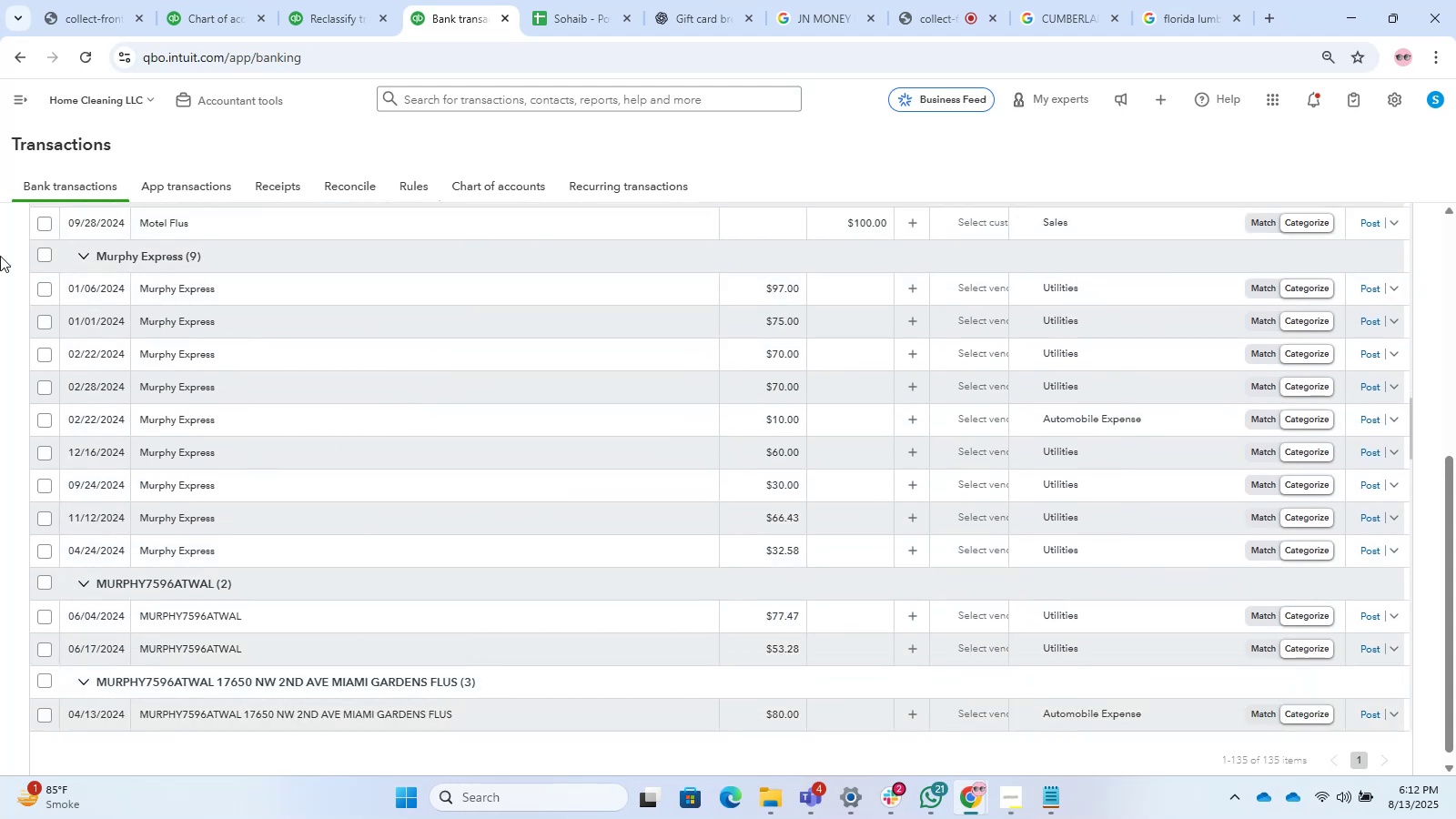 
left_click([46, 261])
 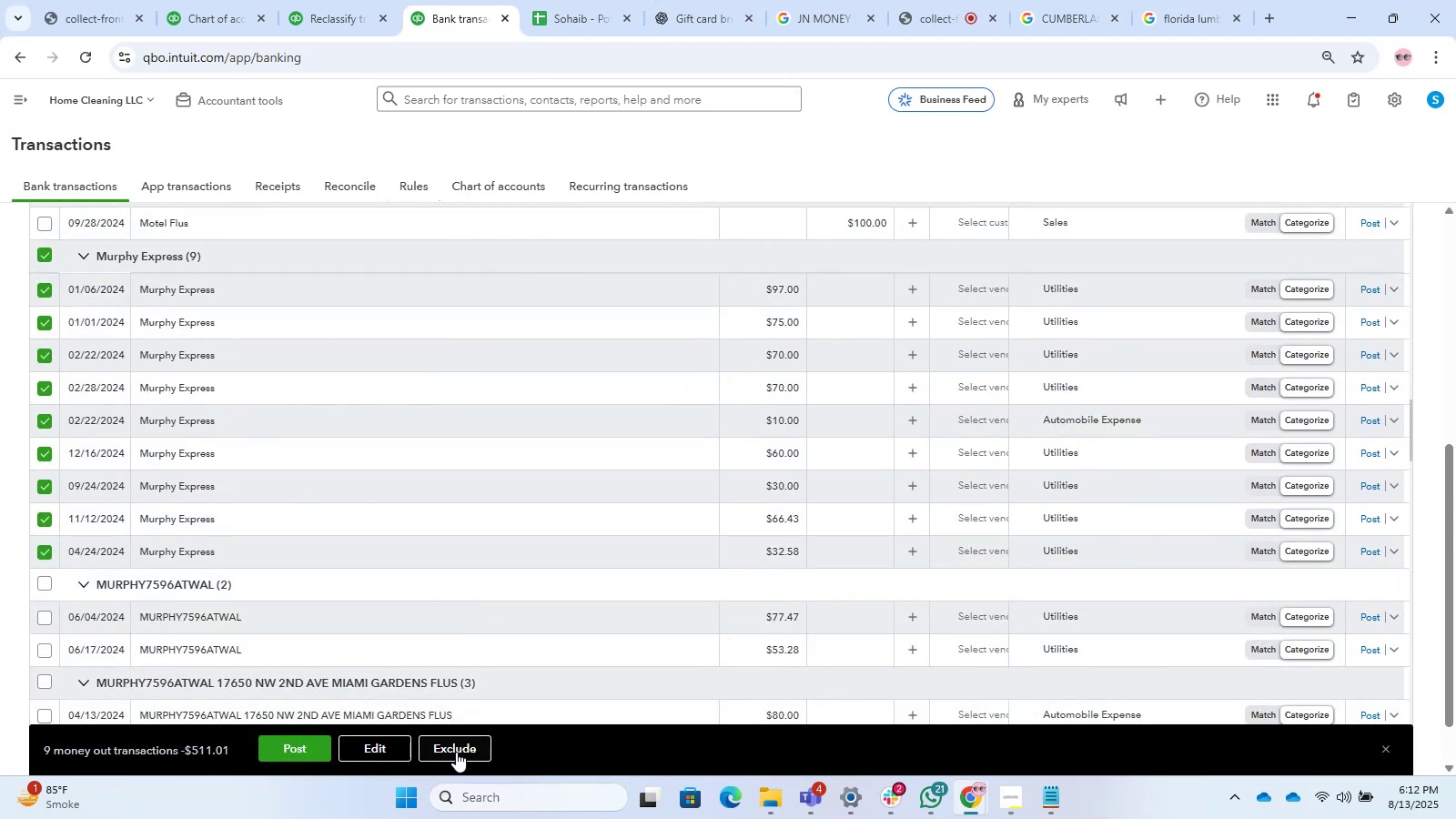 
left_click([402, 740])
 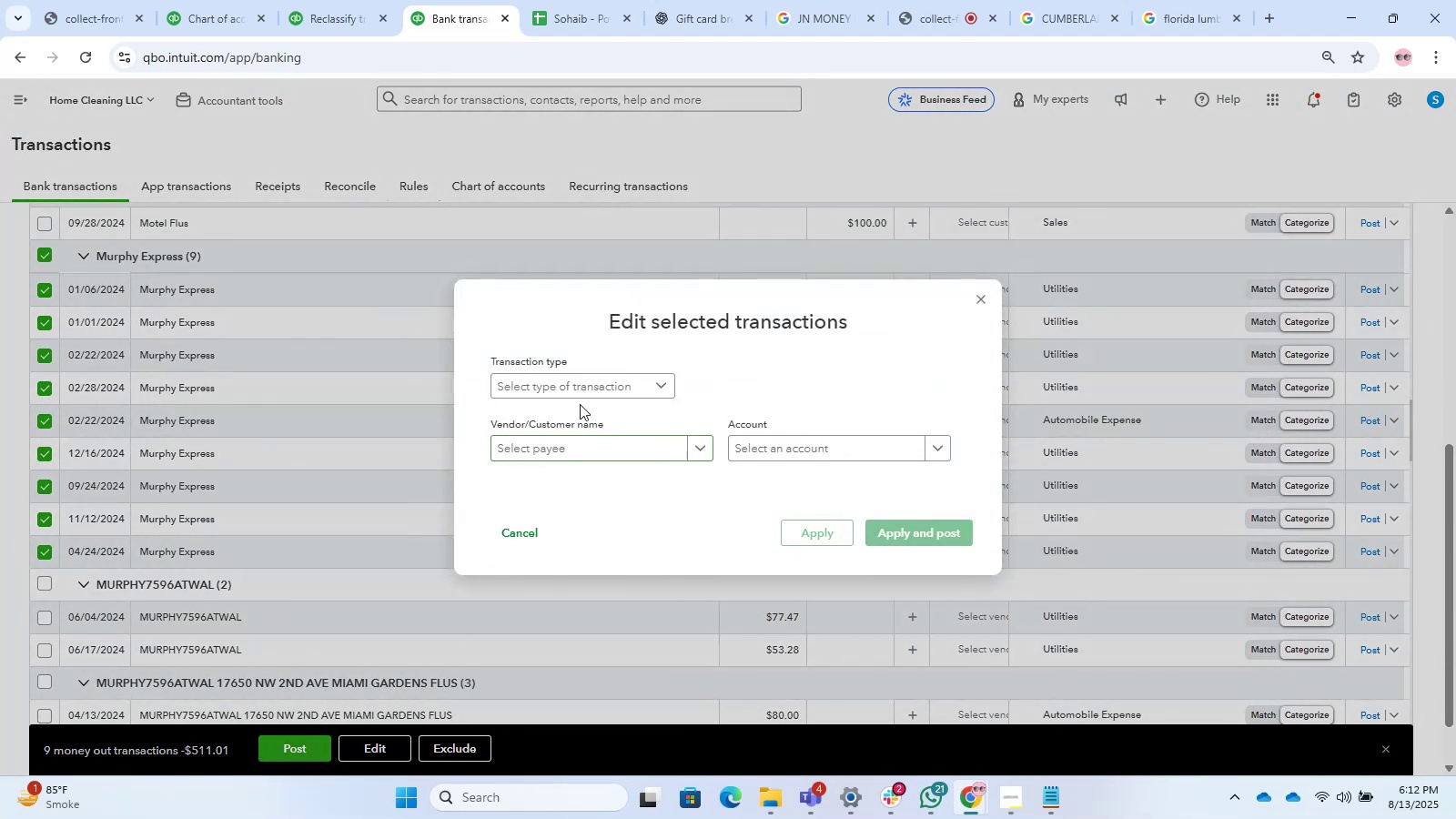 
double_click([583, 408])
 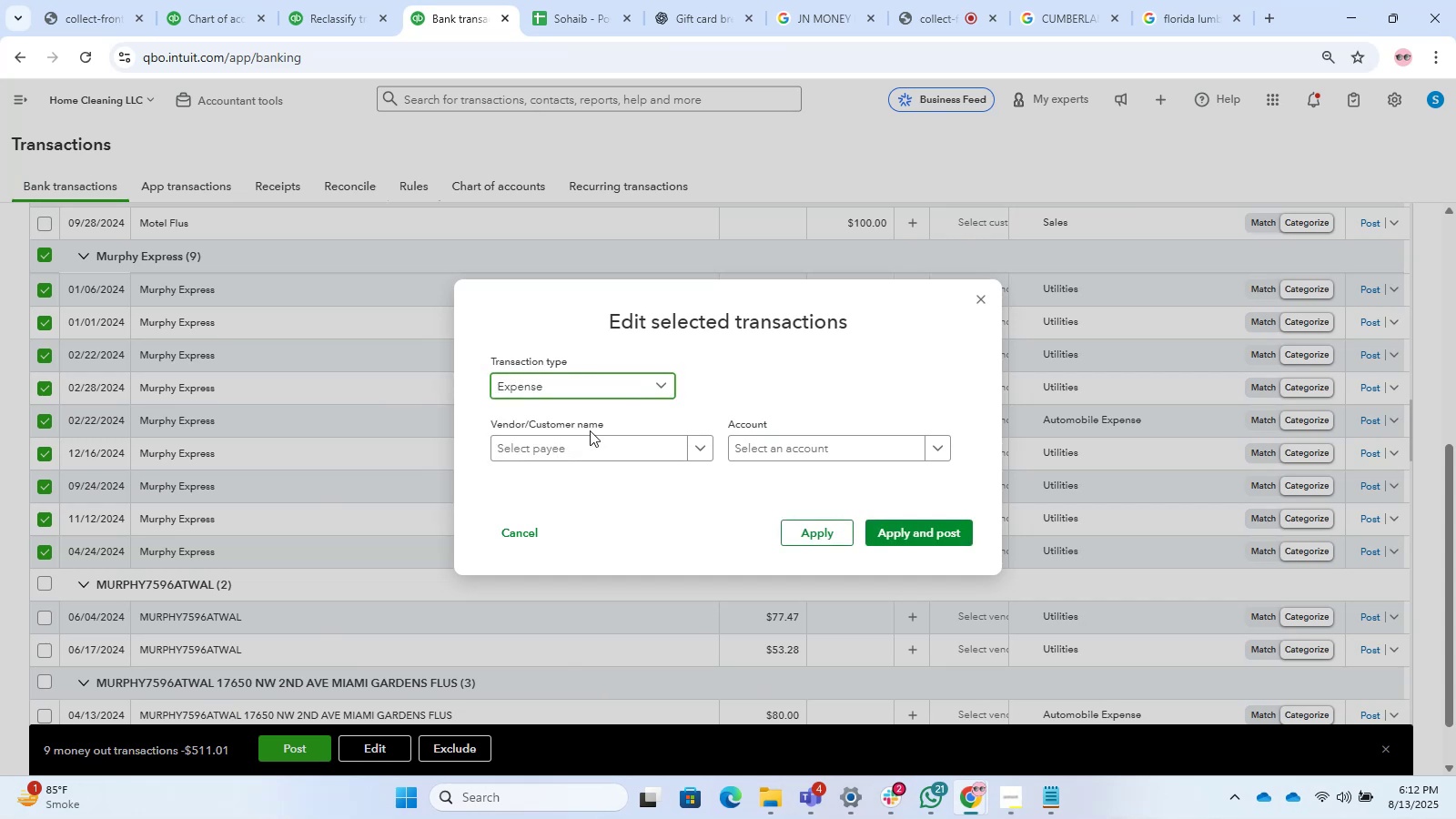 
left_click([598, 444])
 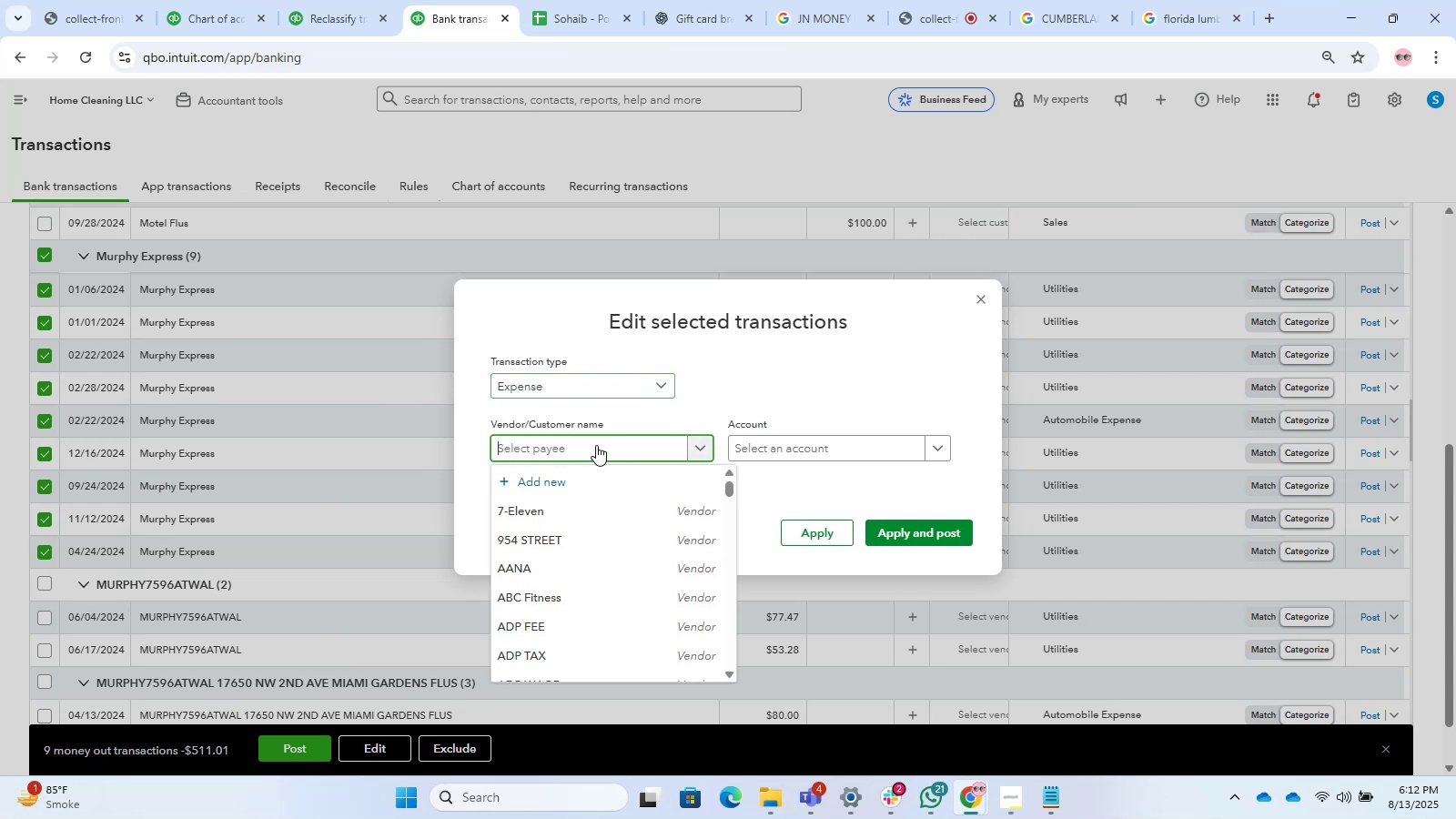 
type(murd[Insert])
key(Backspace)
 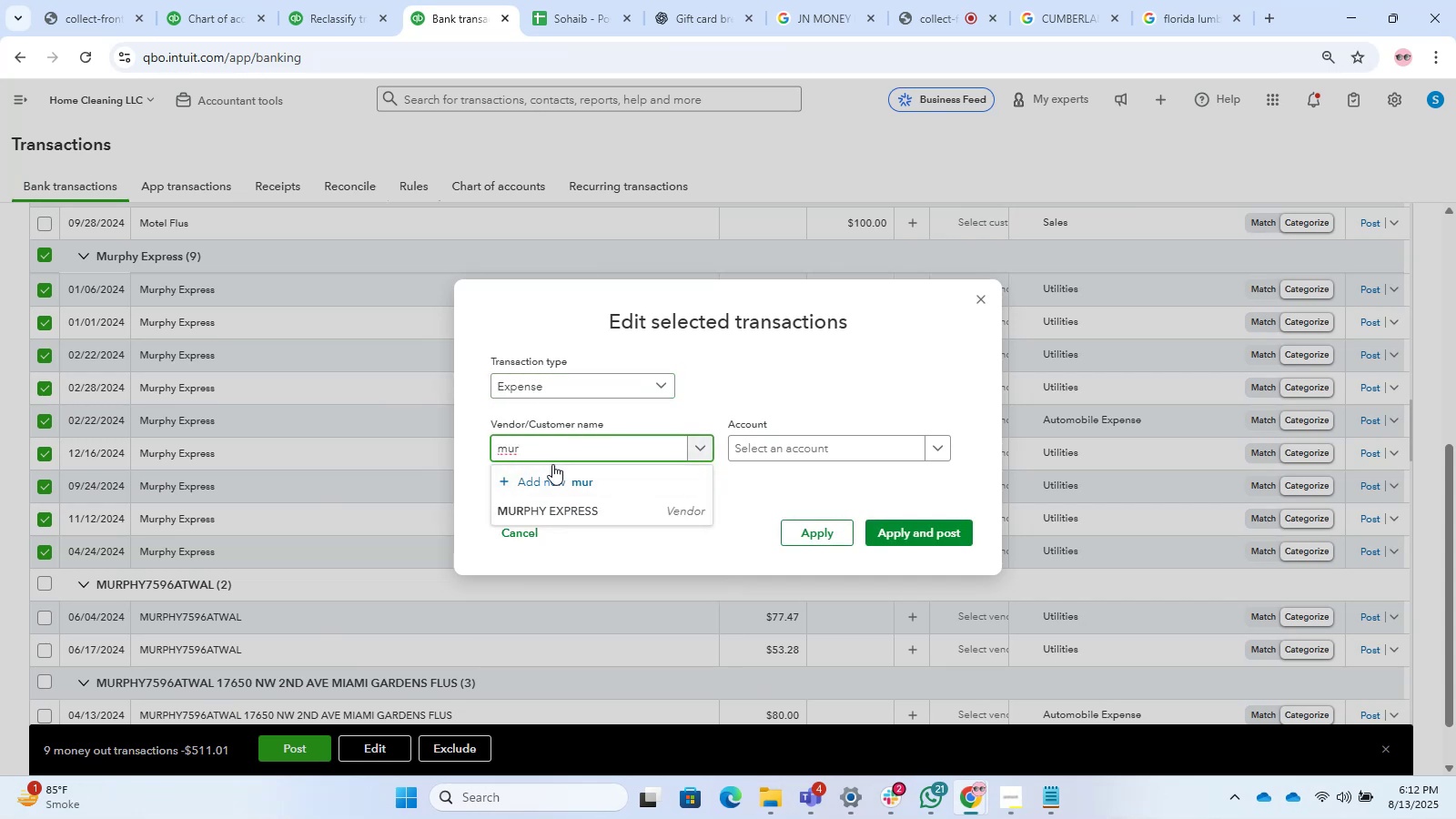 
left_click([597, 506])
 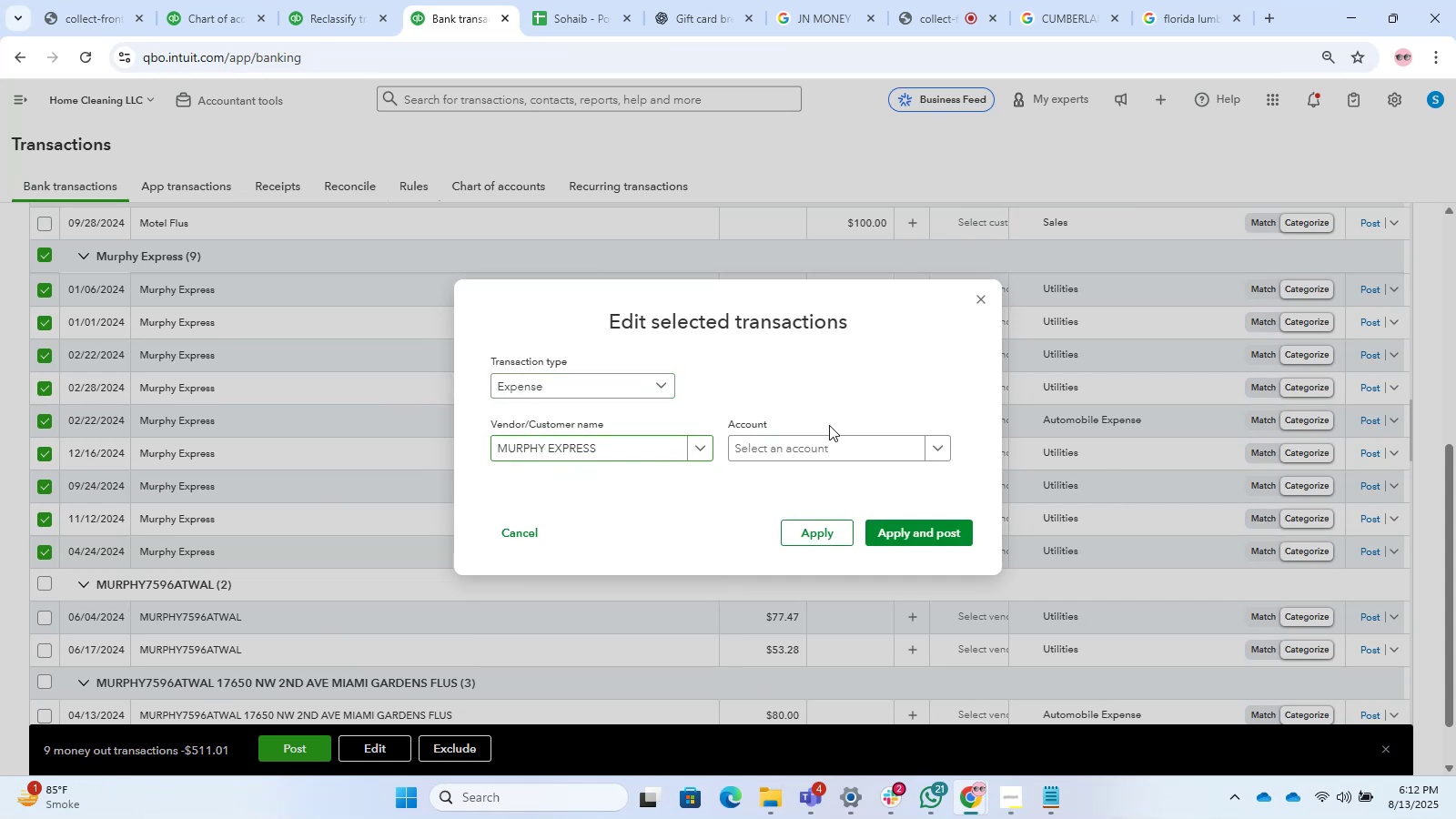 
double_click([833, 440])
 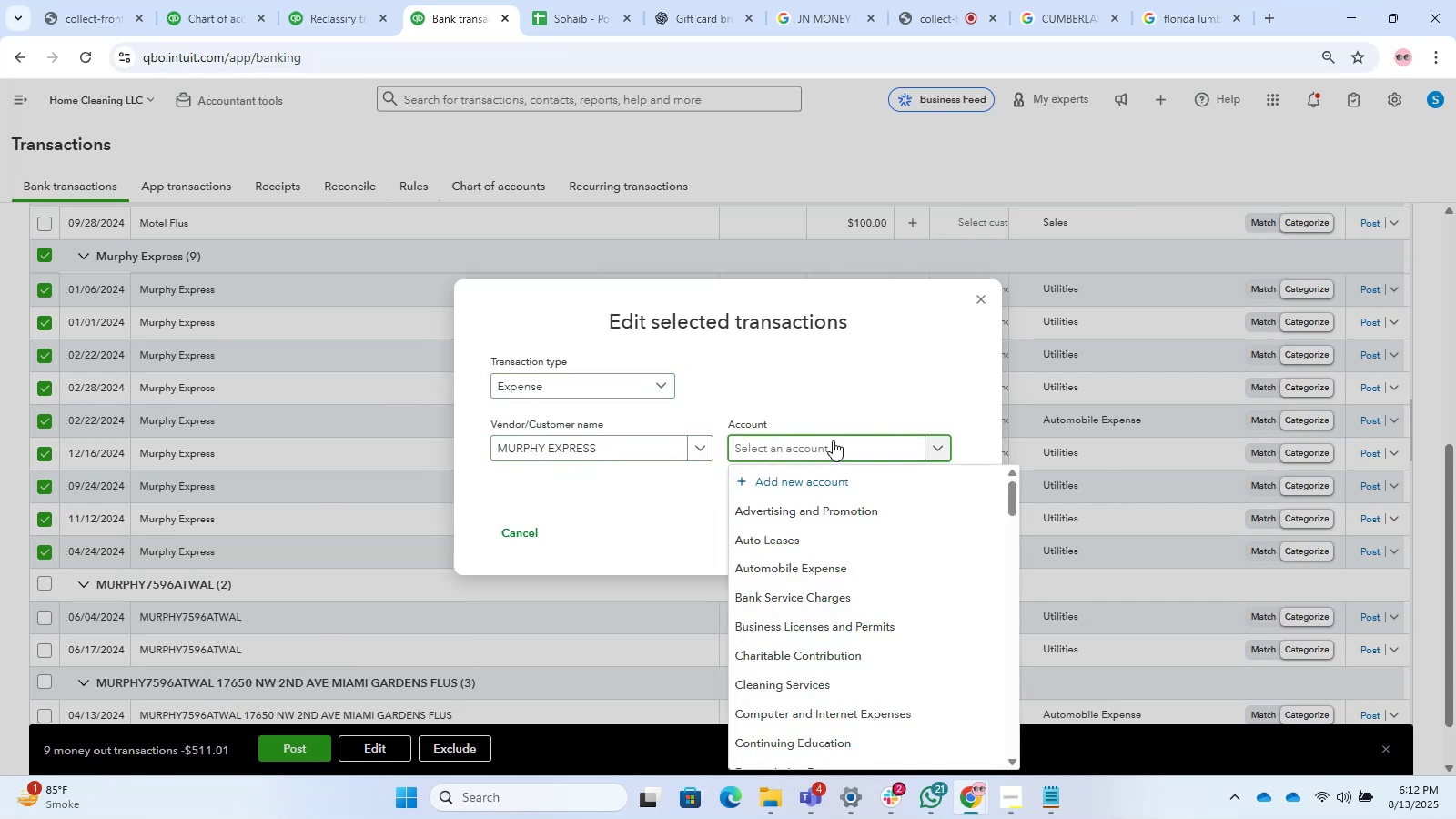 
type(aut)
 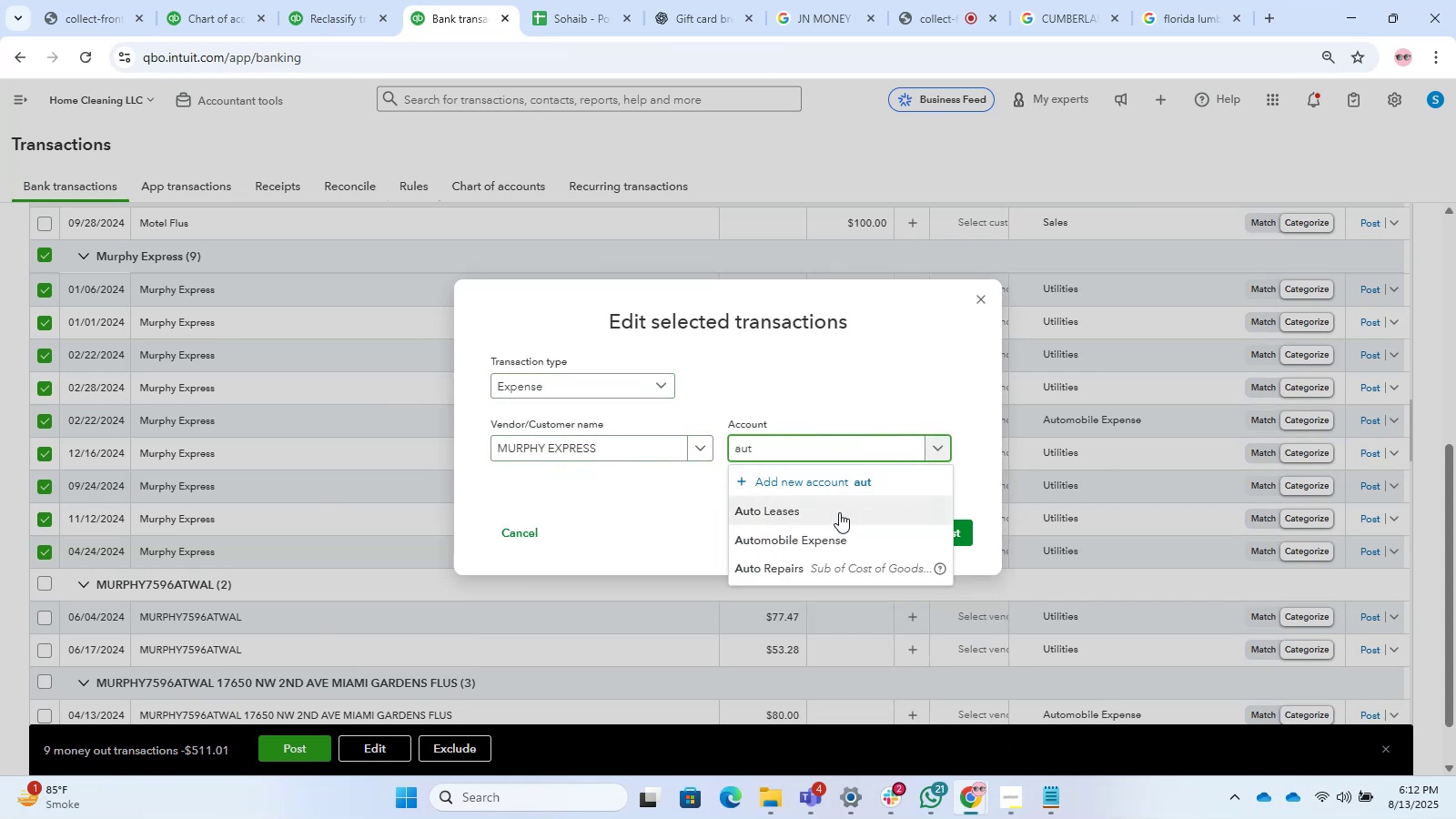 
left_click([841, 540])
 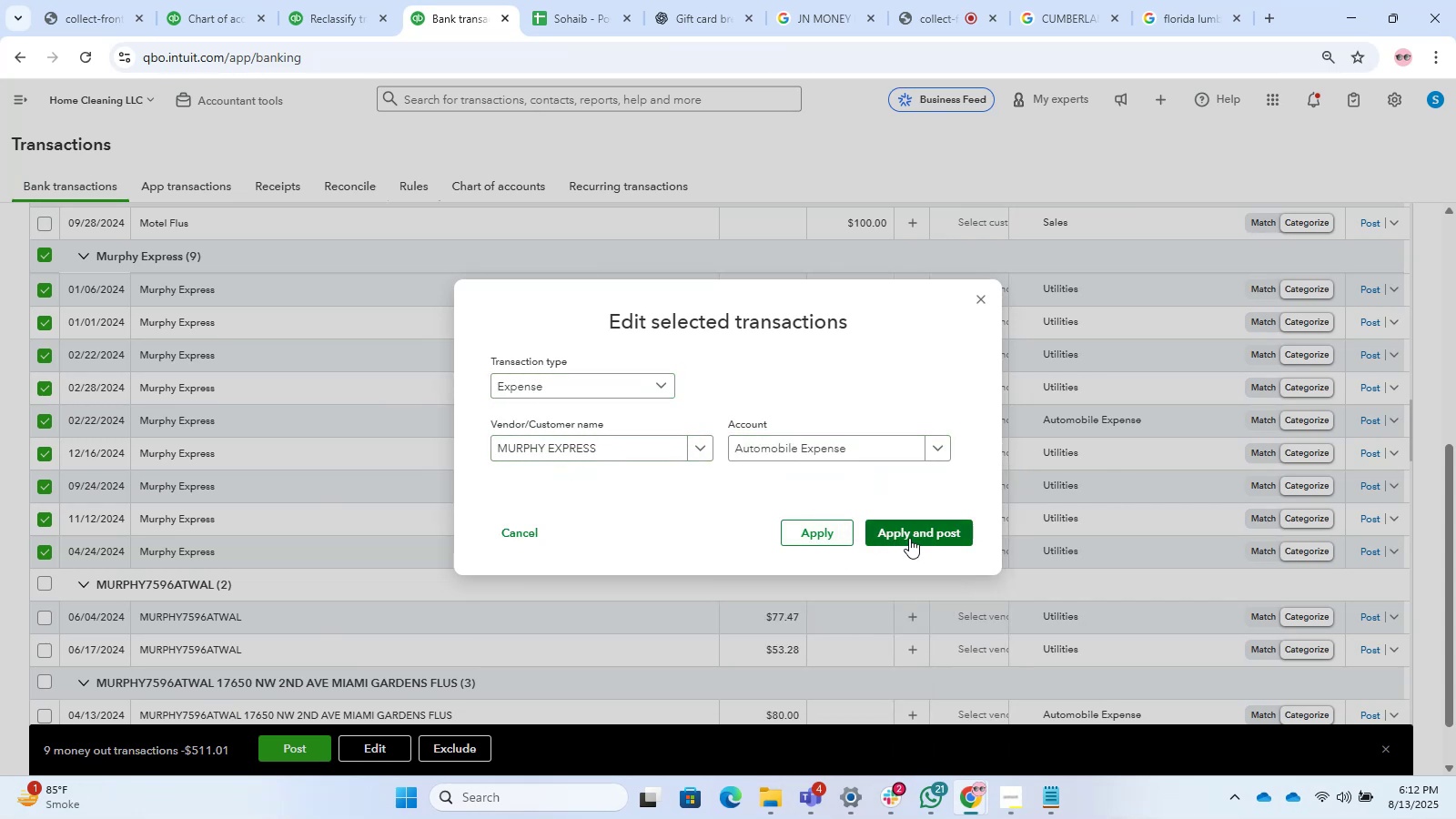 
left_click([909, 538])
 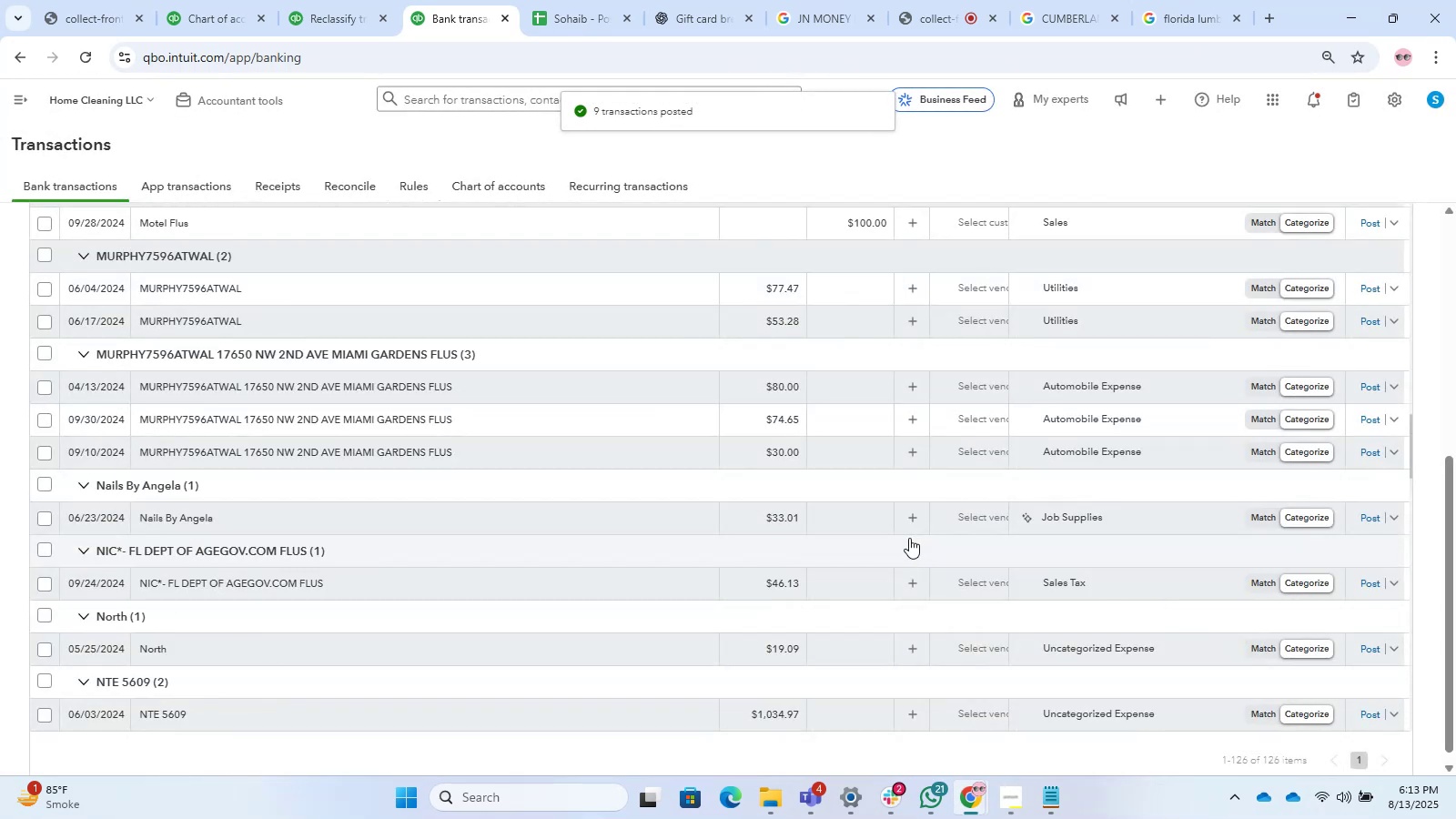 
wait(11.1)
 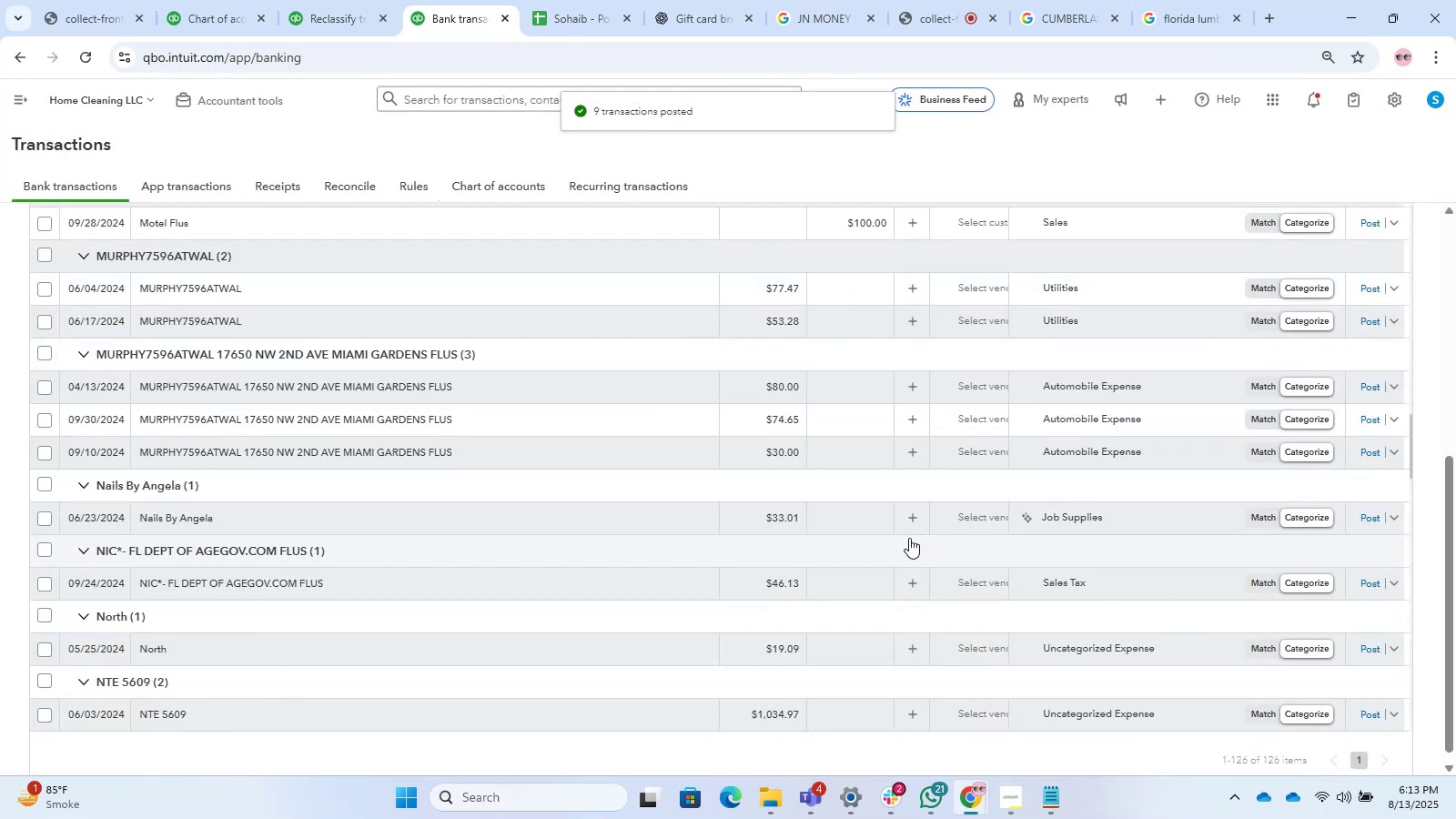 
left_click([44, 350])
 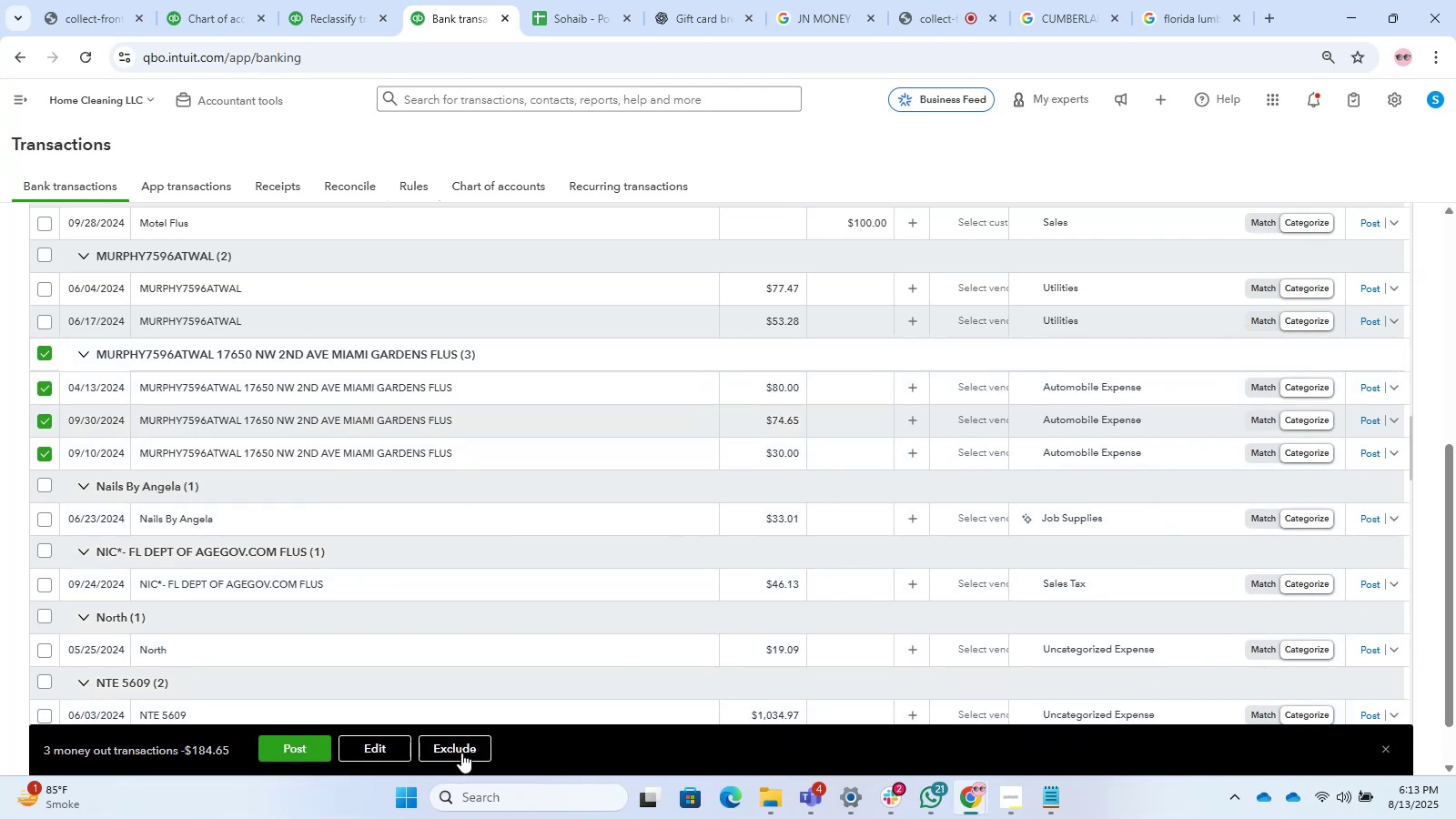 
left_click([395, 753])
 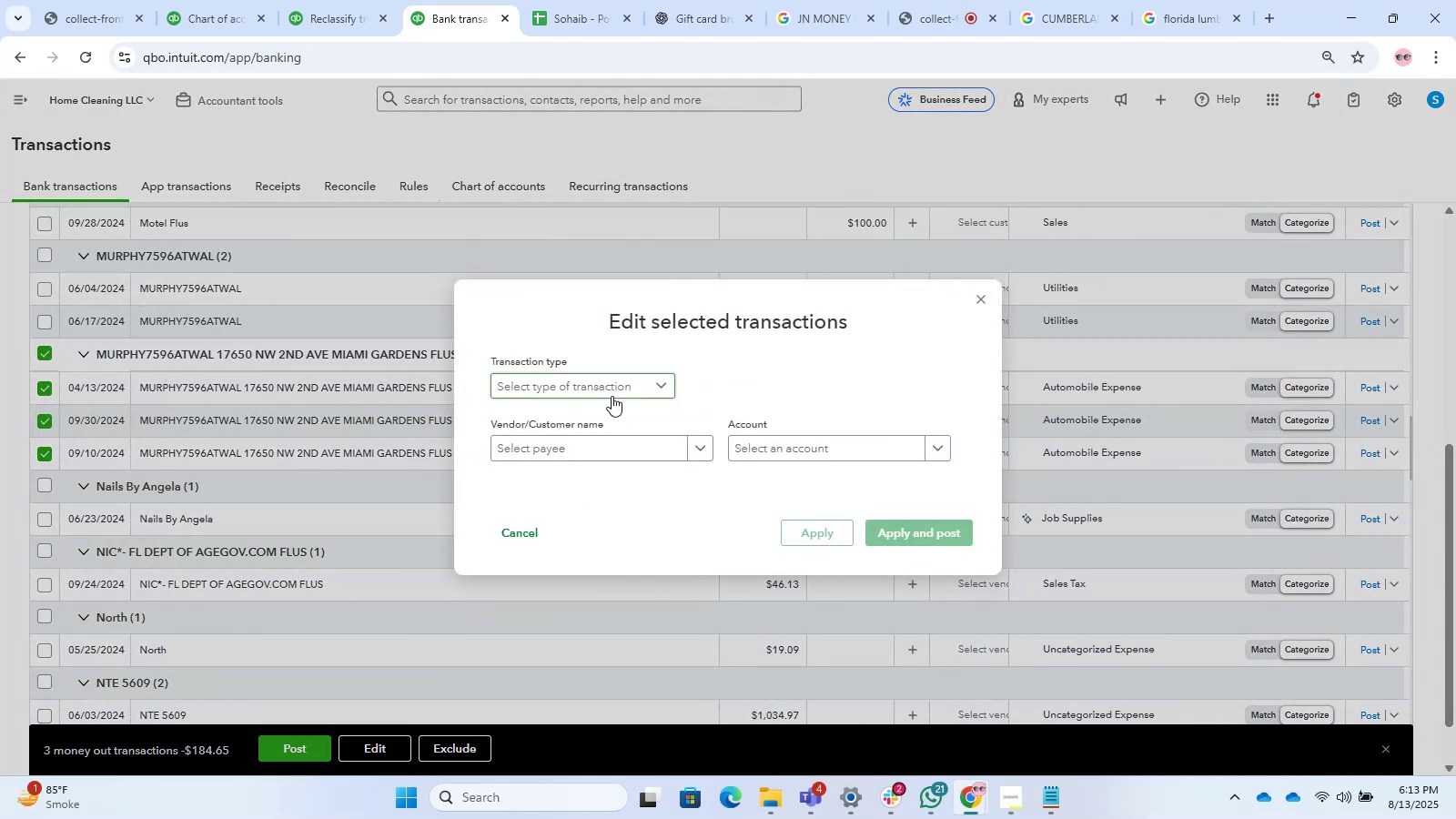 
double_click([614, 401])
 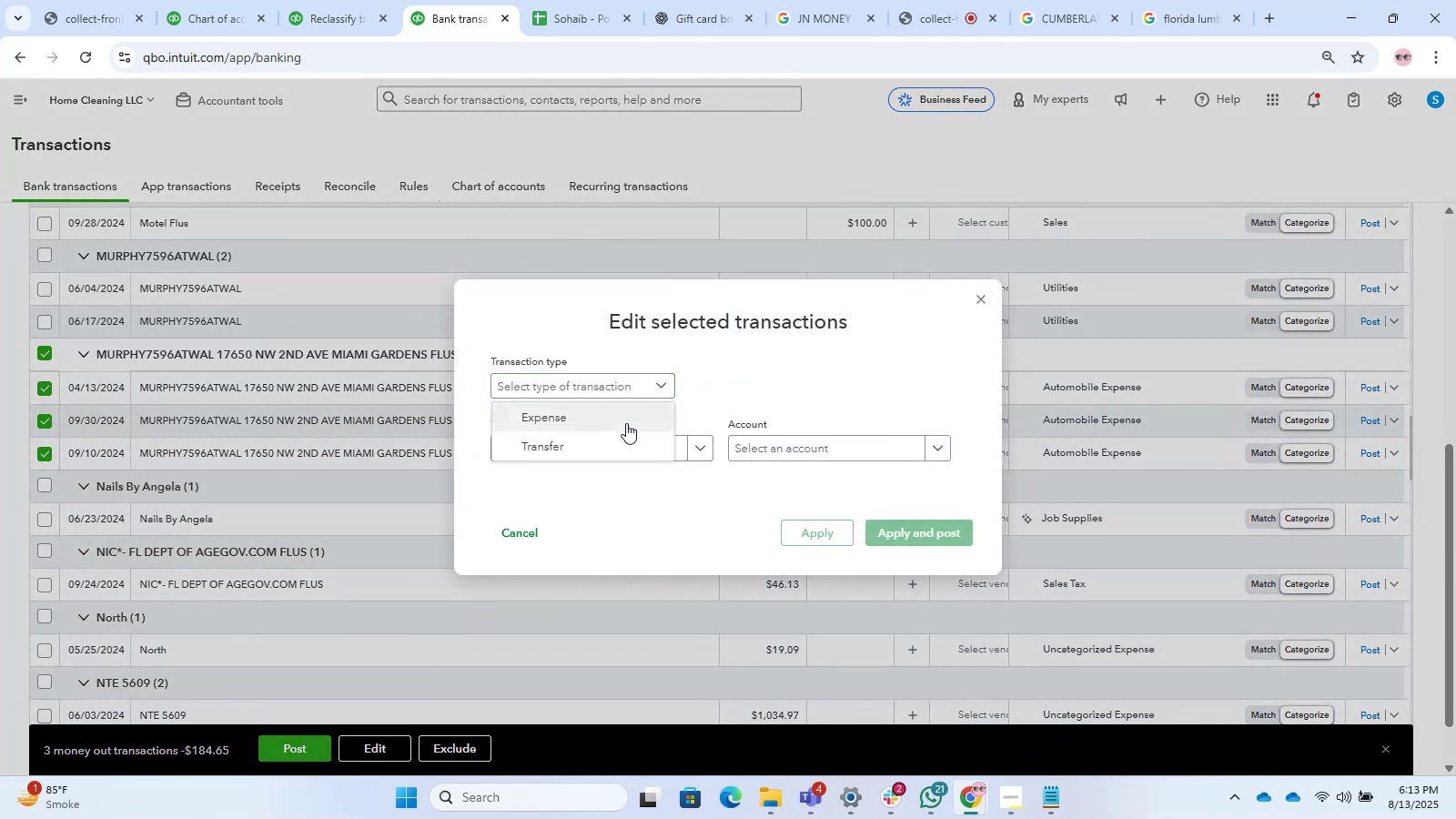 
triple_click([626, 423])
 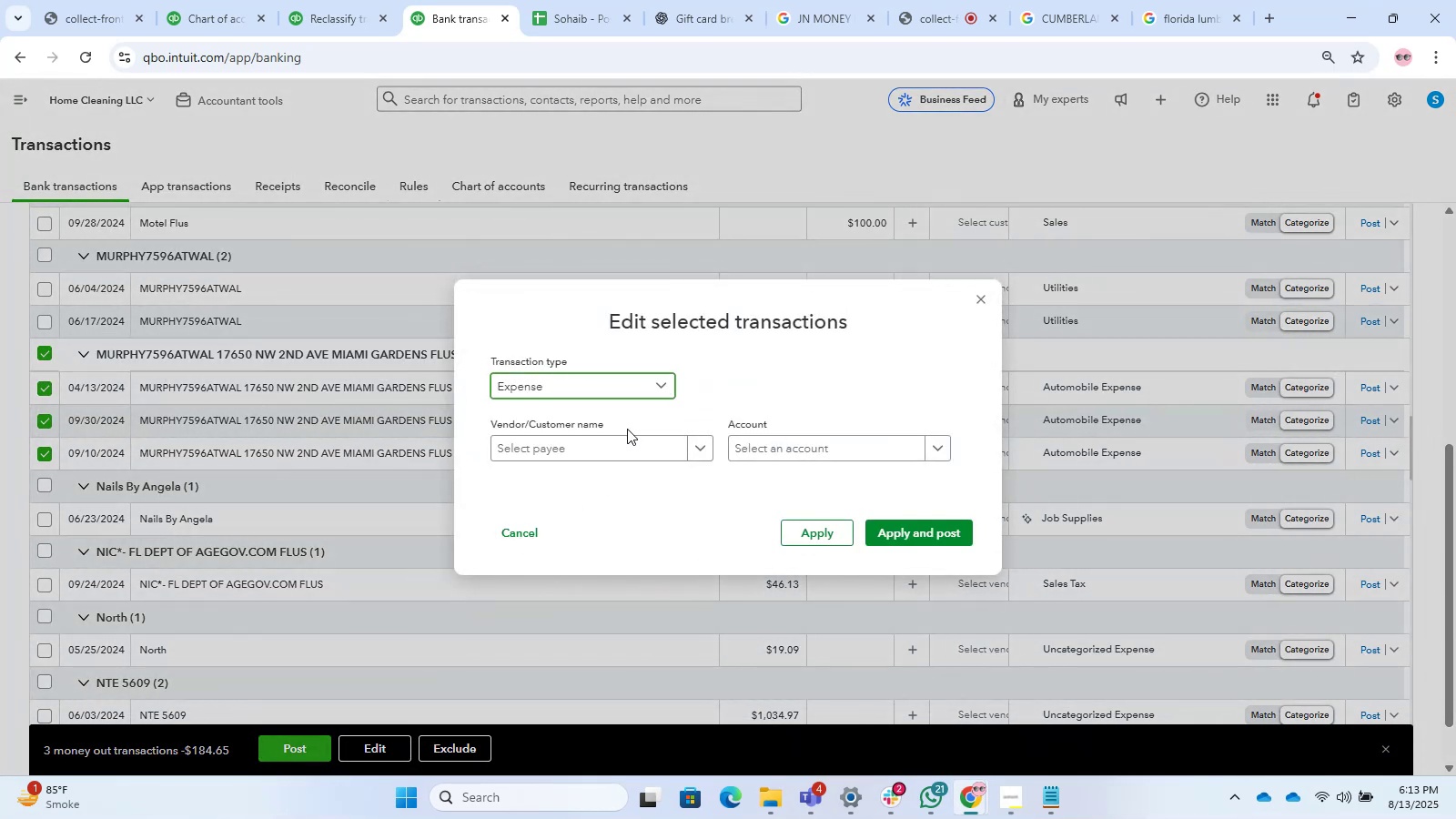 
triple_click([630, 431])
 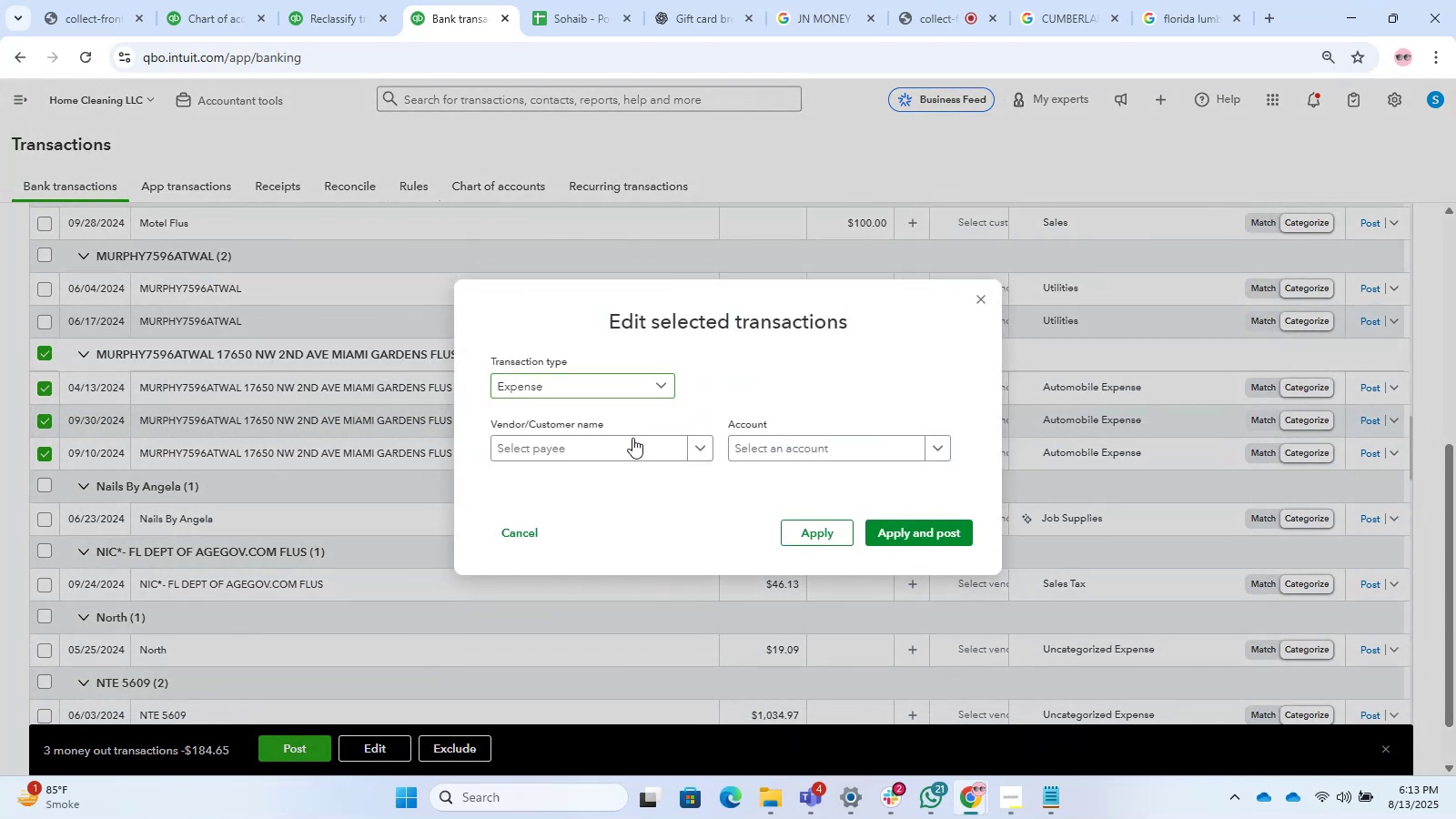 
triple_click([633, 440])
 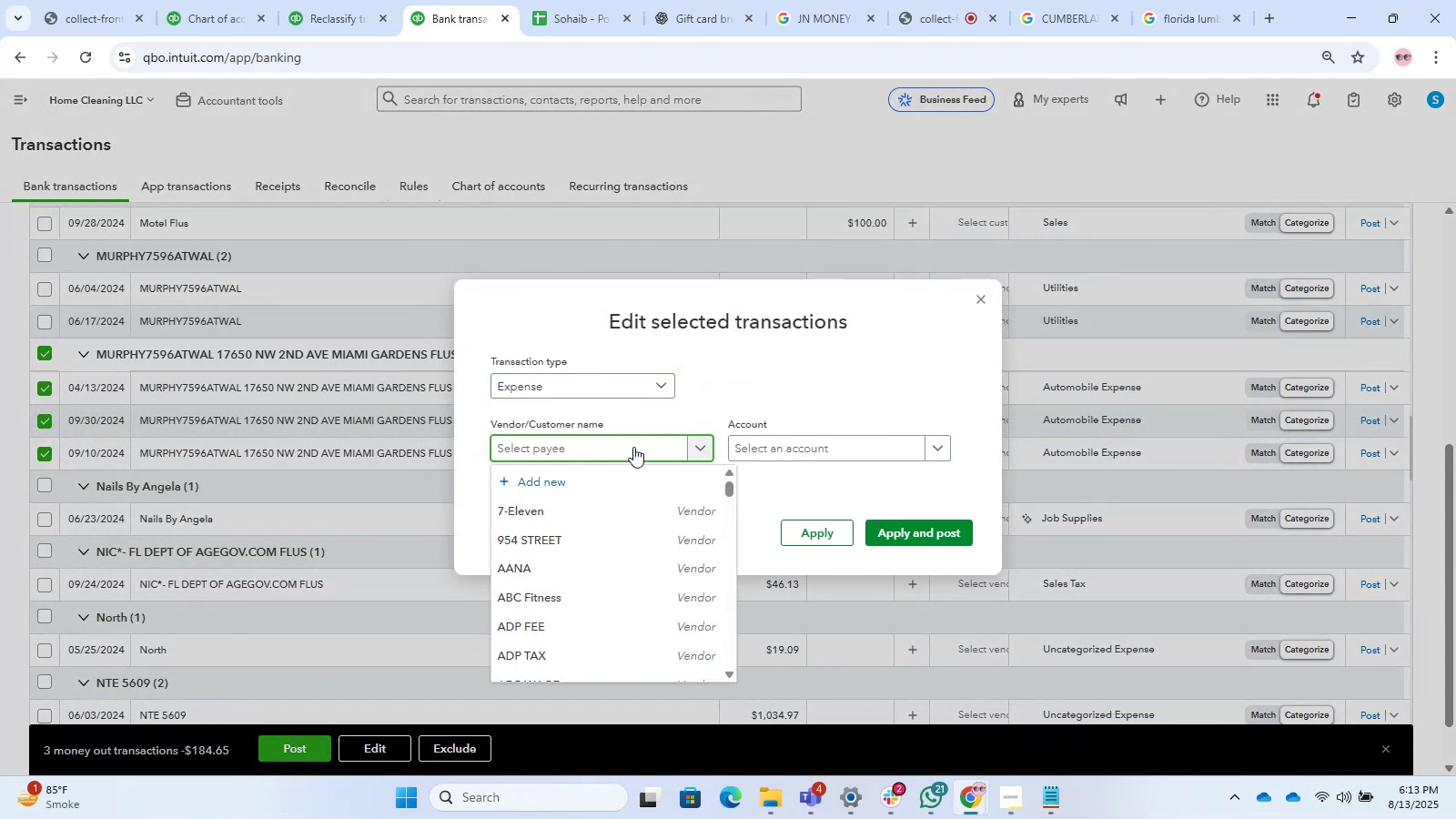 
type(murphy)
 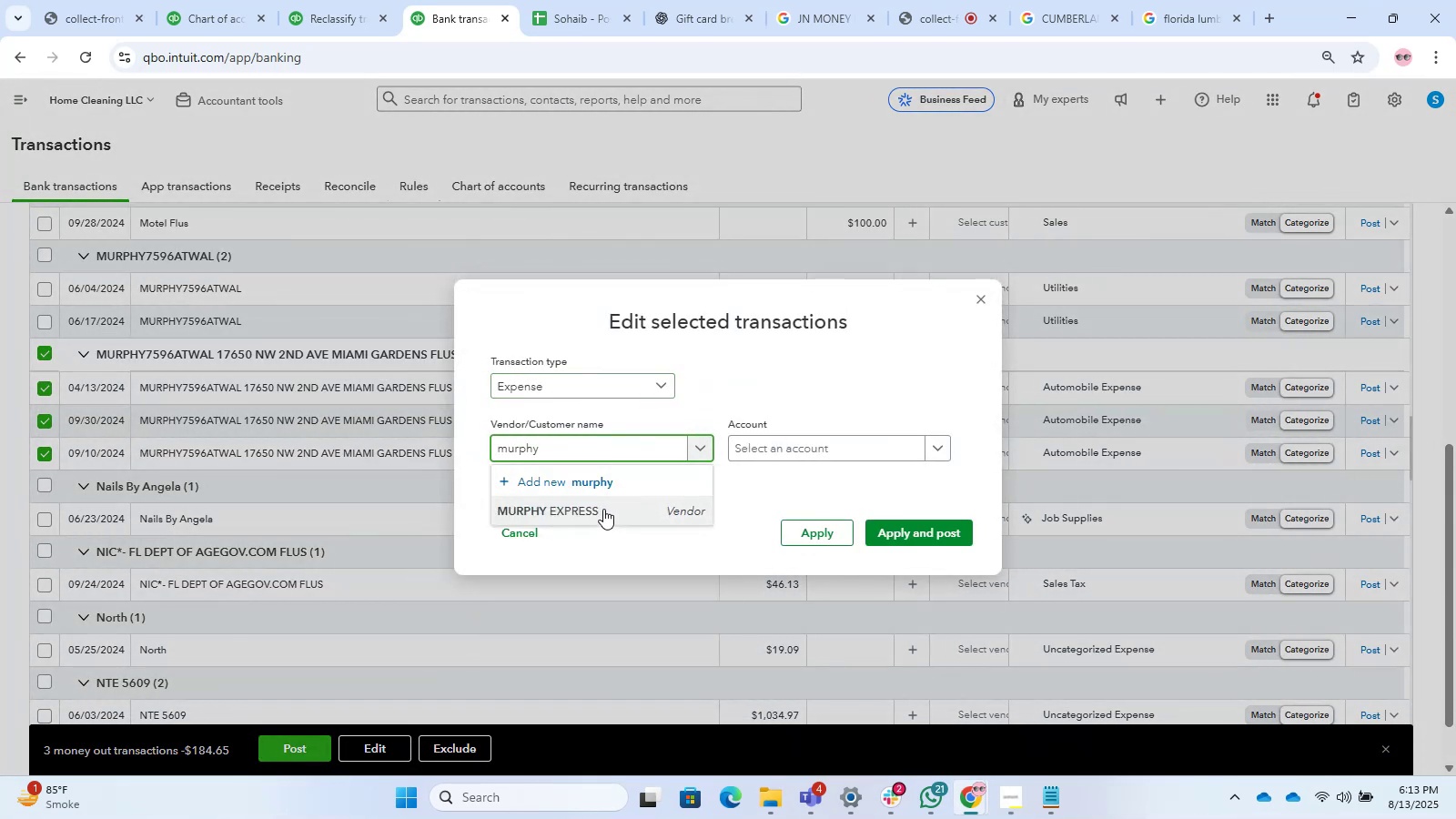 
left_click([603, 509])
 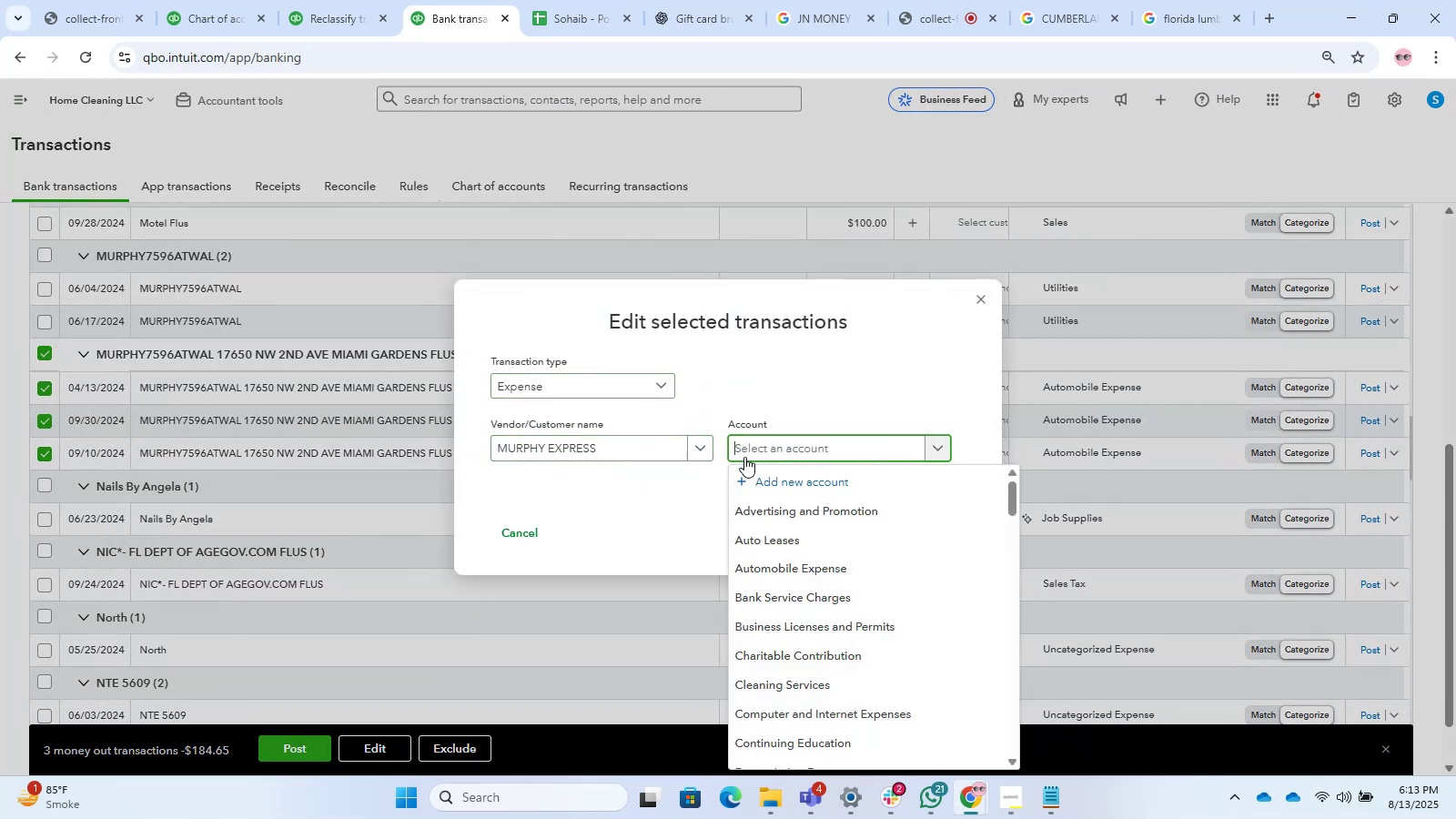 
type(aut)
 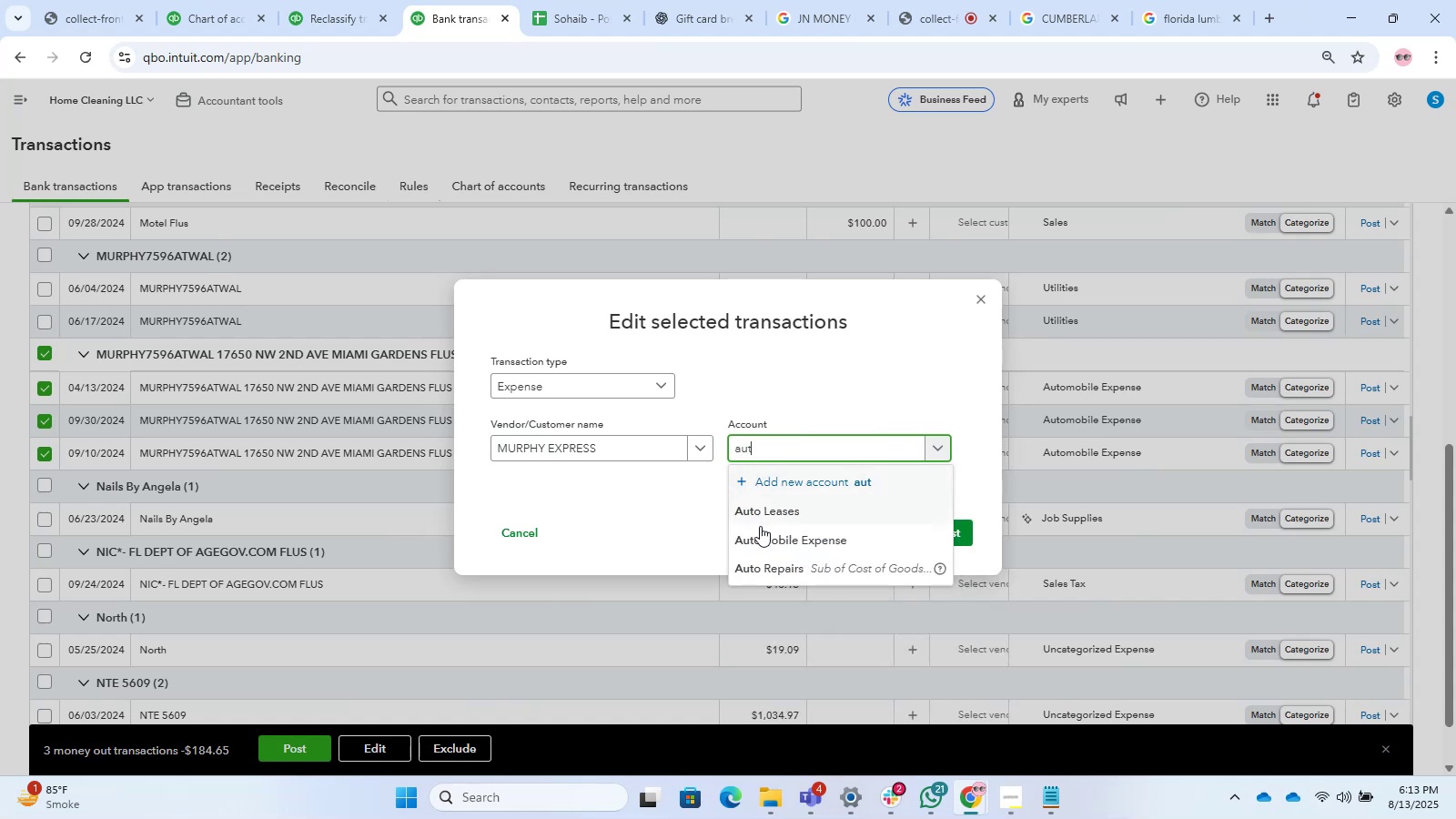 
left_click([764, 531])
 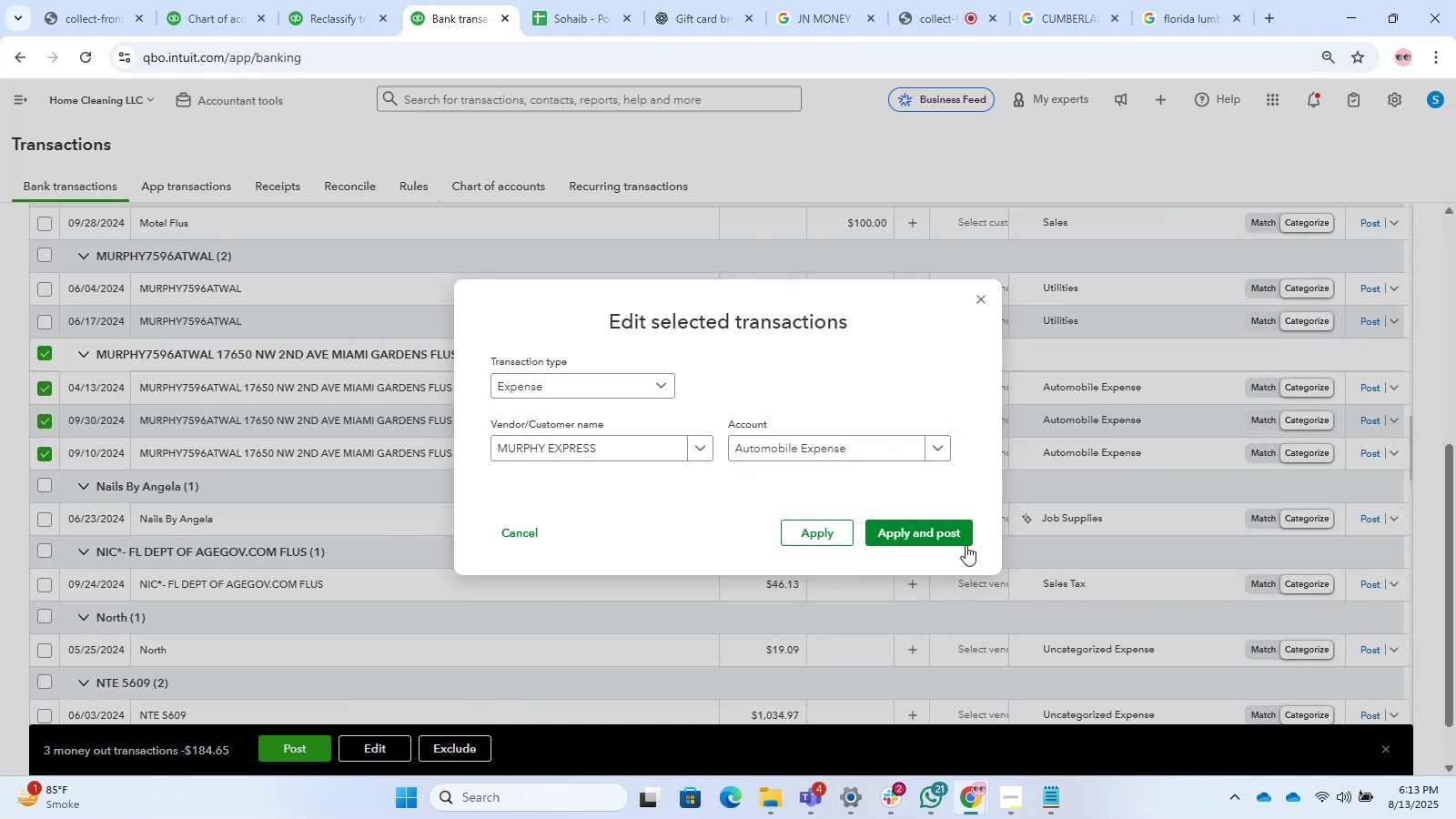 
left_click([931, 533])
 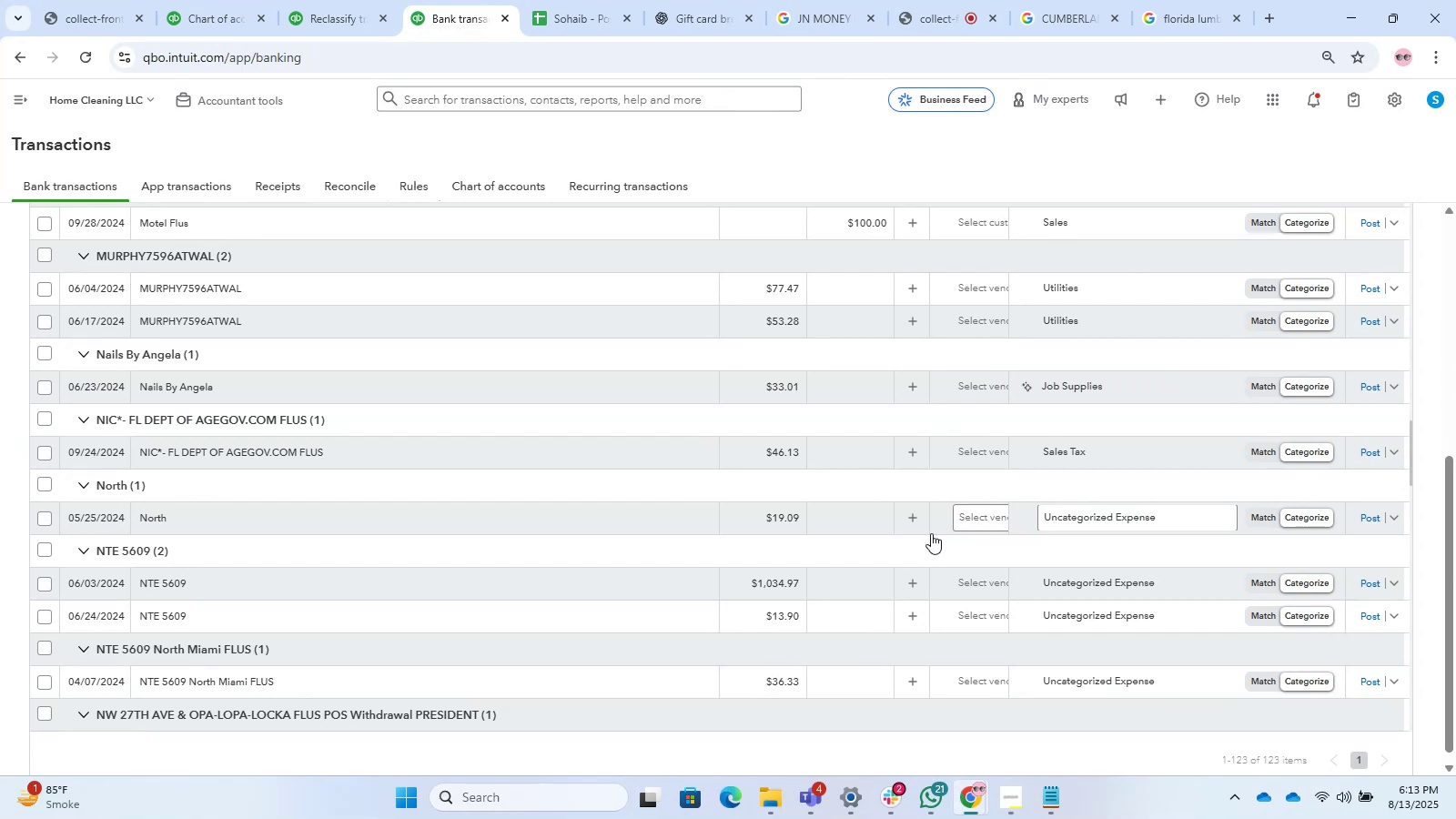 
wait(31.78)
 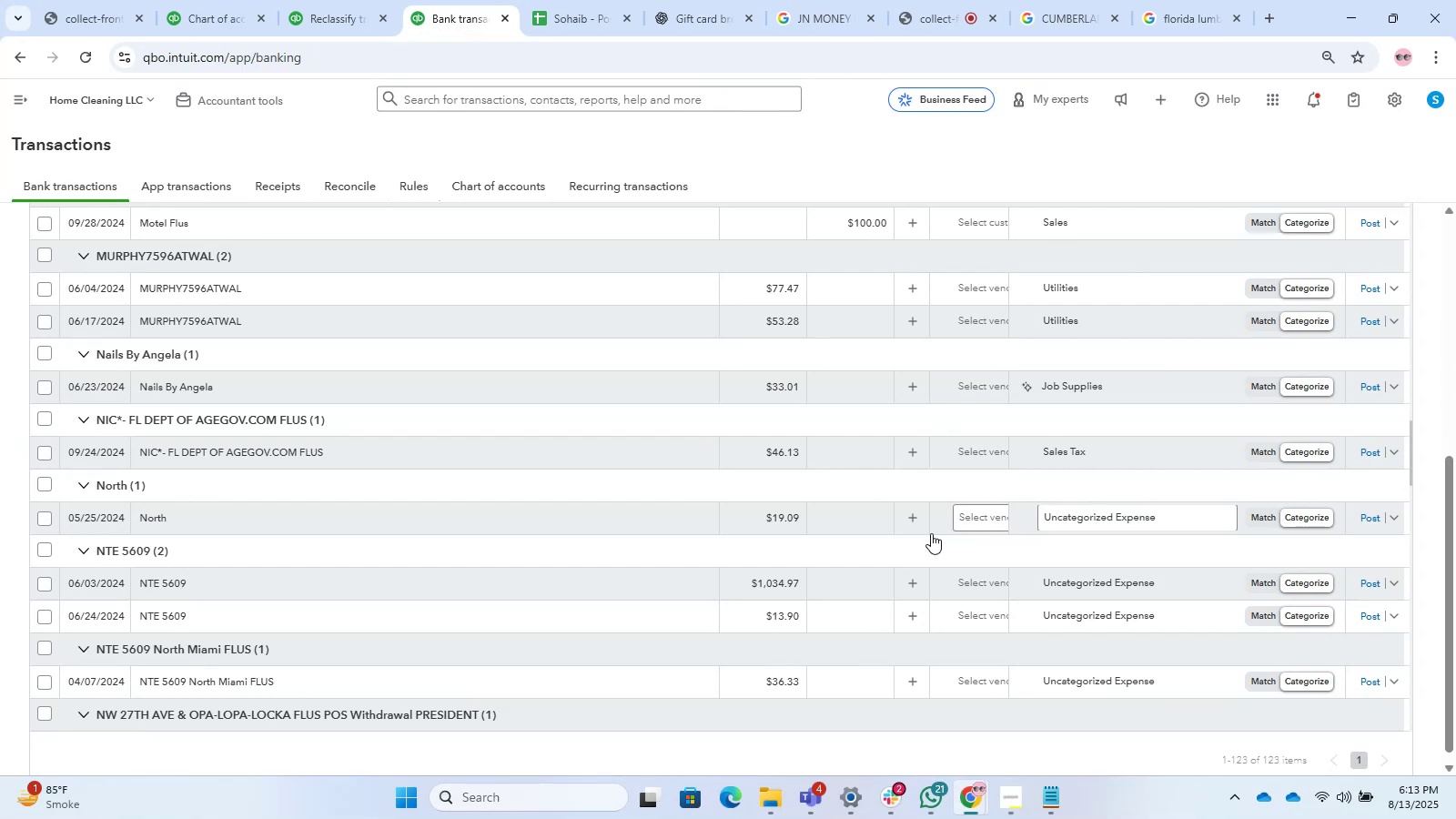 
scroll: coordinate [175, 511], scroll_direction: down, amount: 5.0
 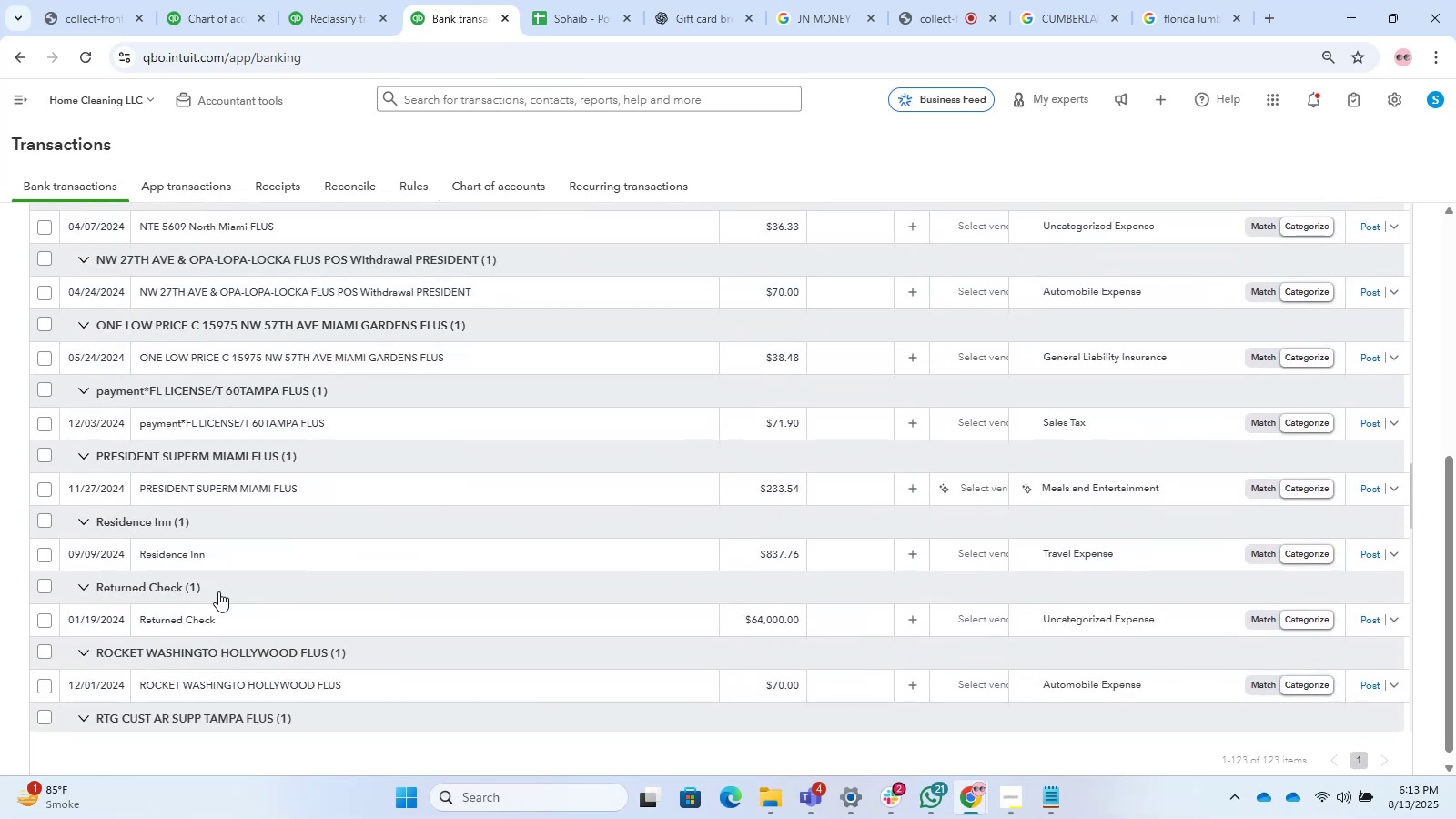 
left_click([267, 552])
 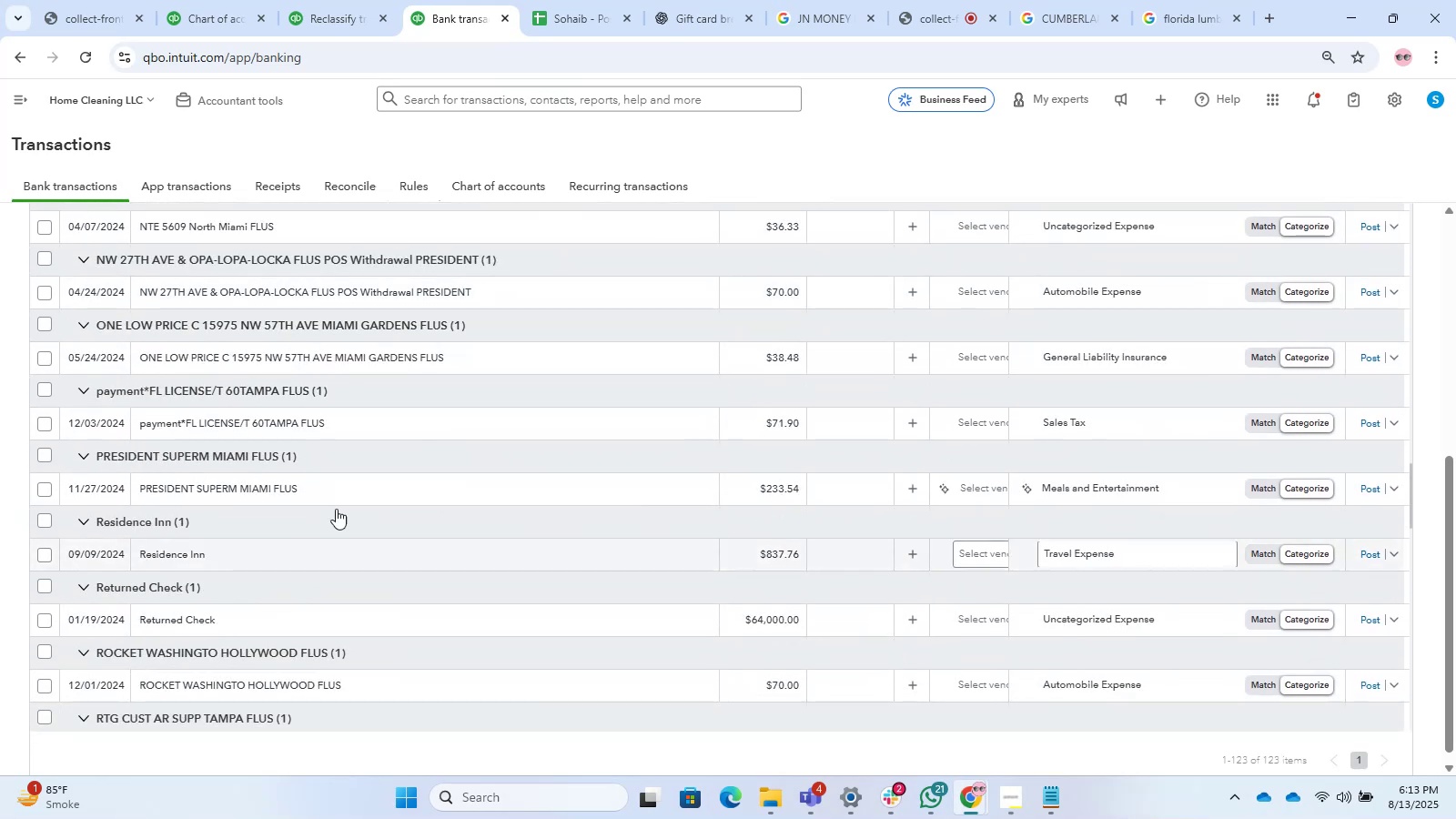 
scroll: coordinate [371, 475], scroll_direction: down, amount: 2.0
 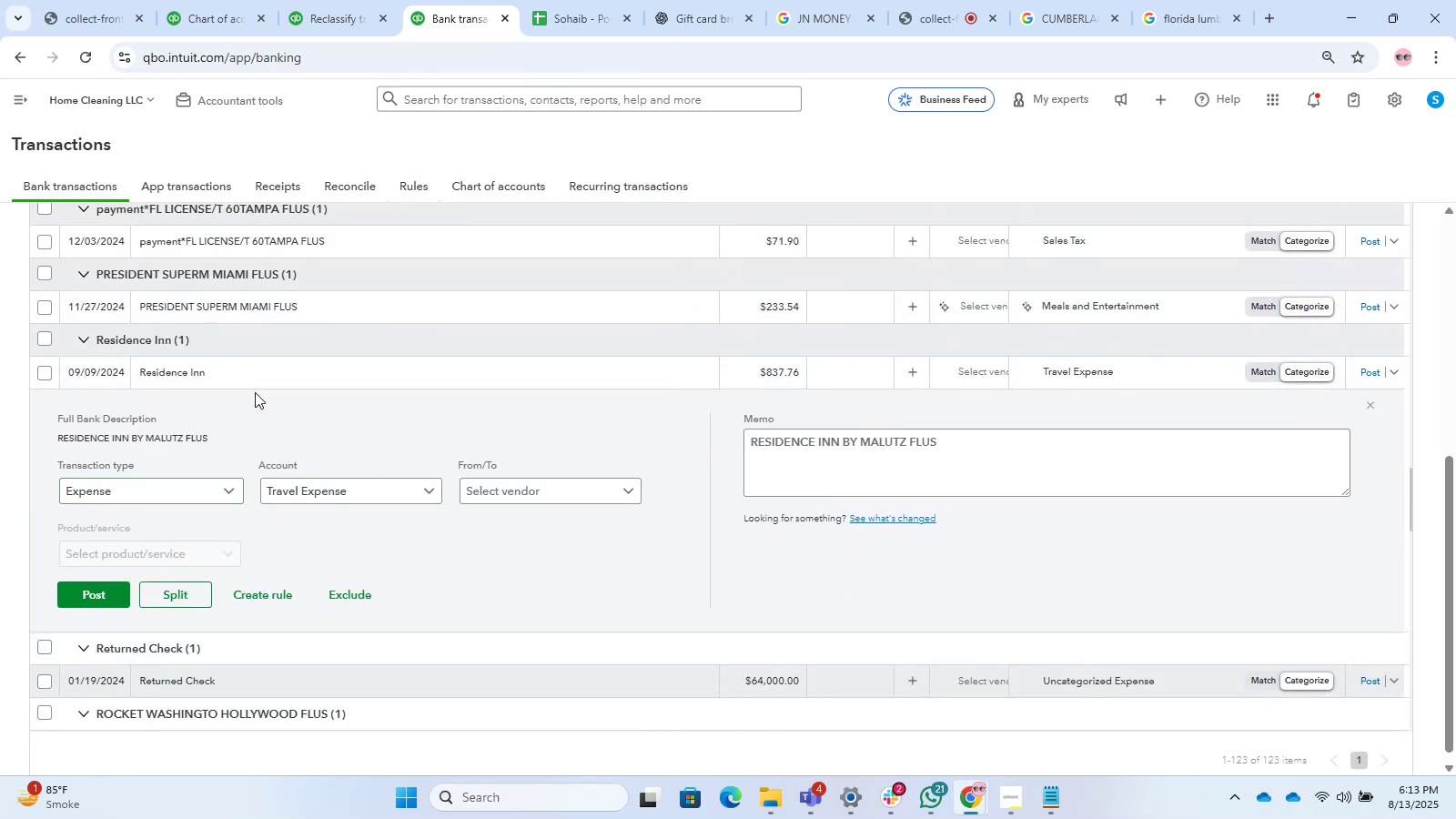 
left_click_drag(start_coordinate=[208, 438], to_coordinate=[43, 438])
 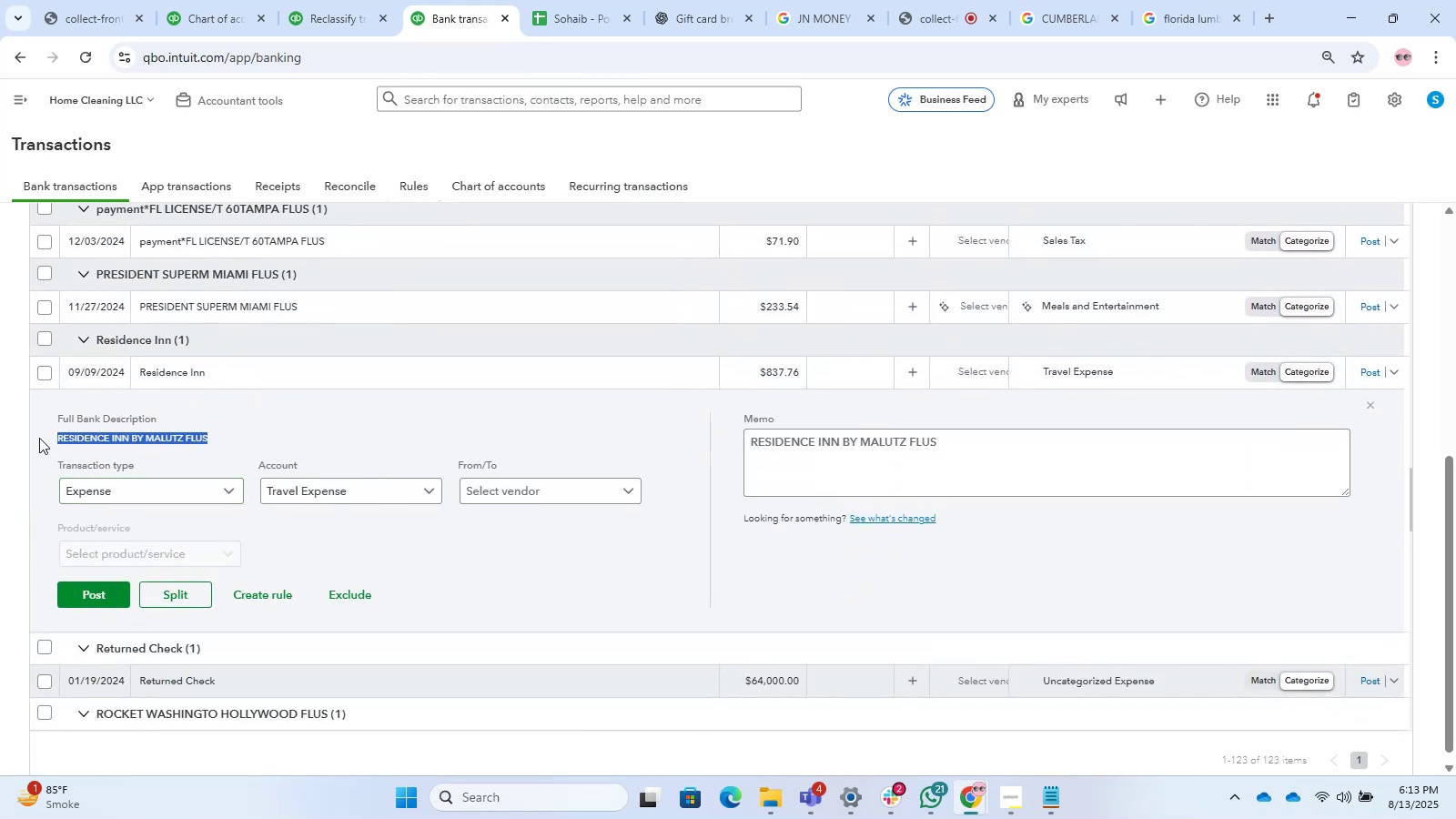 
hold_key(key=ShiftLeft, duration=0.35)
 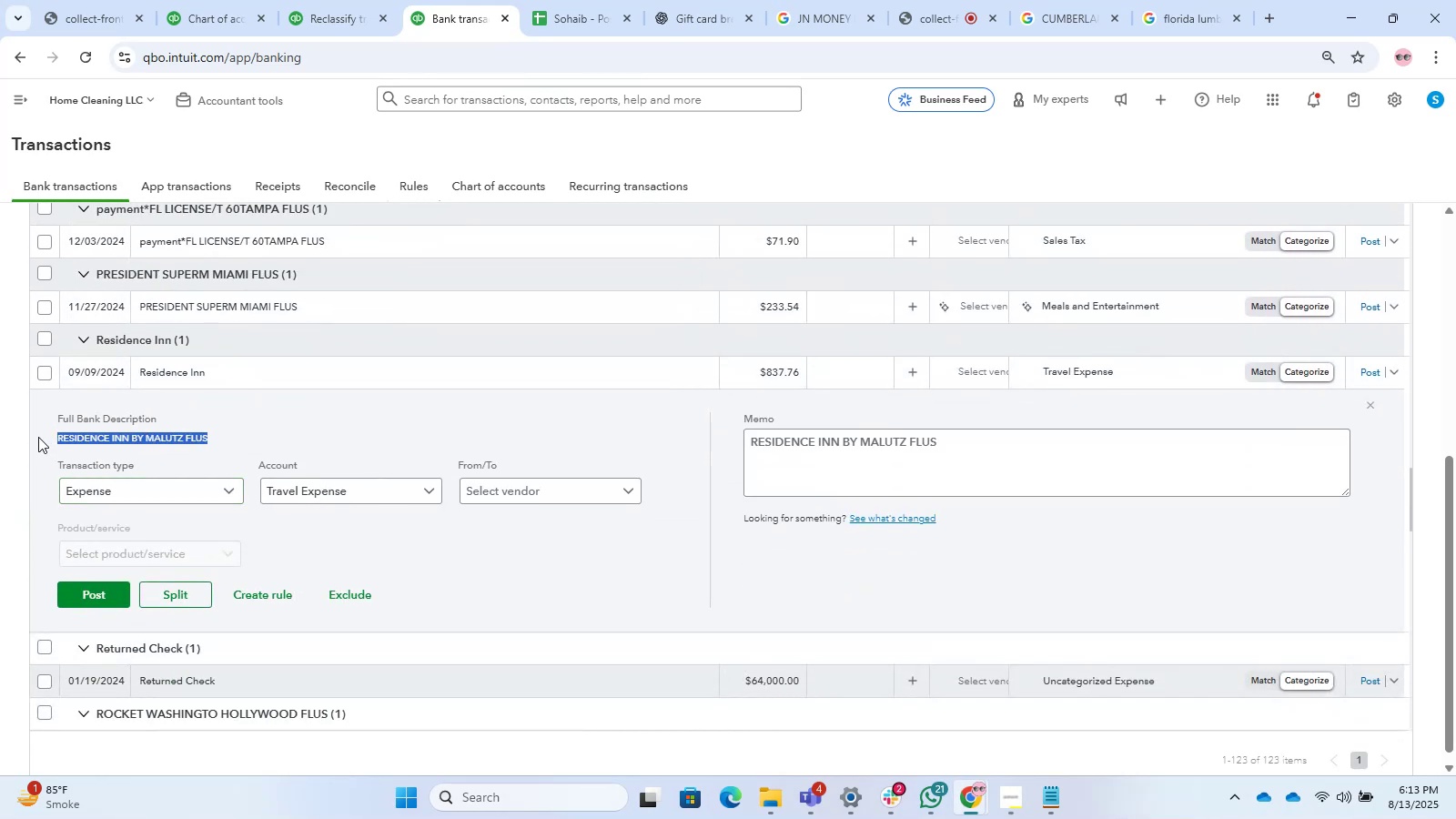 
key(Control+C)
 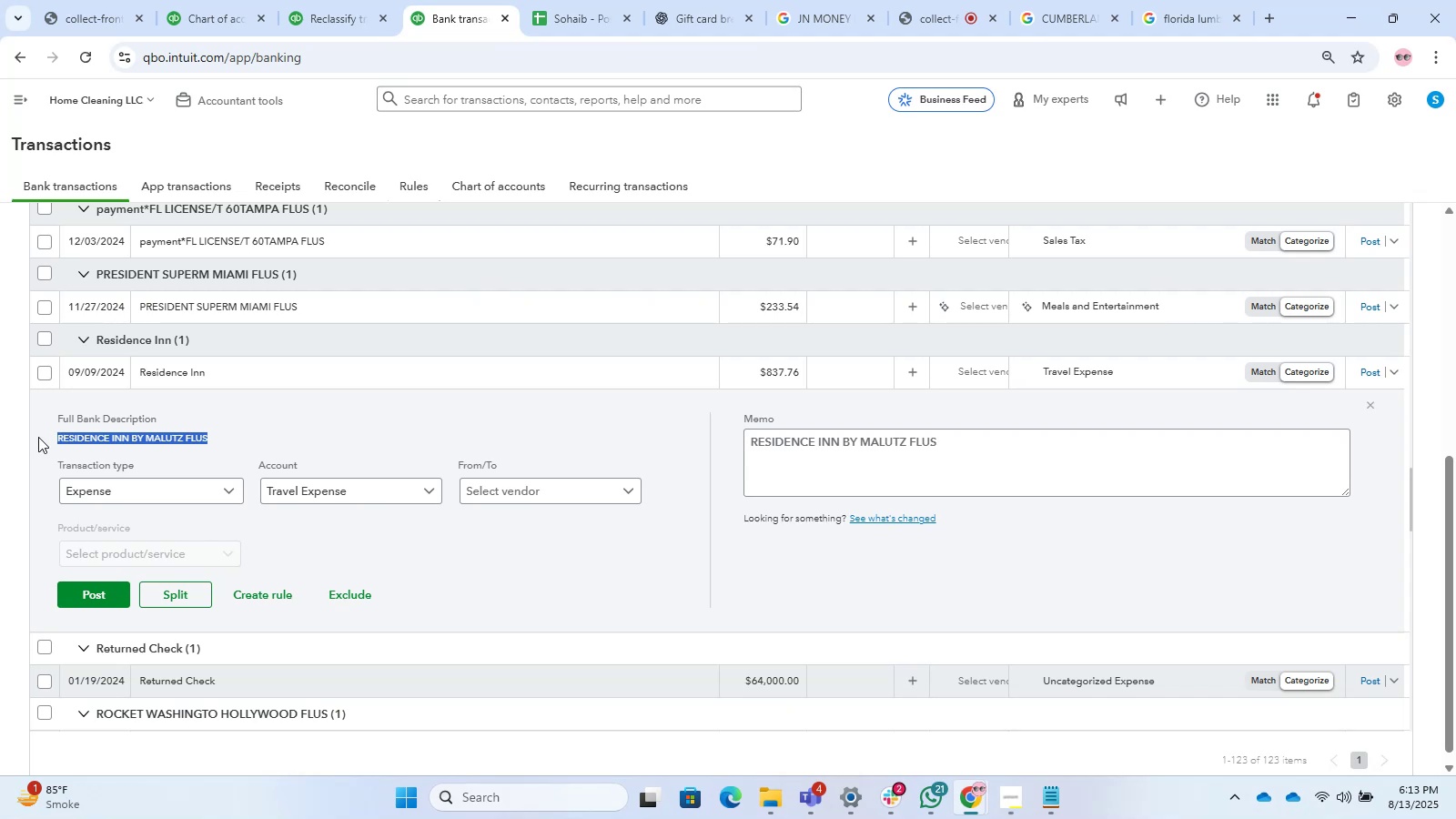 
key(Control+V)
 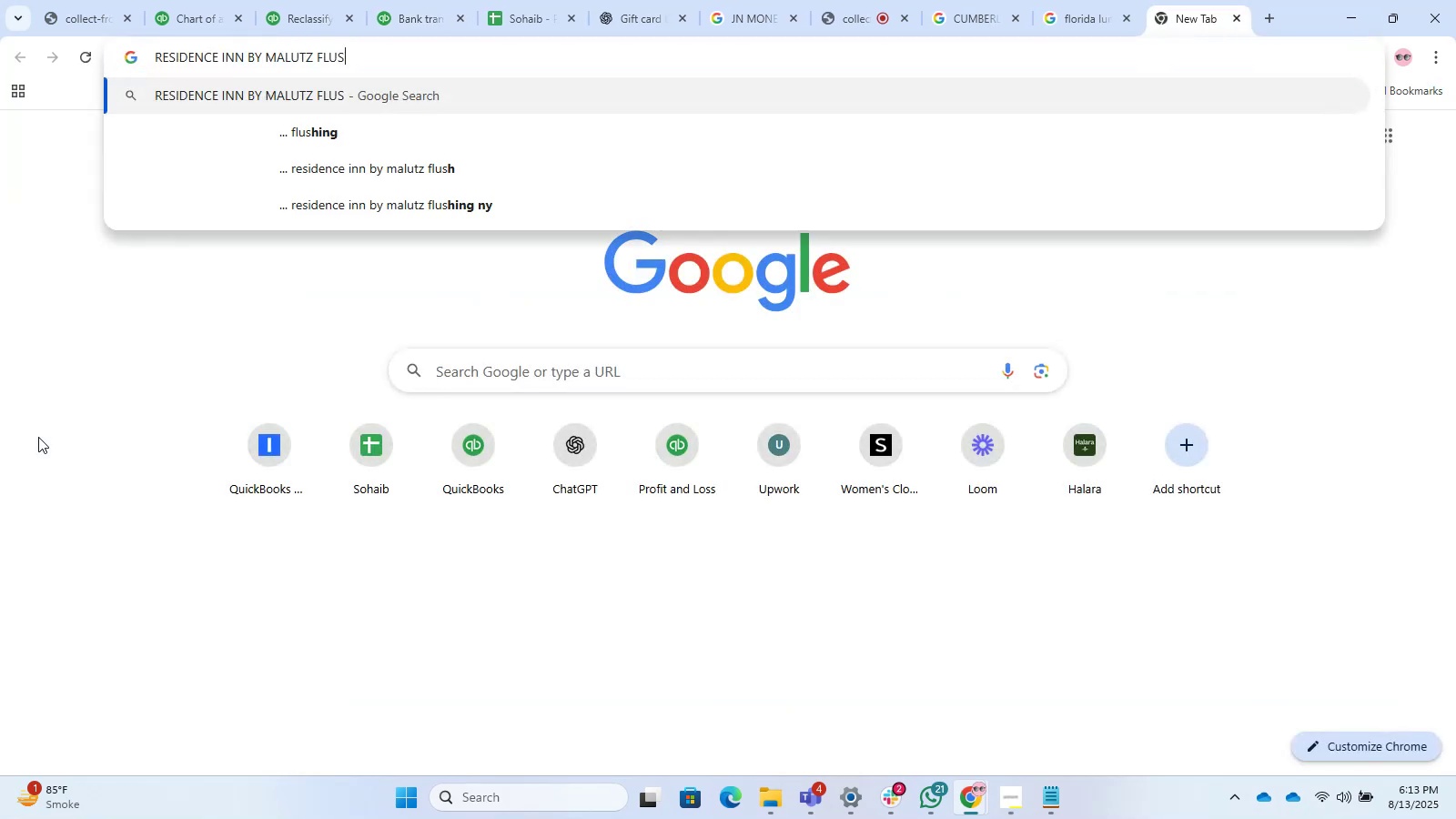 
key(Enter)
 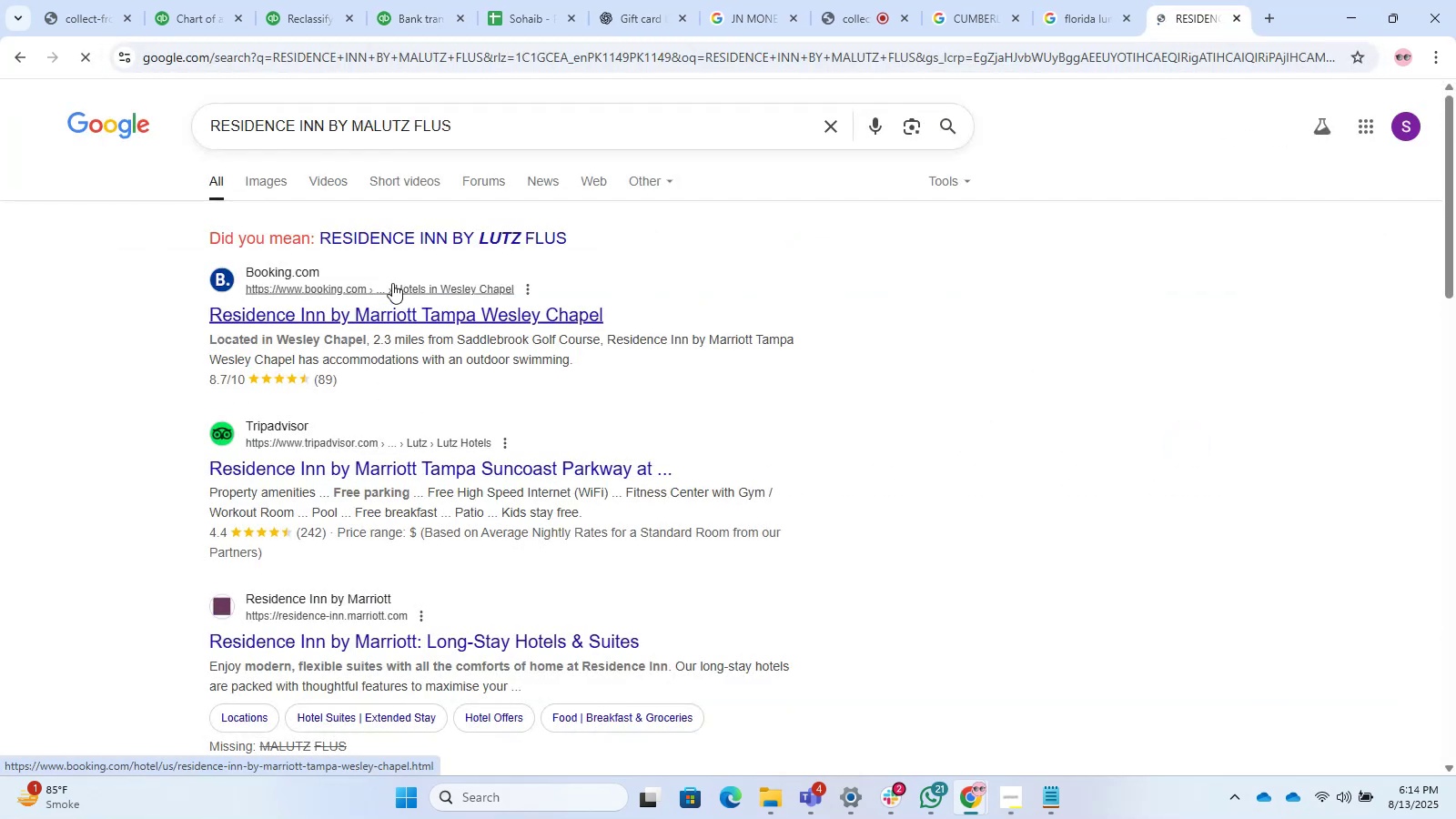 
left_click([420, 226])
 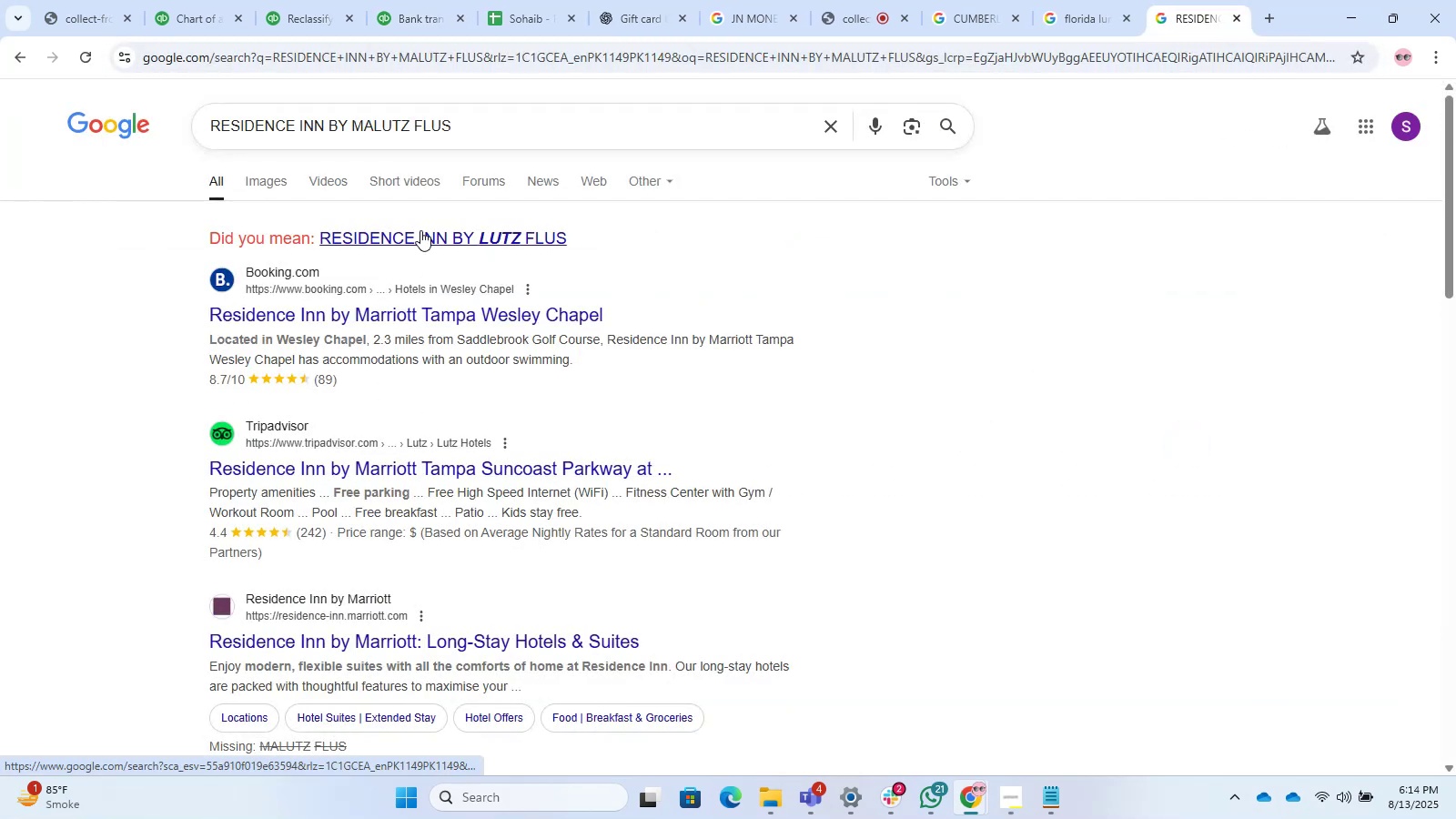 
left_click([420, 230])
 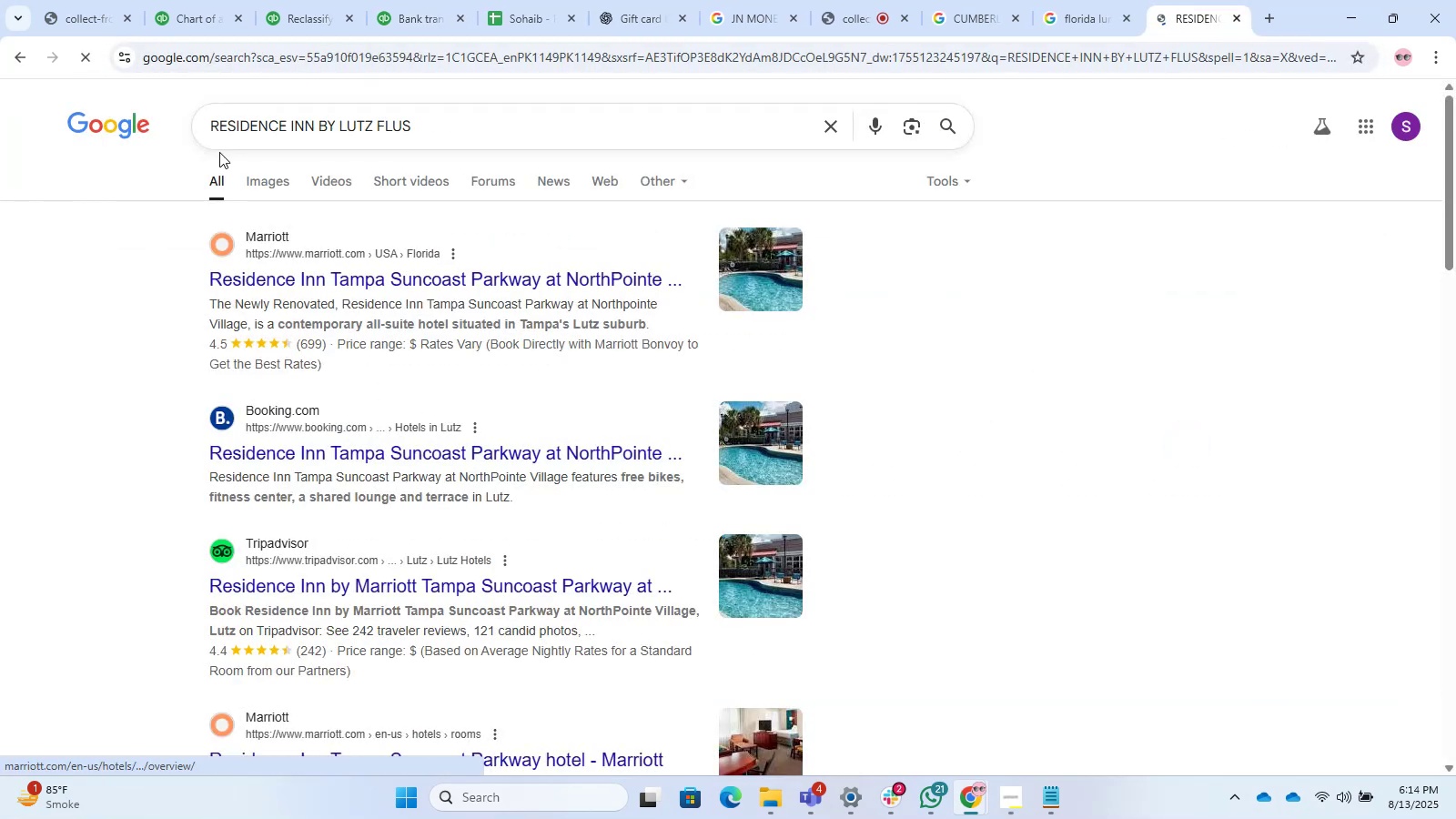 
left_click([211, 0])
 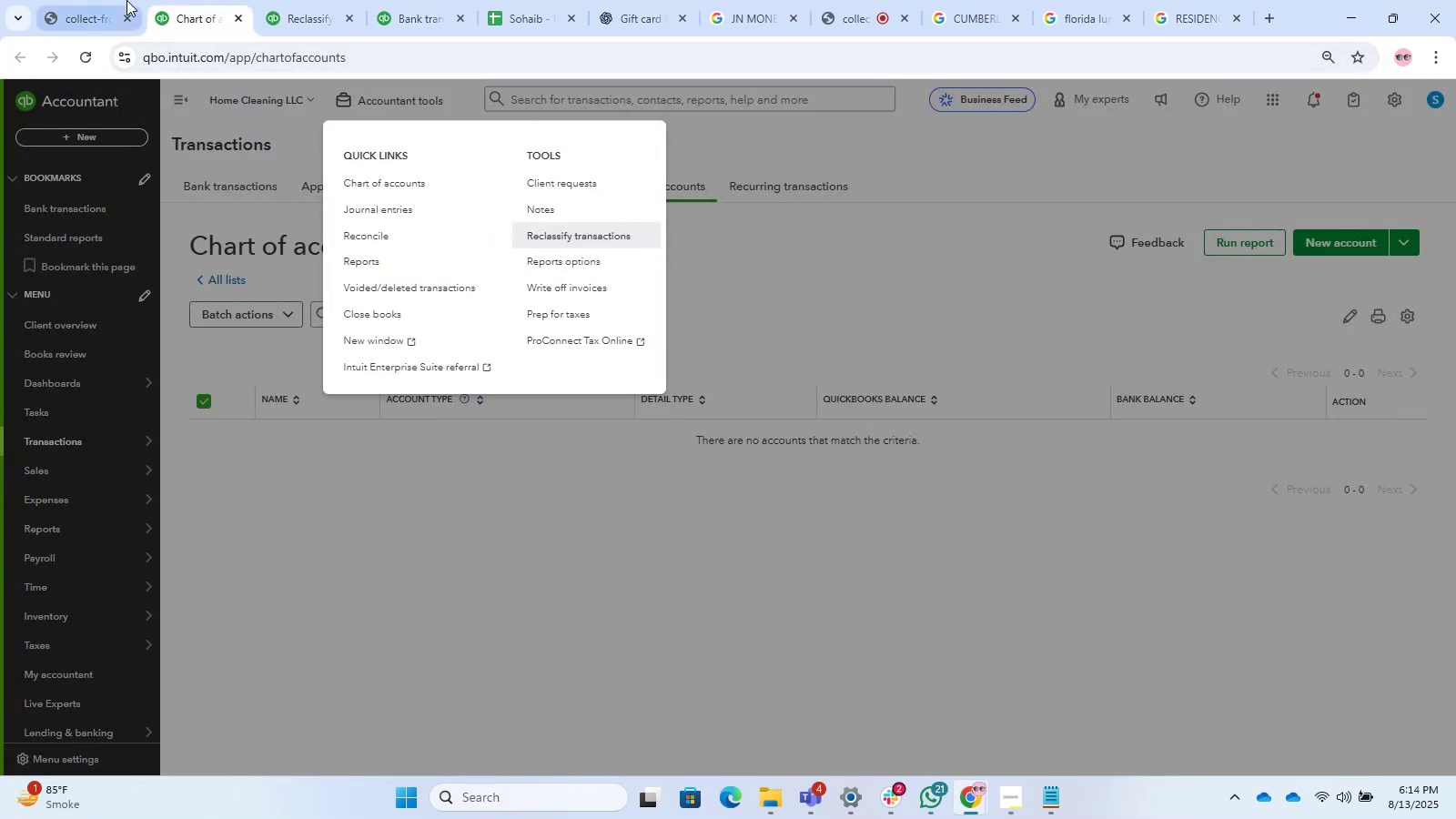 
left_click([329, 0])
 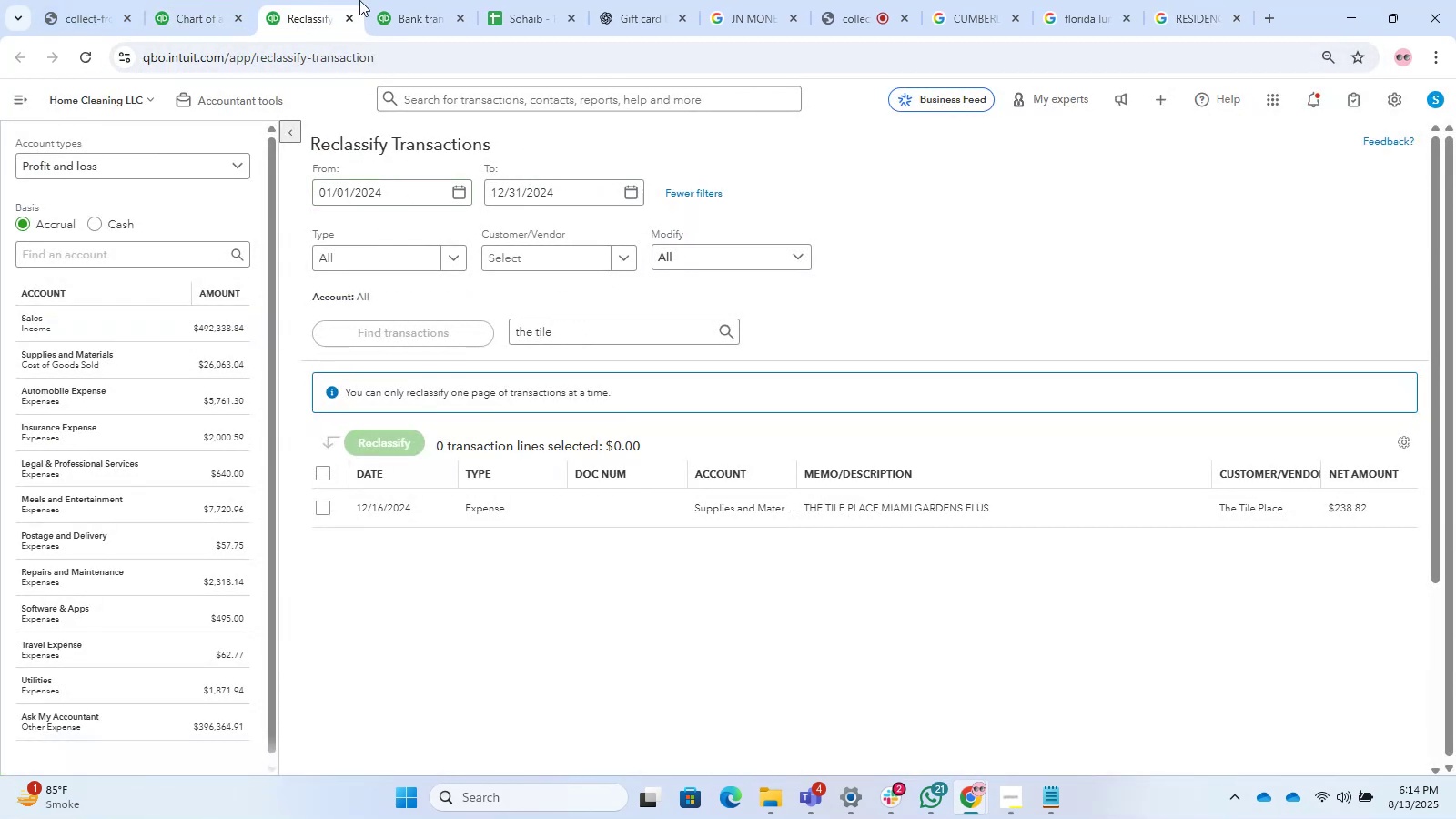 
left_click([386, 0])
 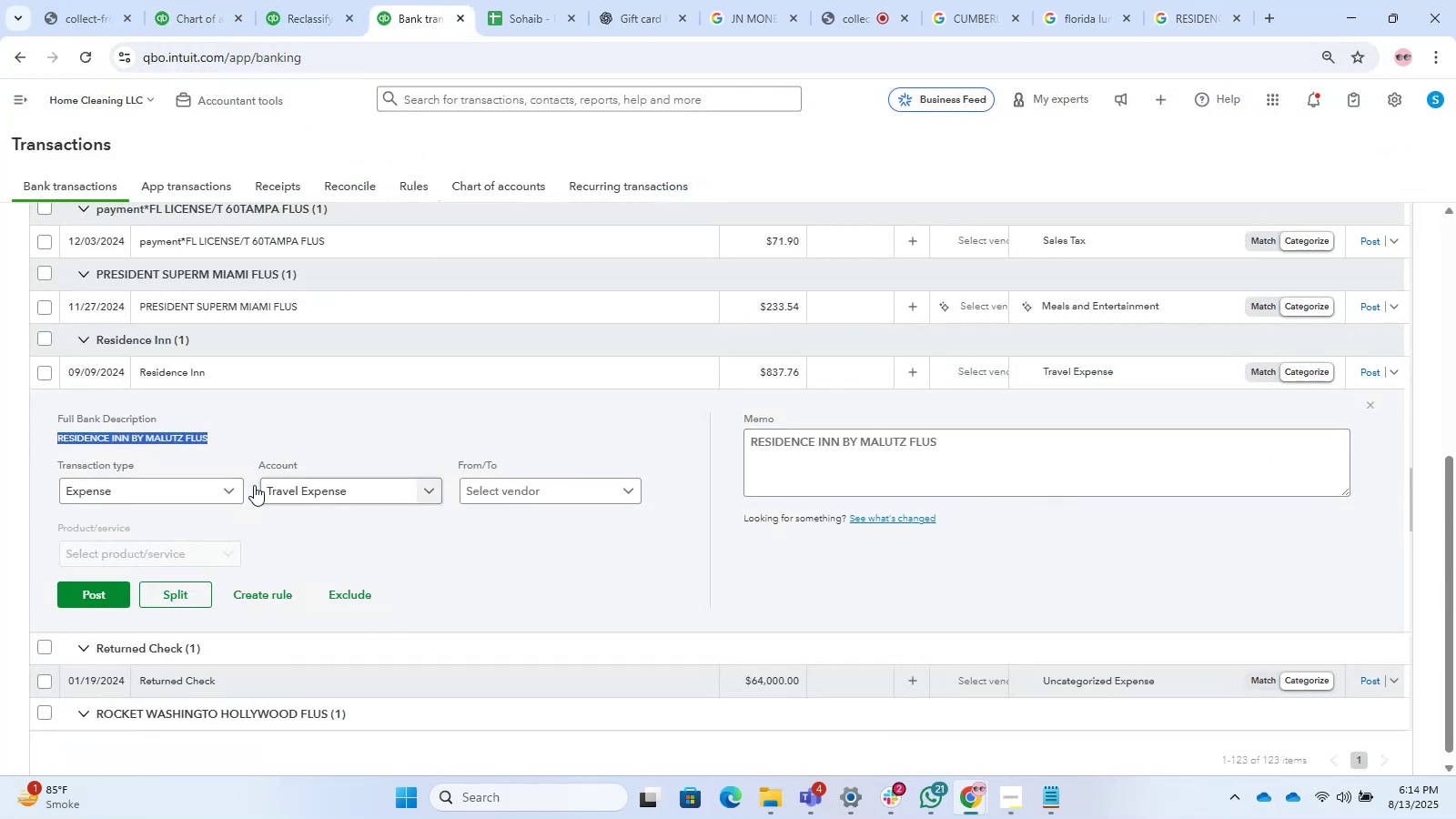 
left_click([248, 421])
 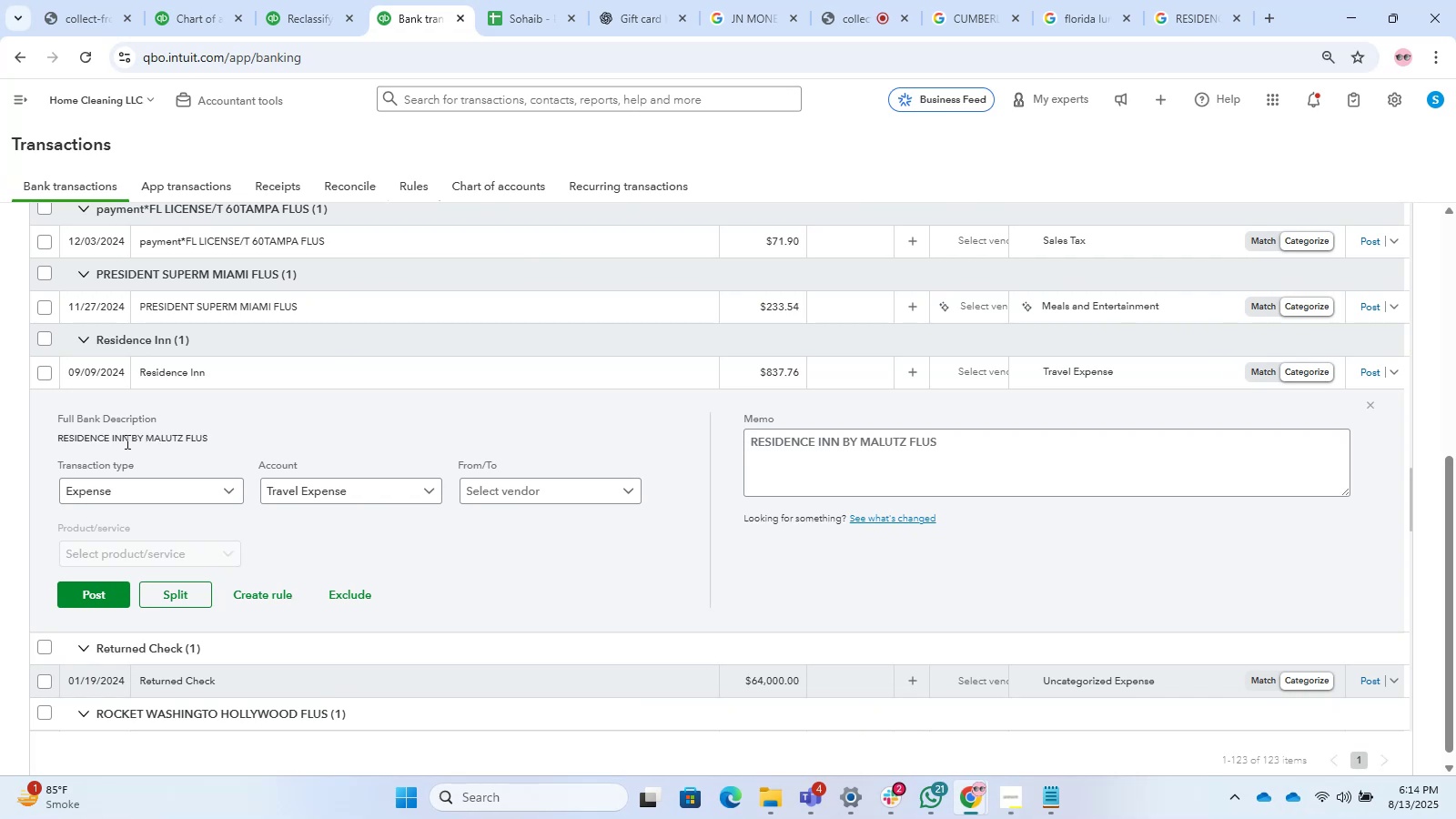 
left_click_drag(start_coordinate=[126, 442], to_coordinate=[38, 432])
 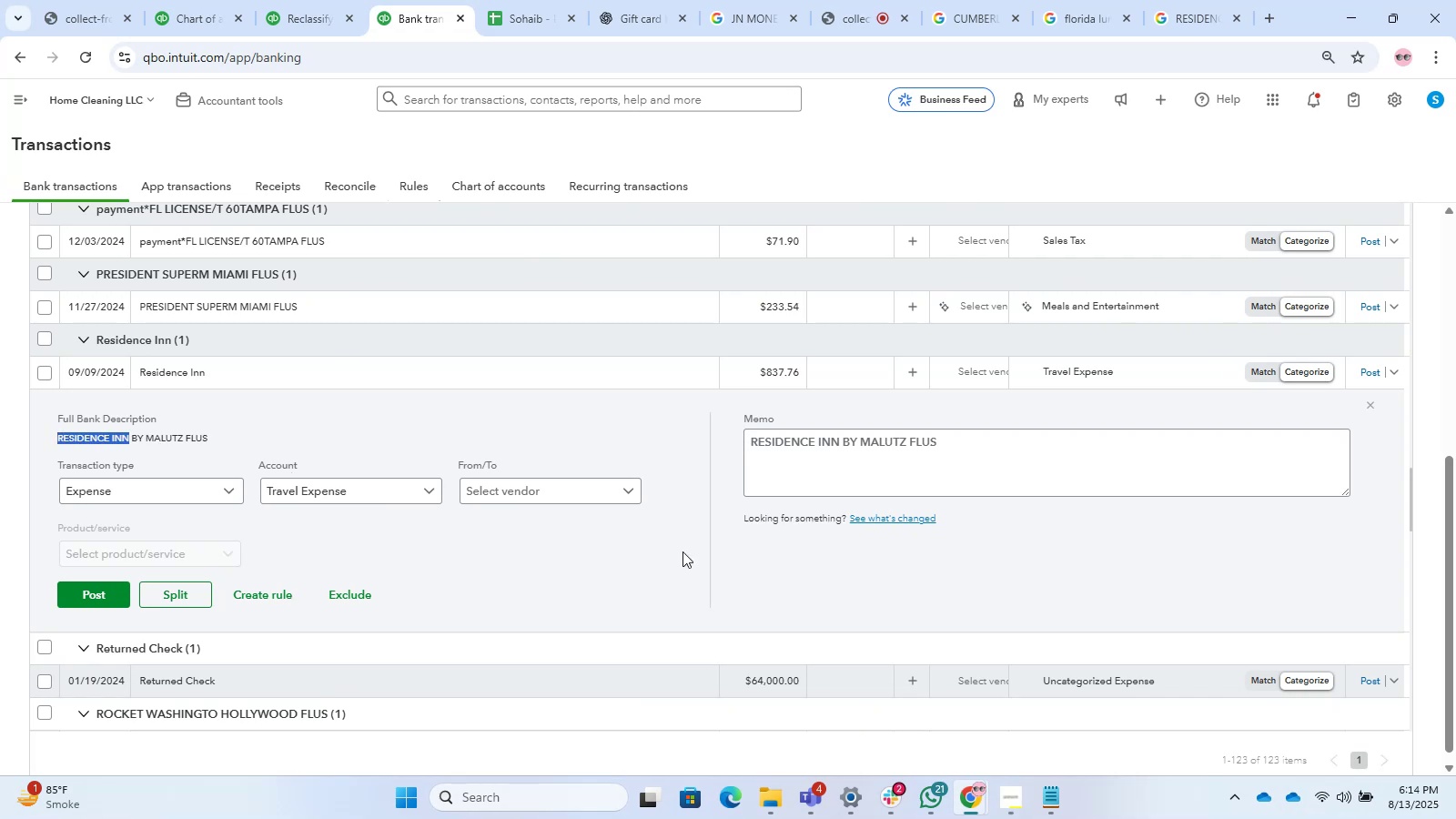 
key(Control+C)
 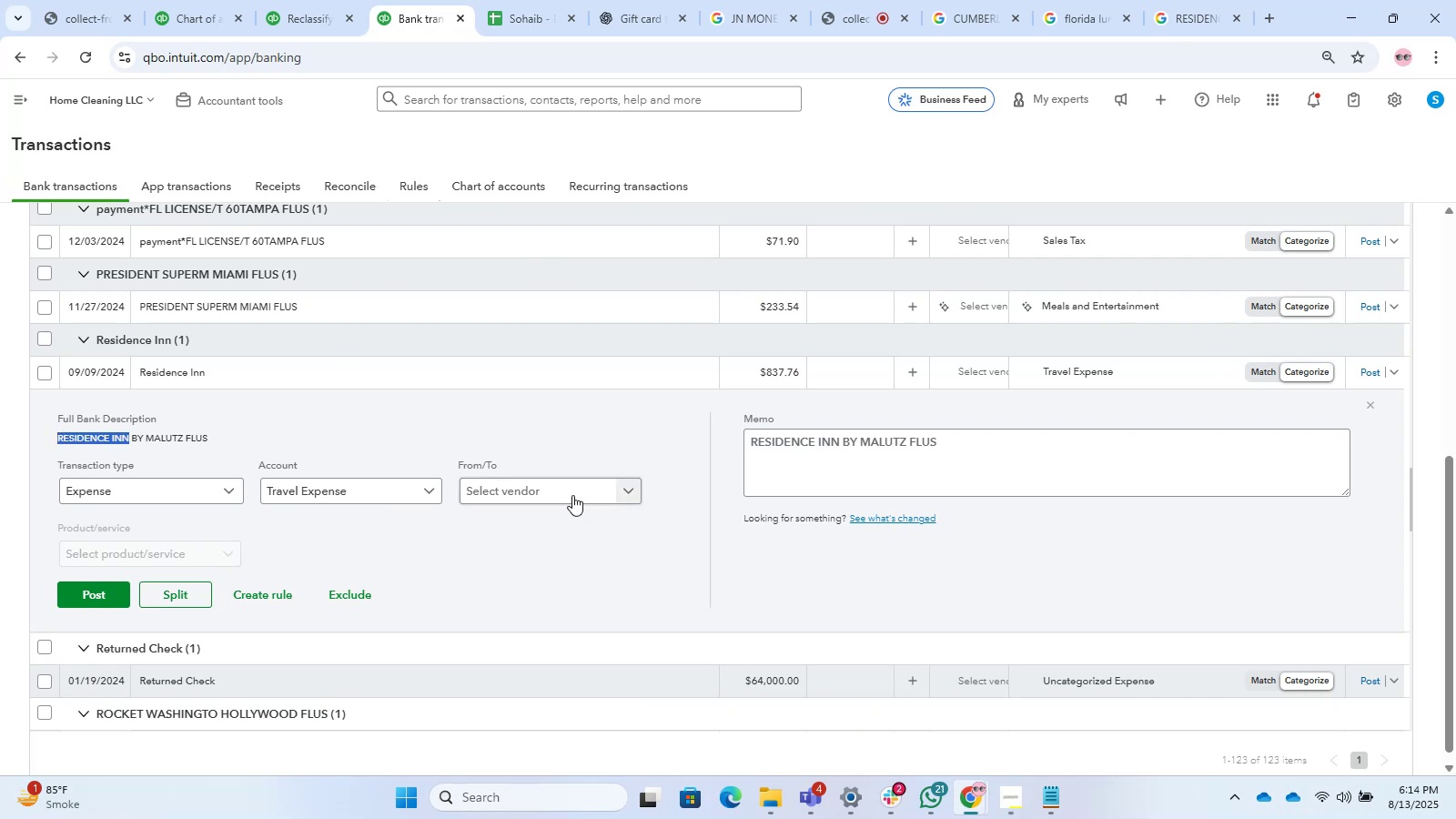 
left_click([568, 496])
 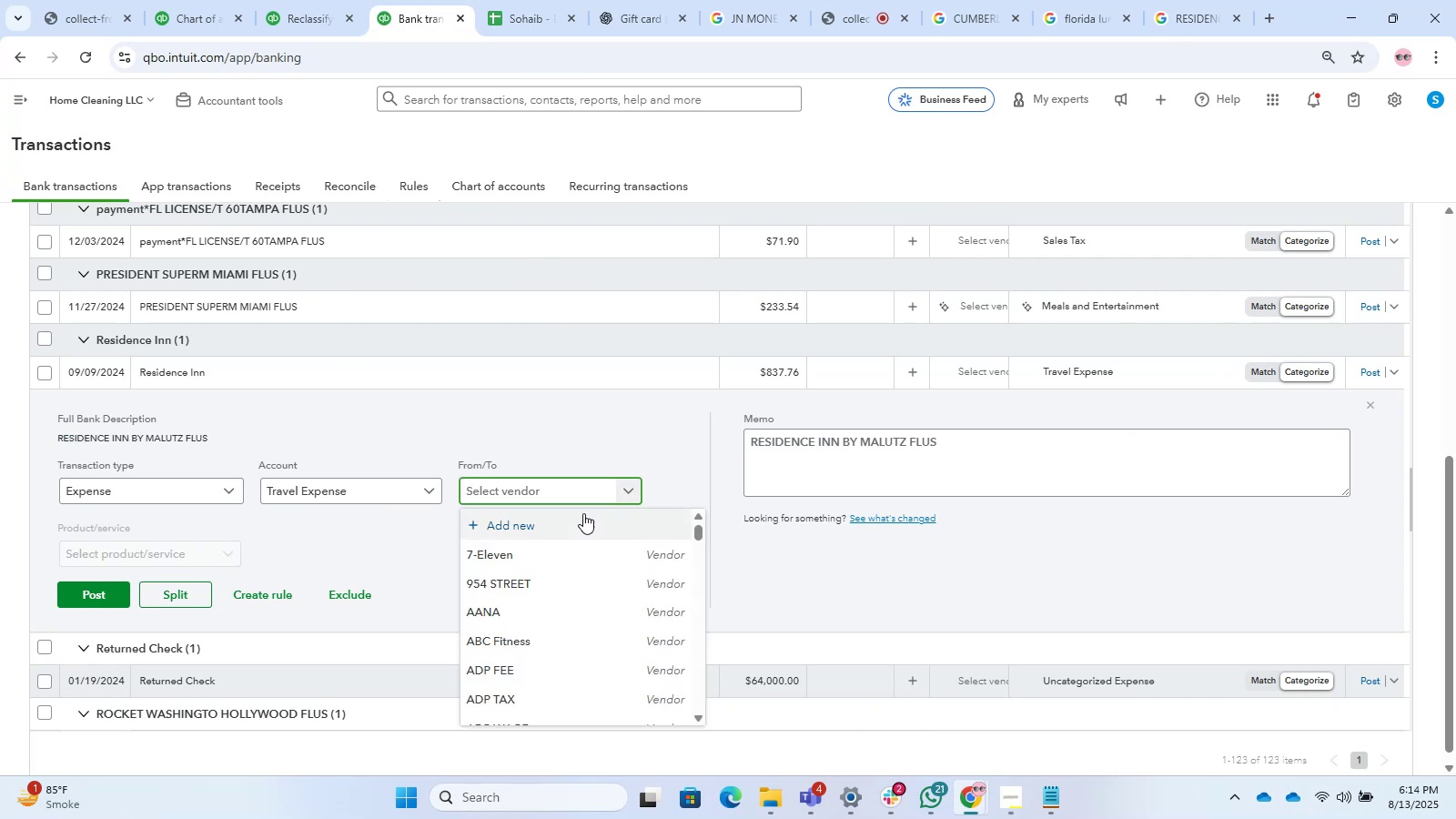 
left_click([583, 513])
 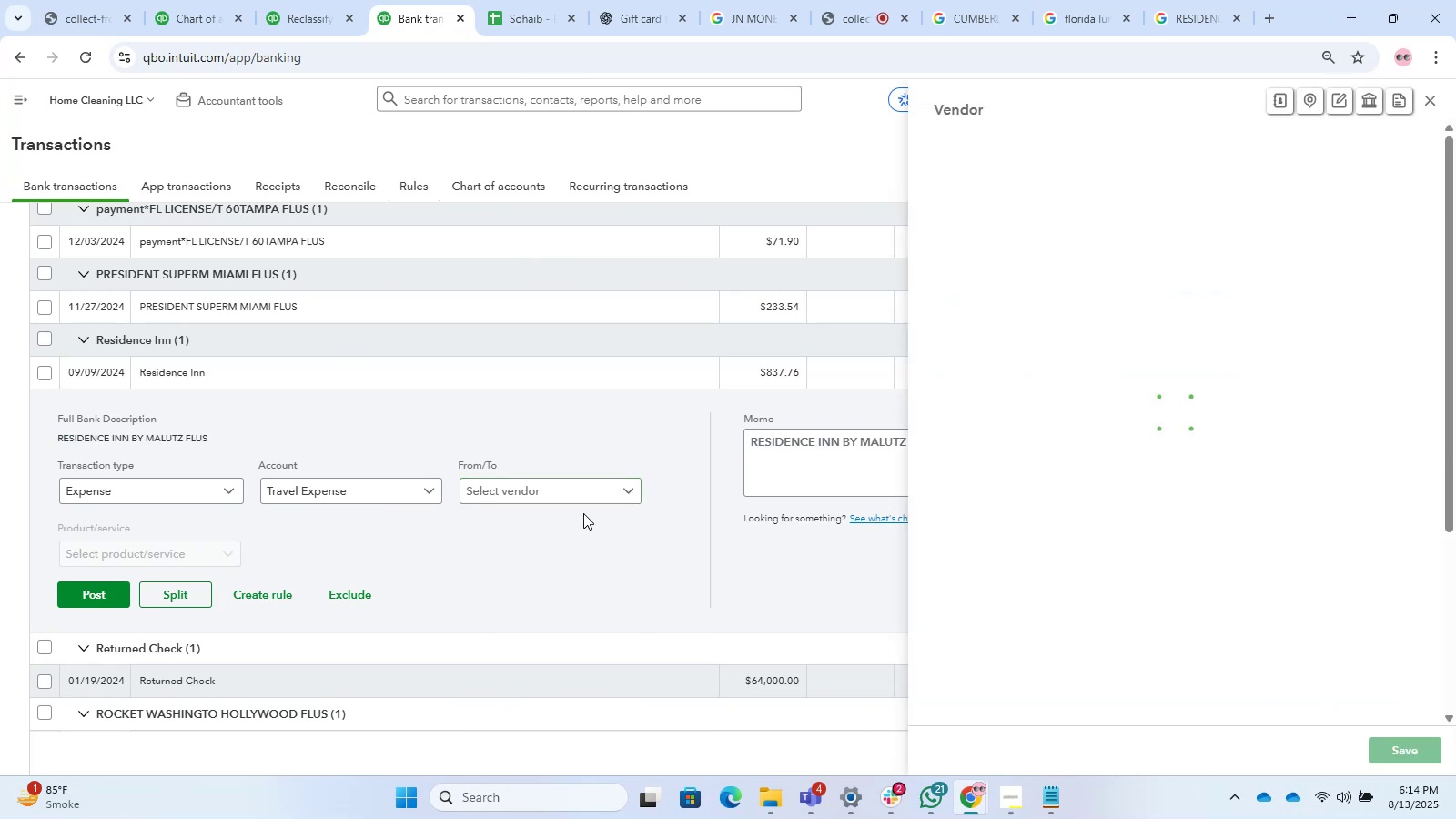 
key(Control+V)
 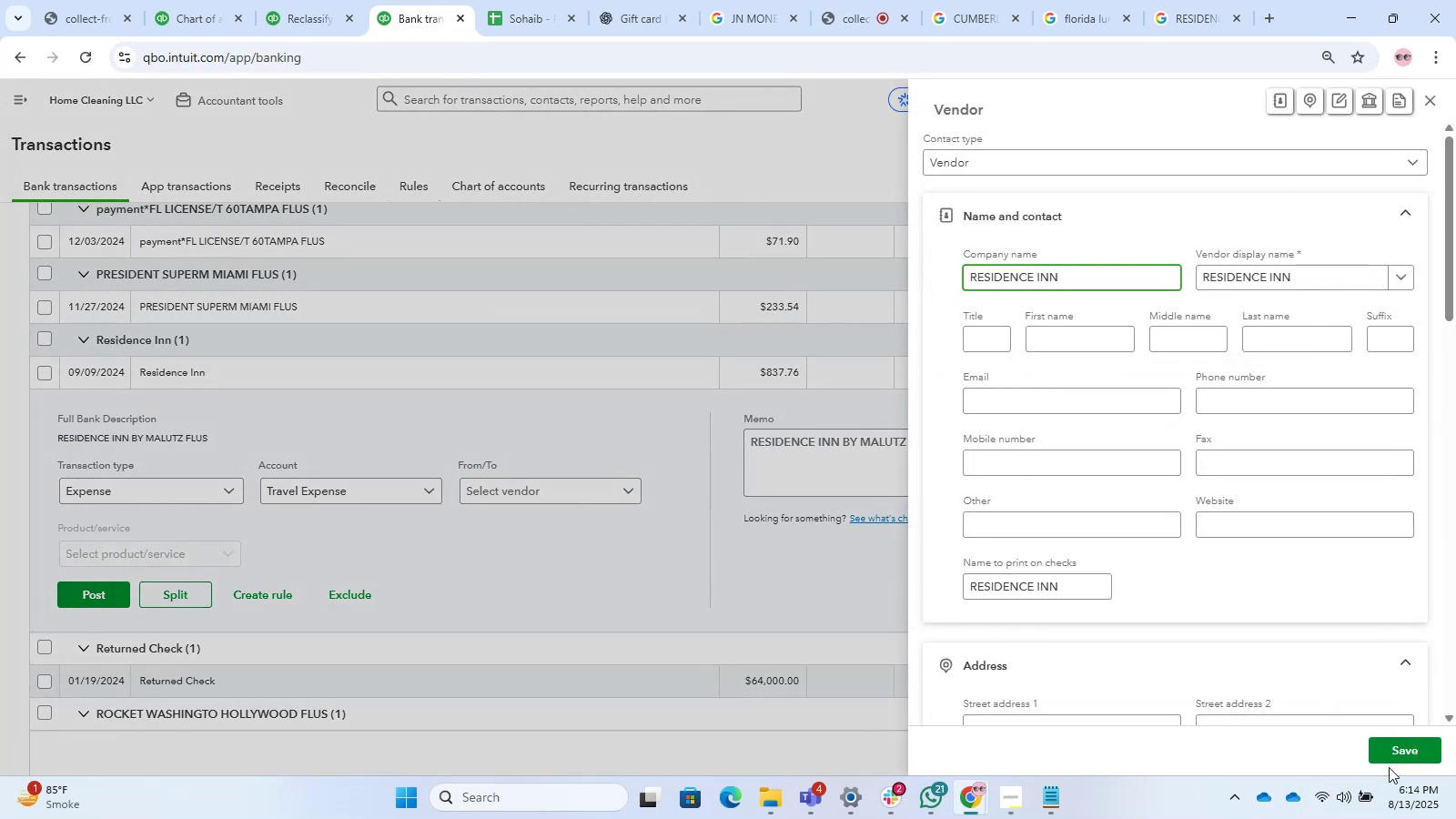 
left_click([1390, 750])
 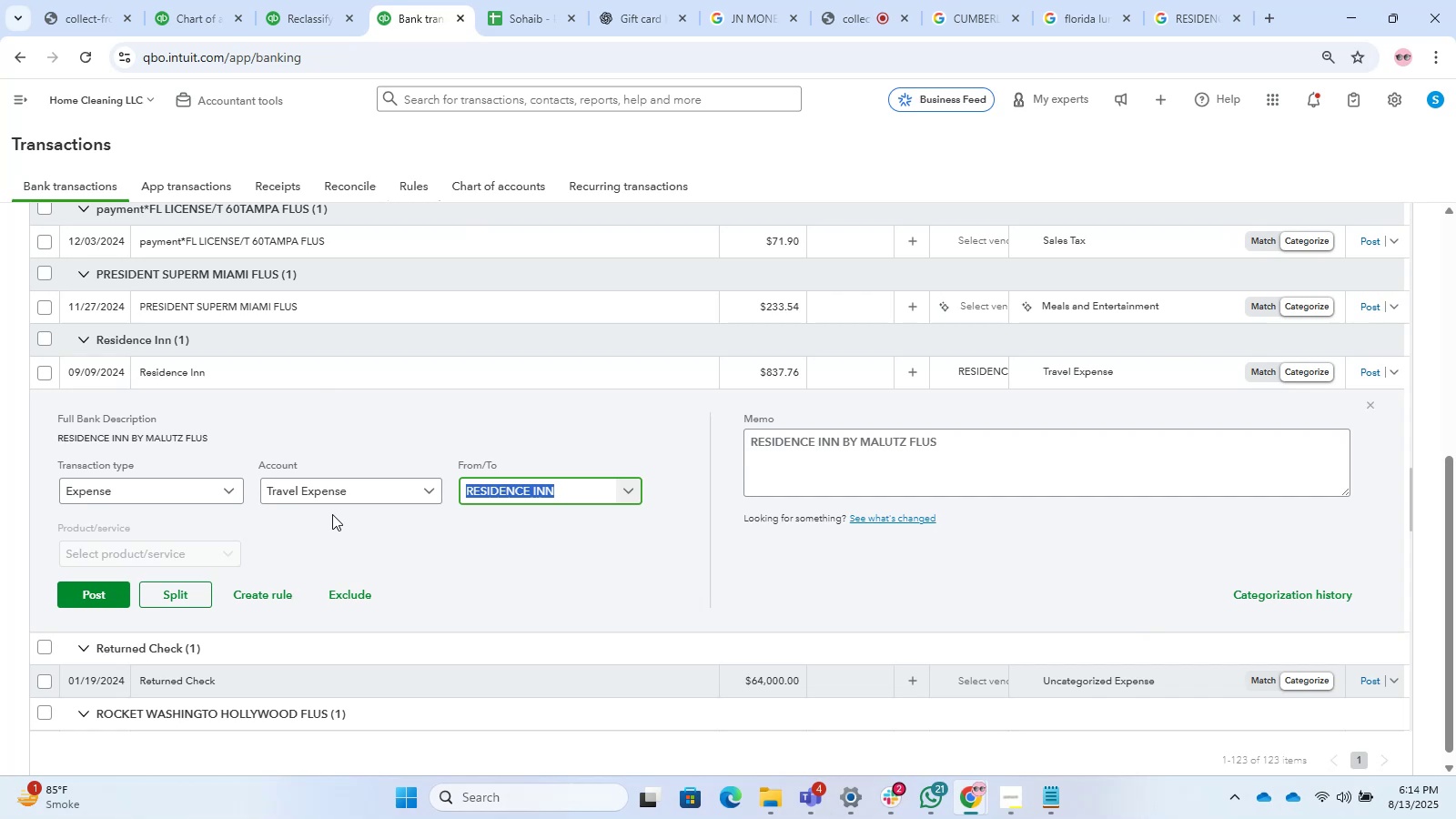 
left_click([93, 598])
 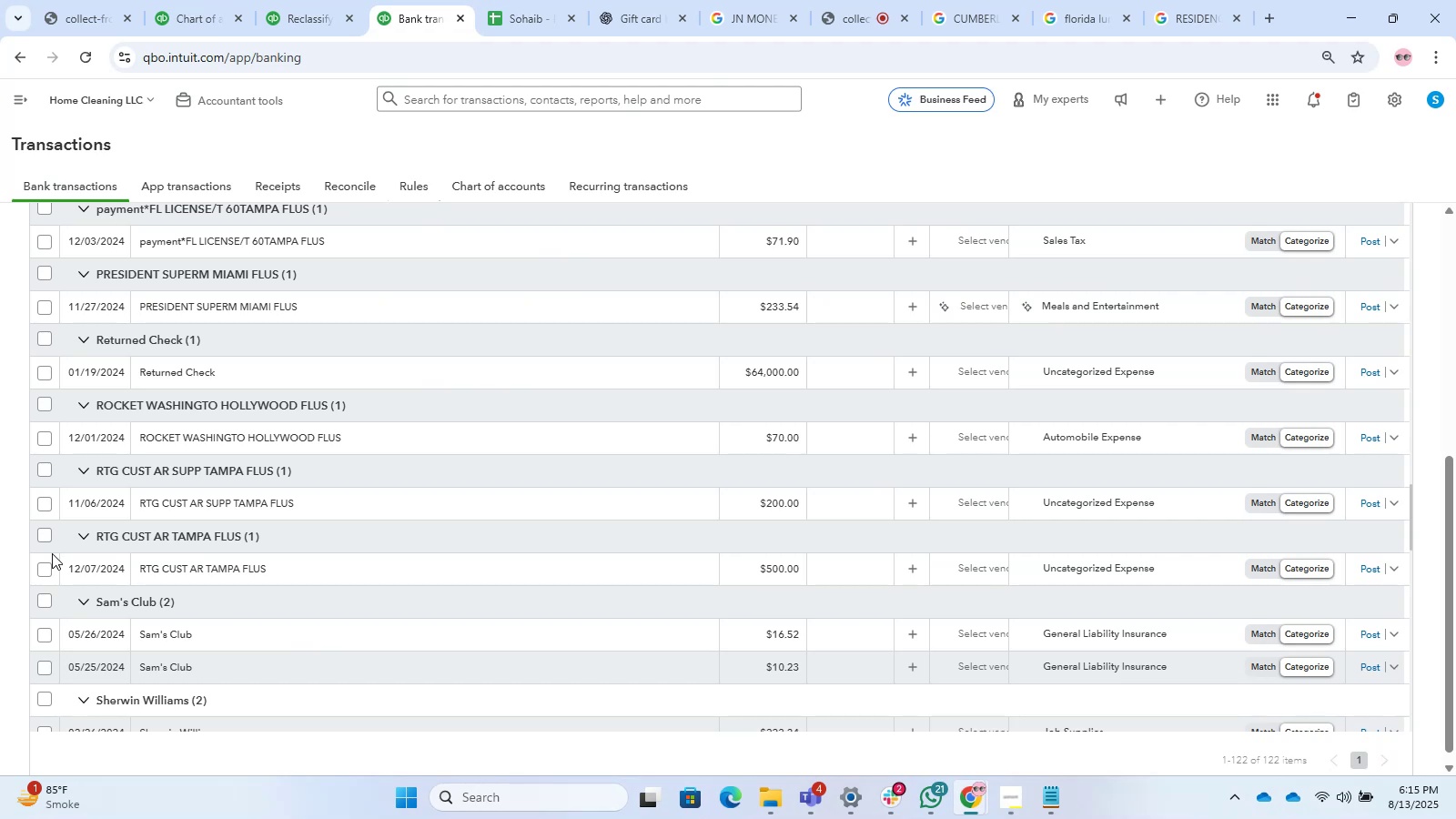 
wait(81.92)
 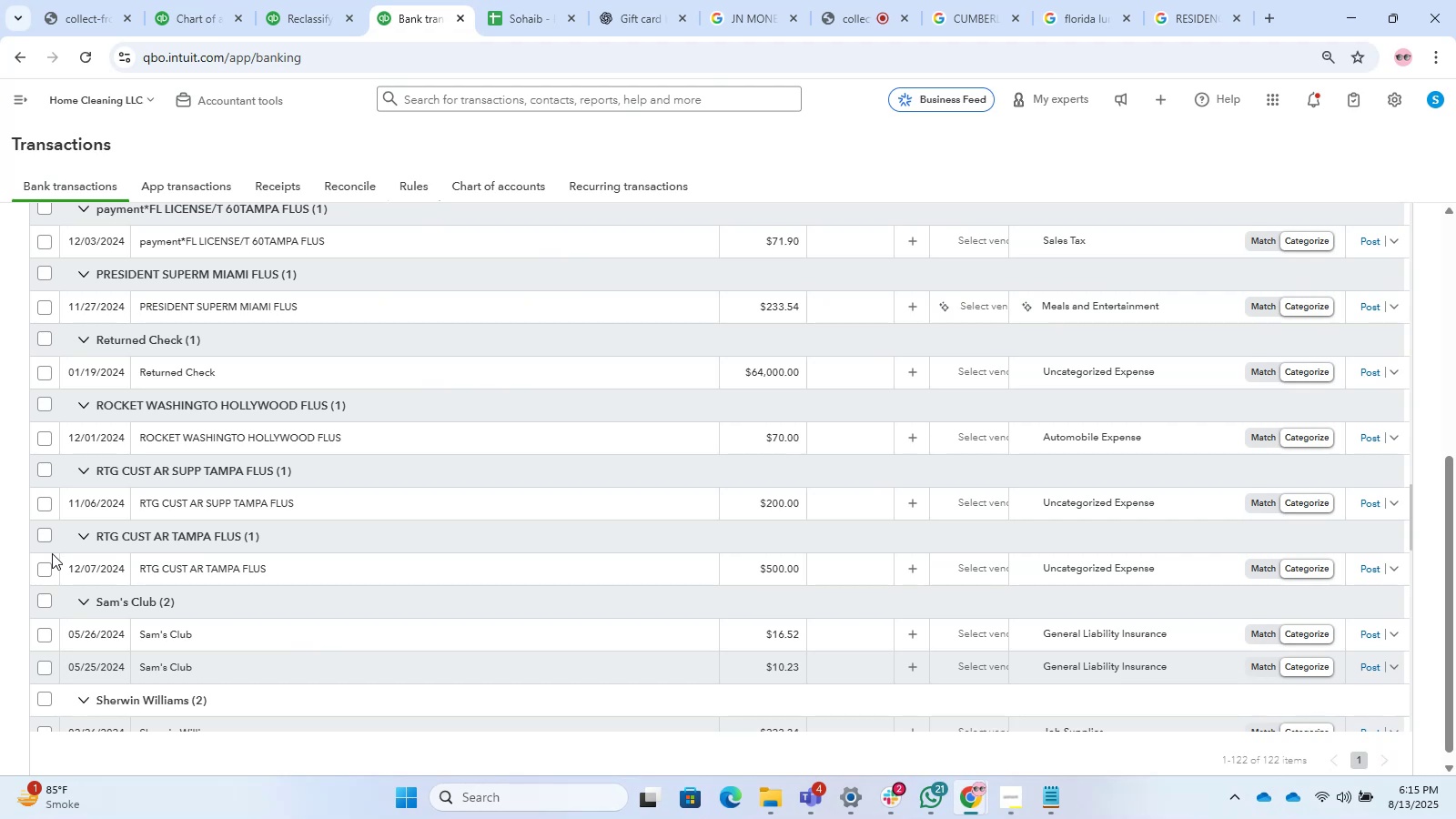 
scroll: coordinate [283, 657], scroll_direction: down, amount: 2.0
 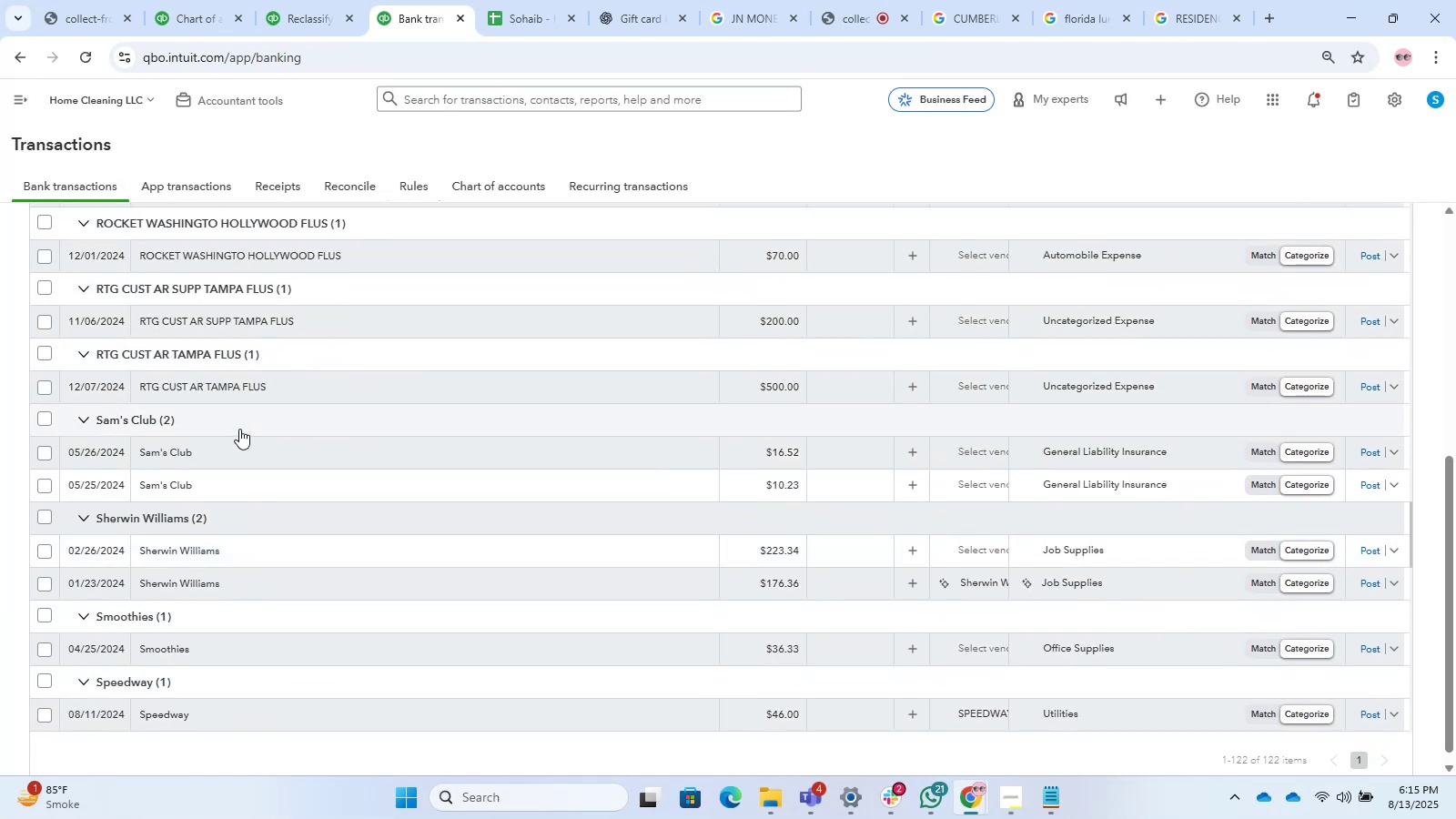 
left_click([248, 471])
 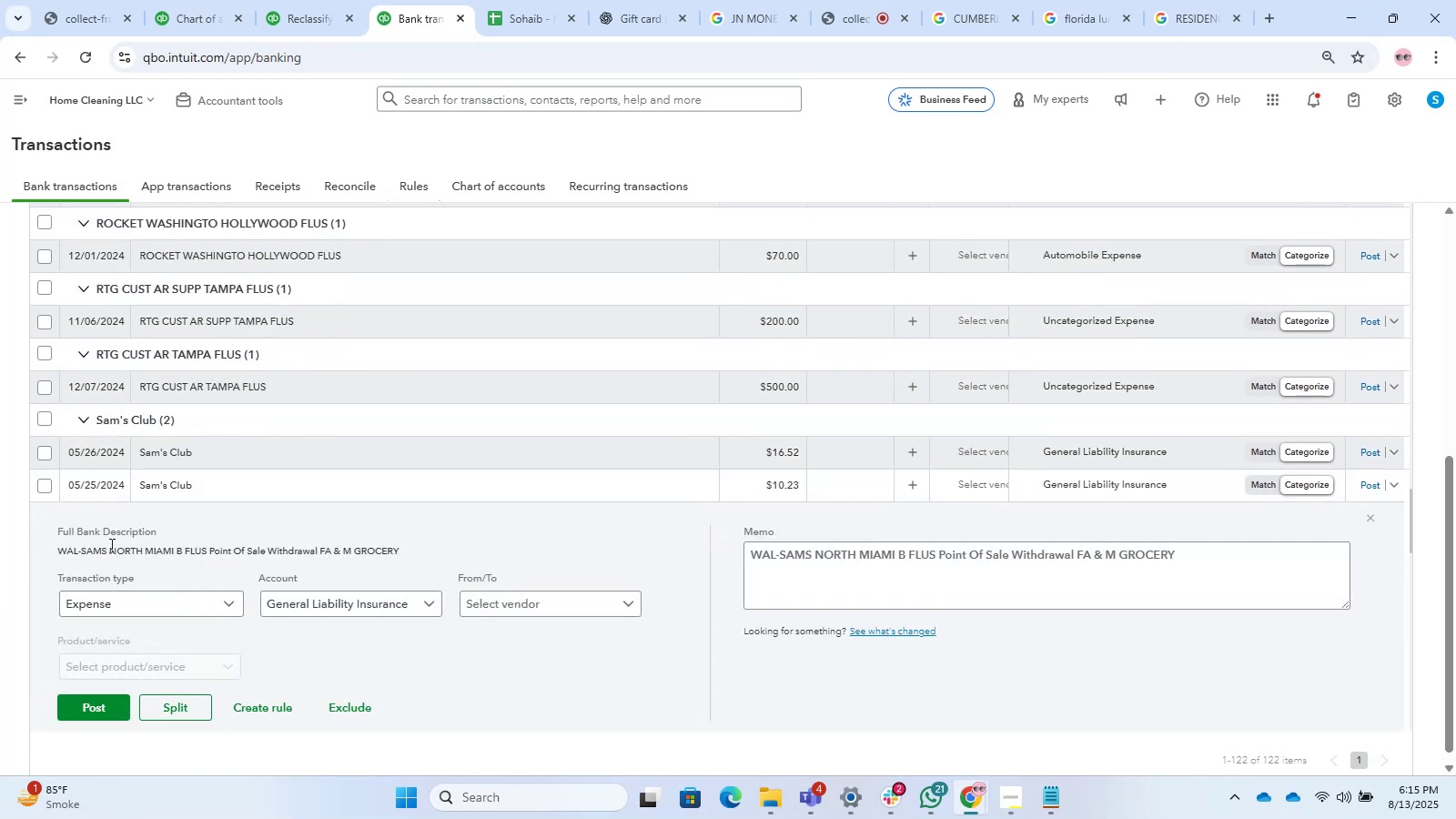 
left_click([110, 545])
 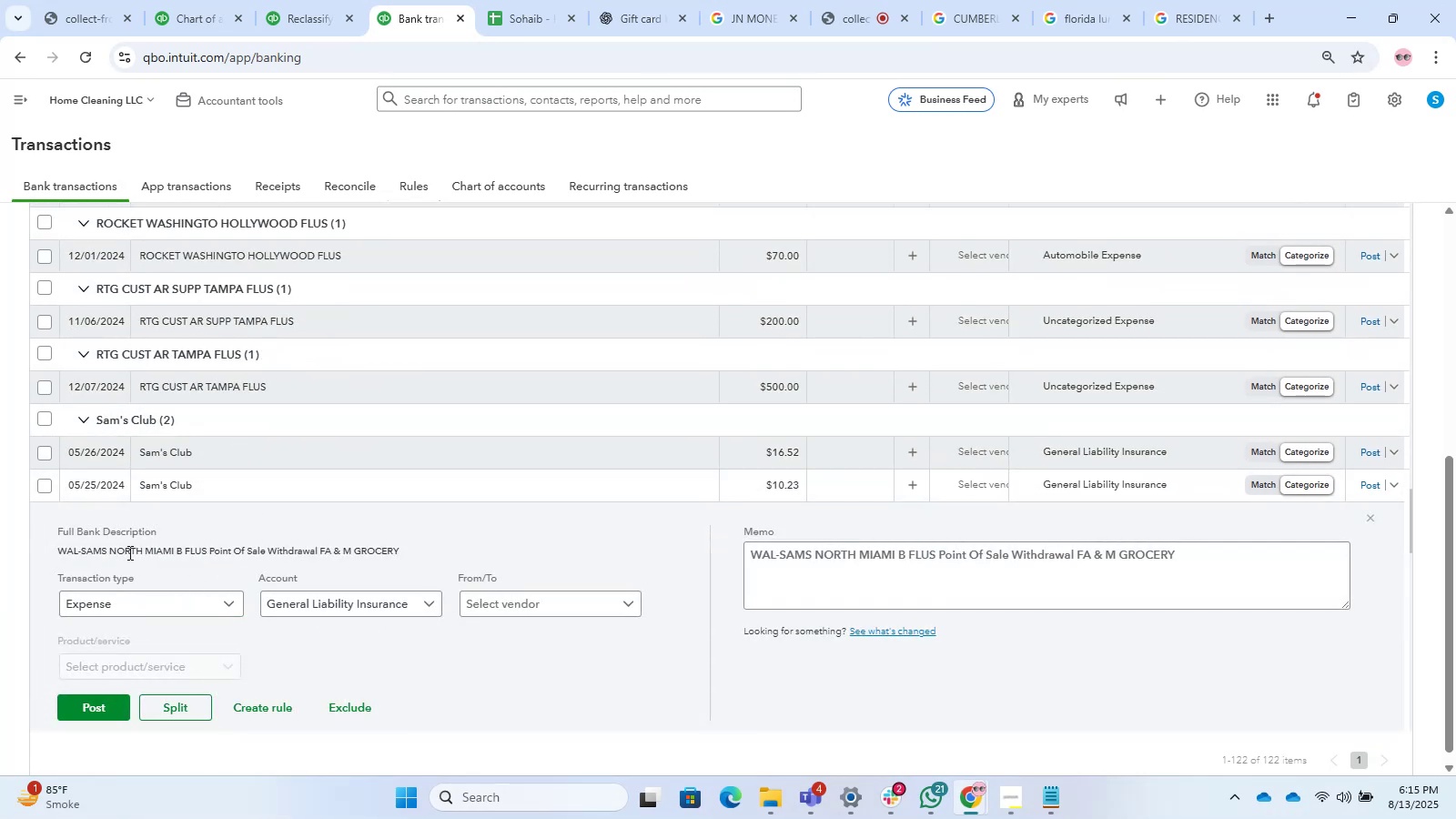 
left_click_drag(start_coordinate=[240, 552], to_coordinate=[0, 560])
 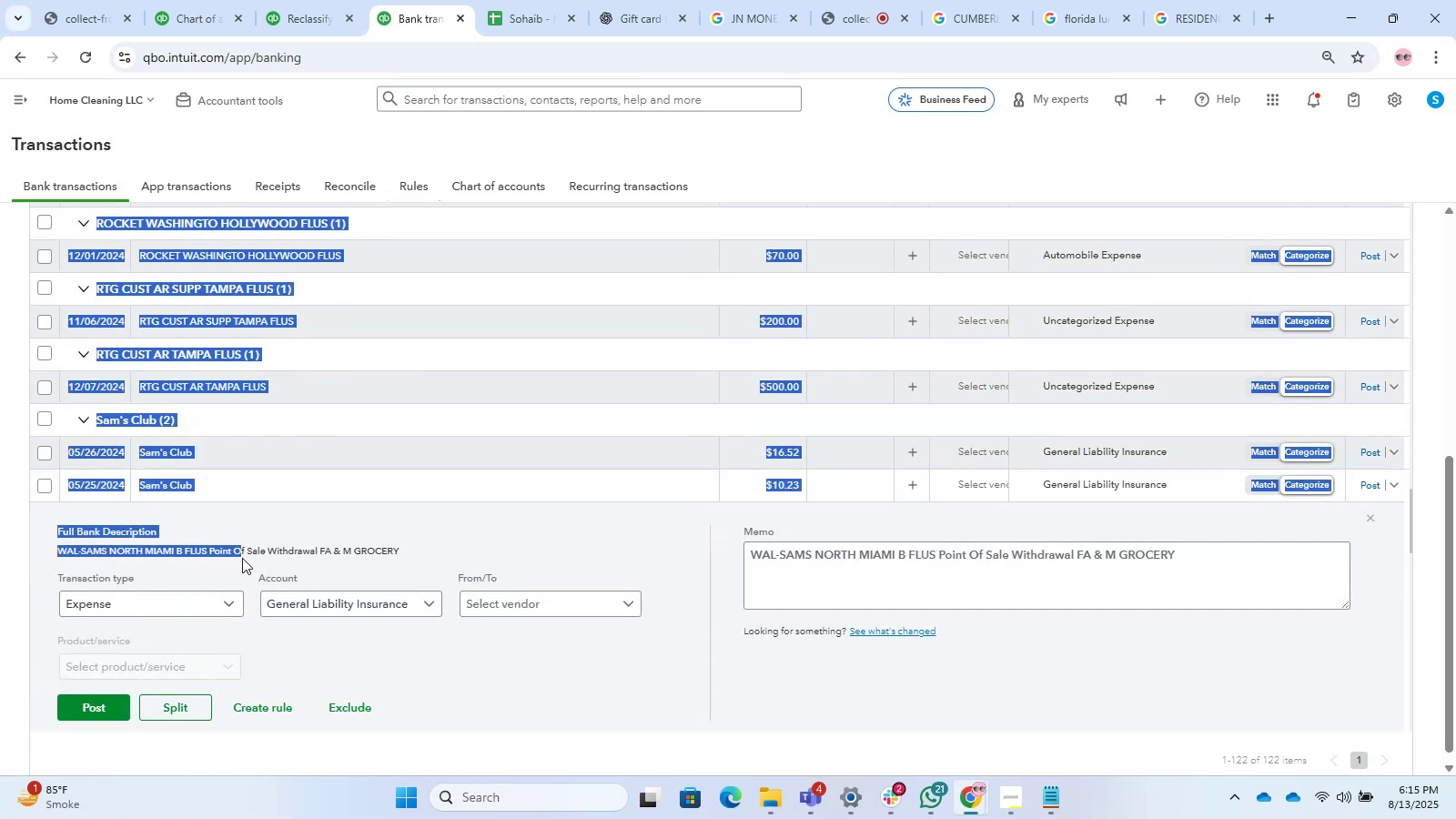 
key(Control+C)
 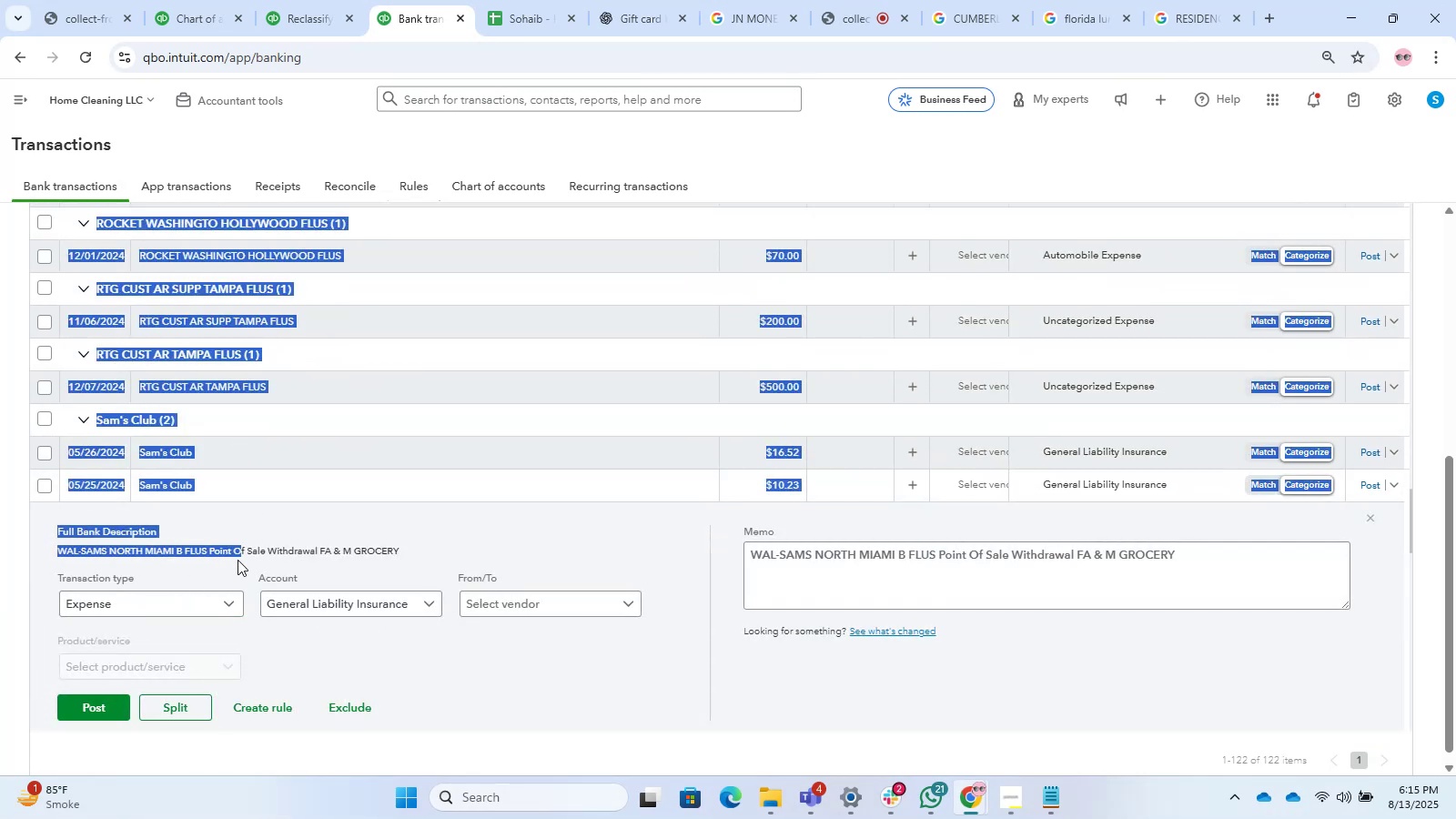 
left_click([242, 558])
 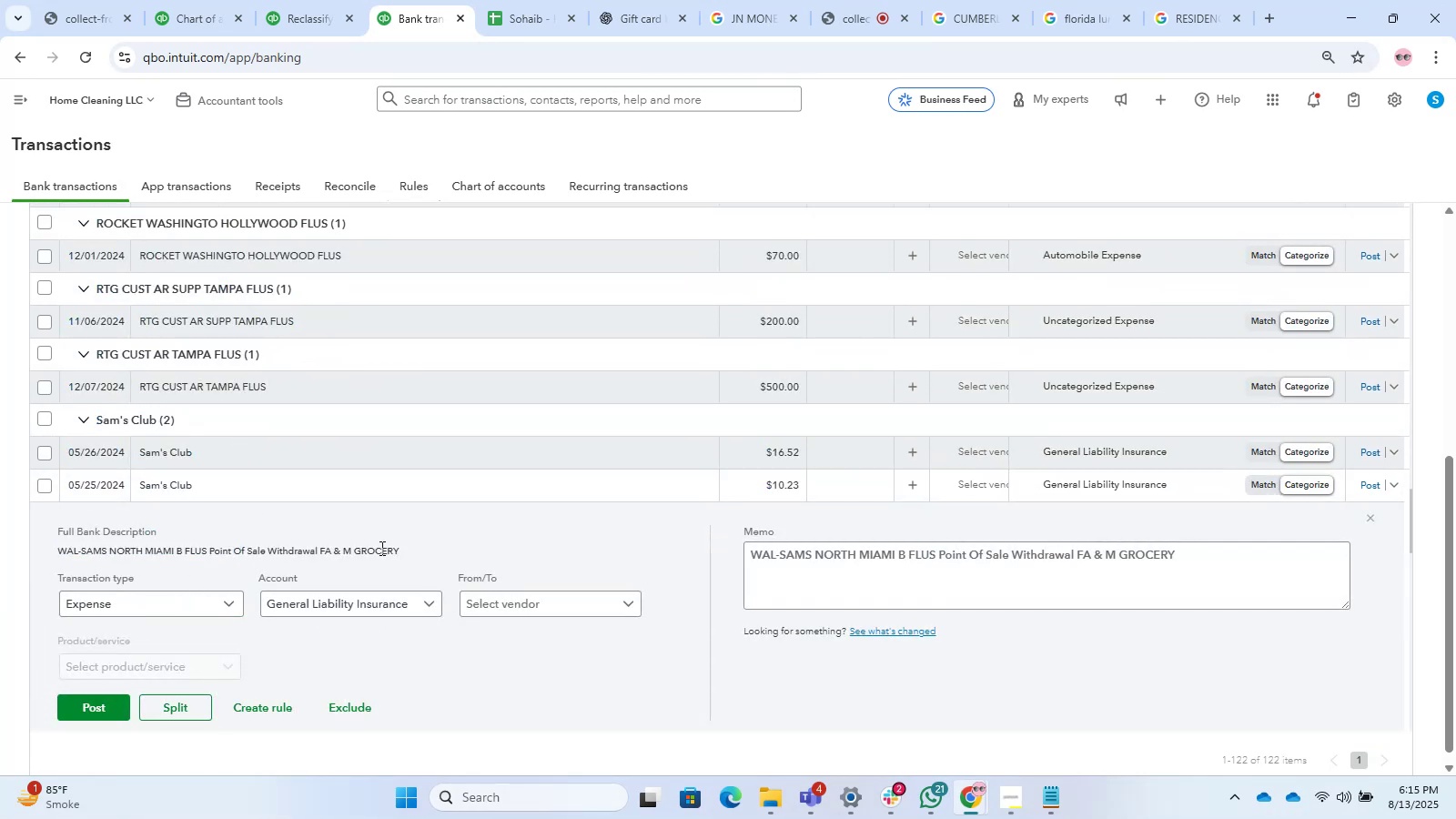 
left_click([380, 548])
 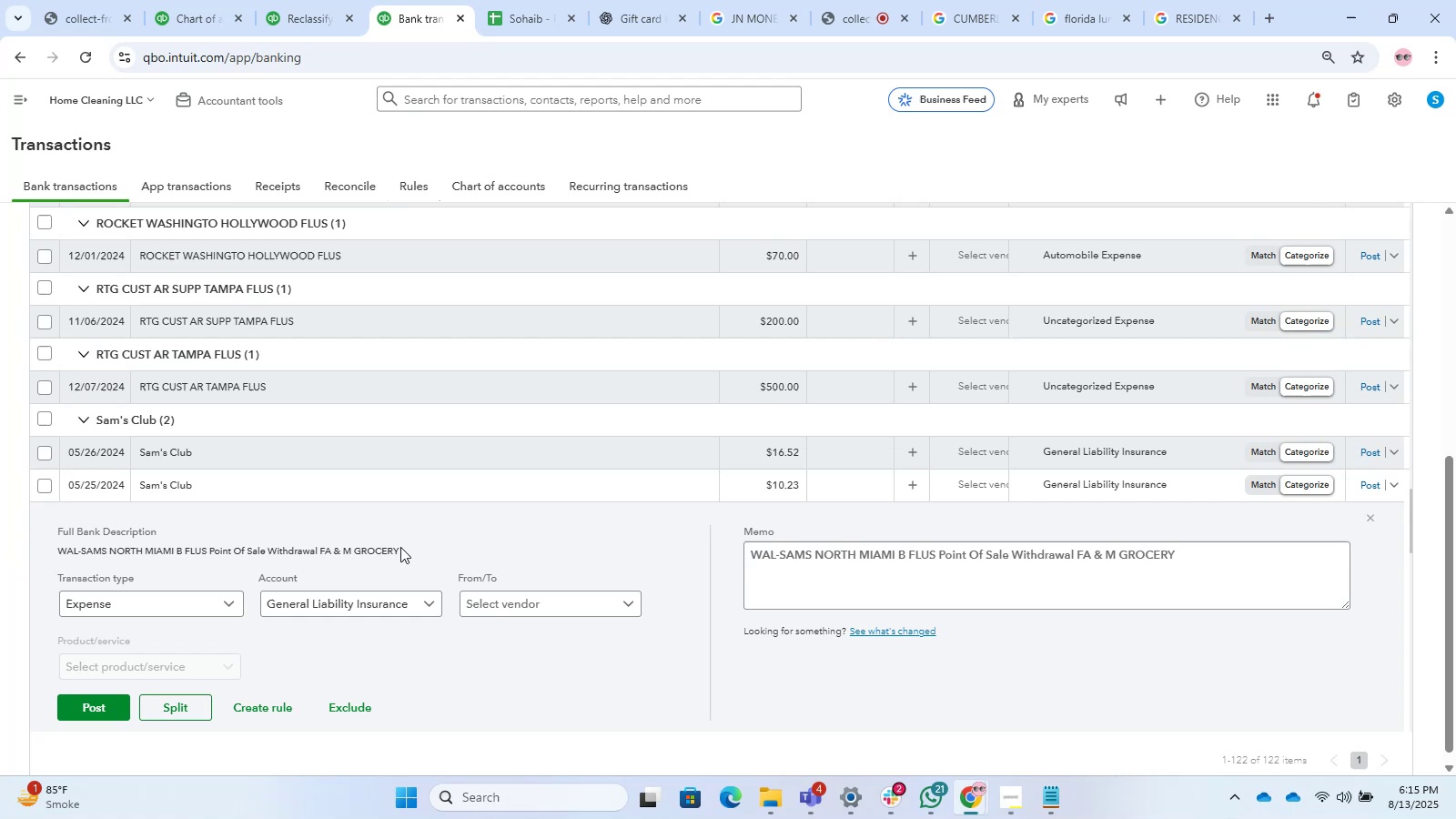 
left_click_drag(start_coordinate=[407, 547], to_coordinate=[53, 539])
 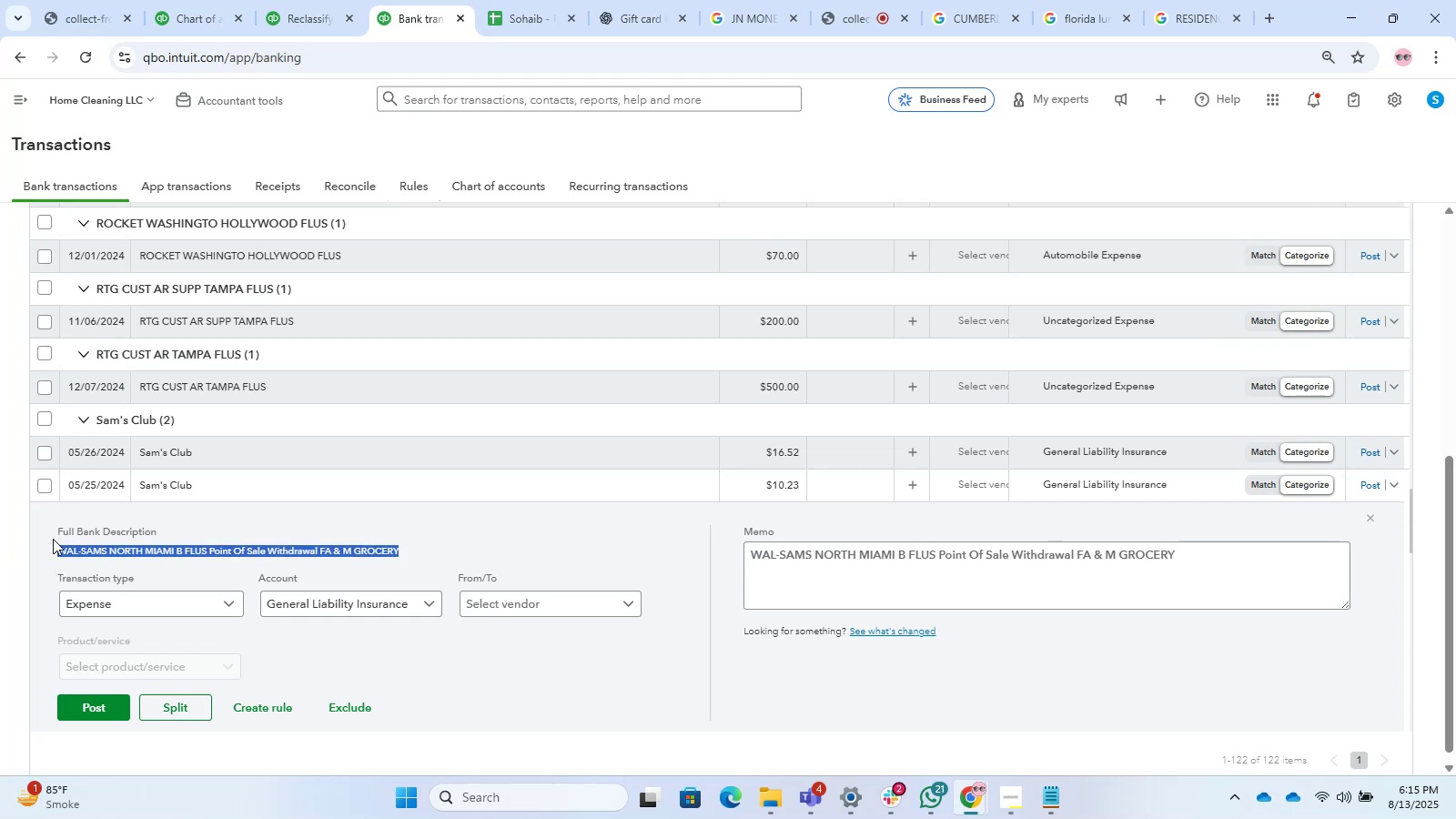 
key(Control+C)
 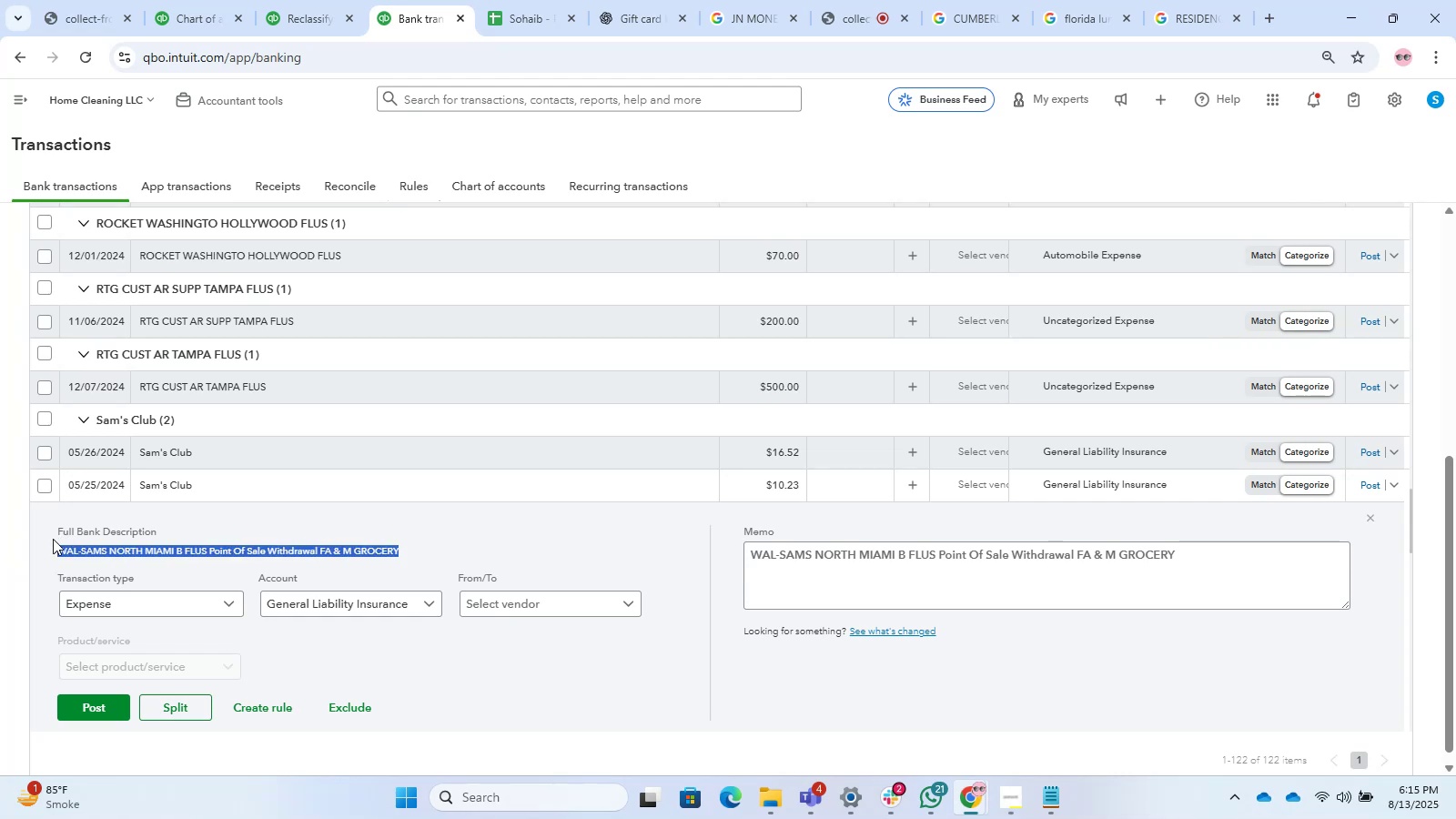 
key(Control+T)
 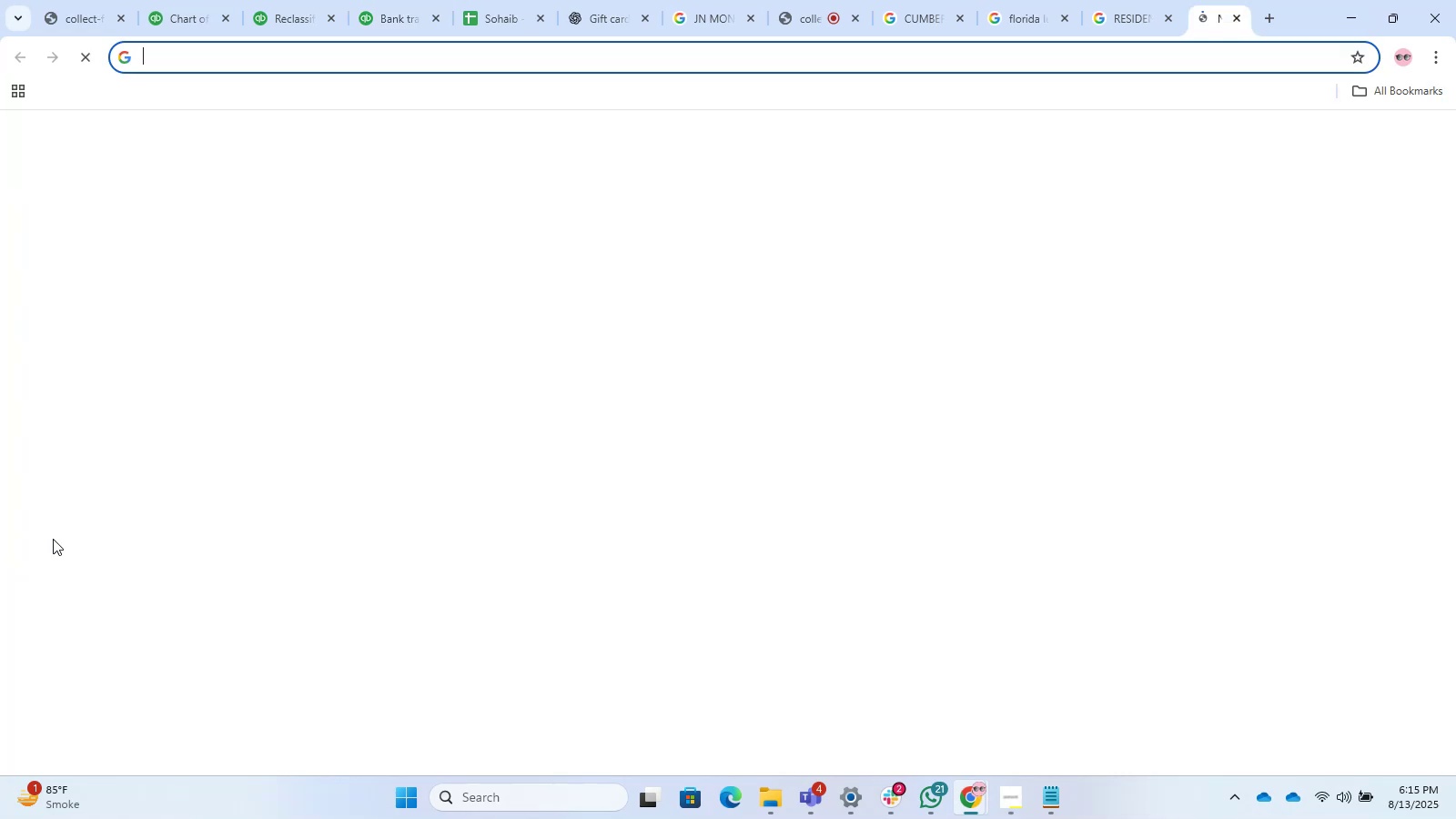 
key(Control+V)
 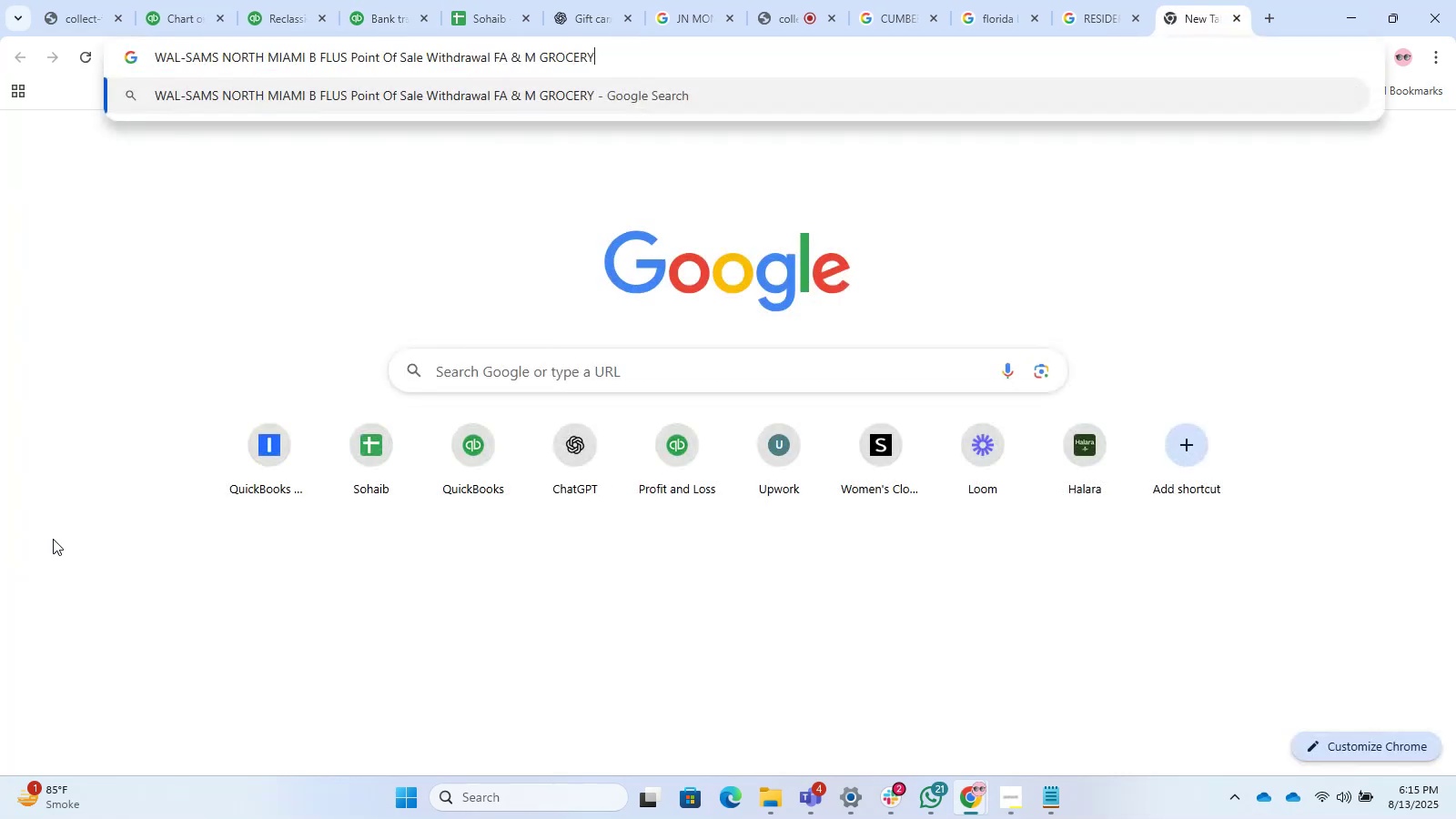 
key(Enter)
 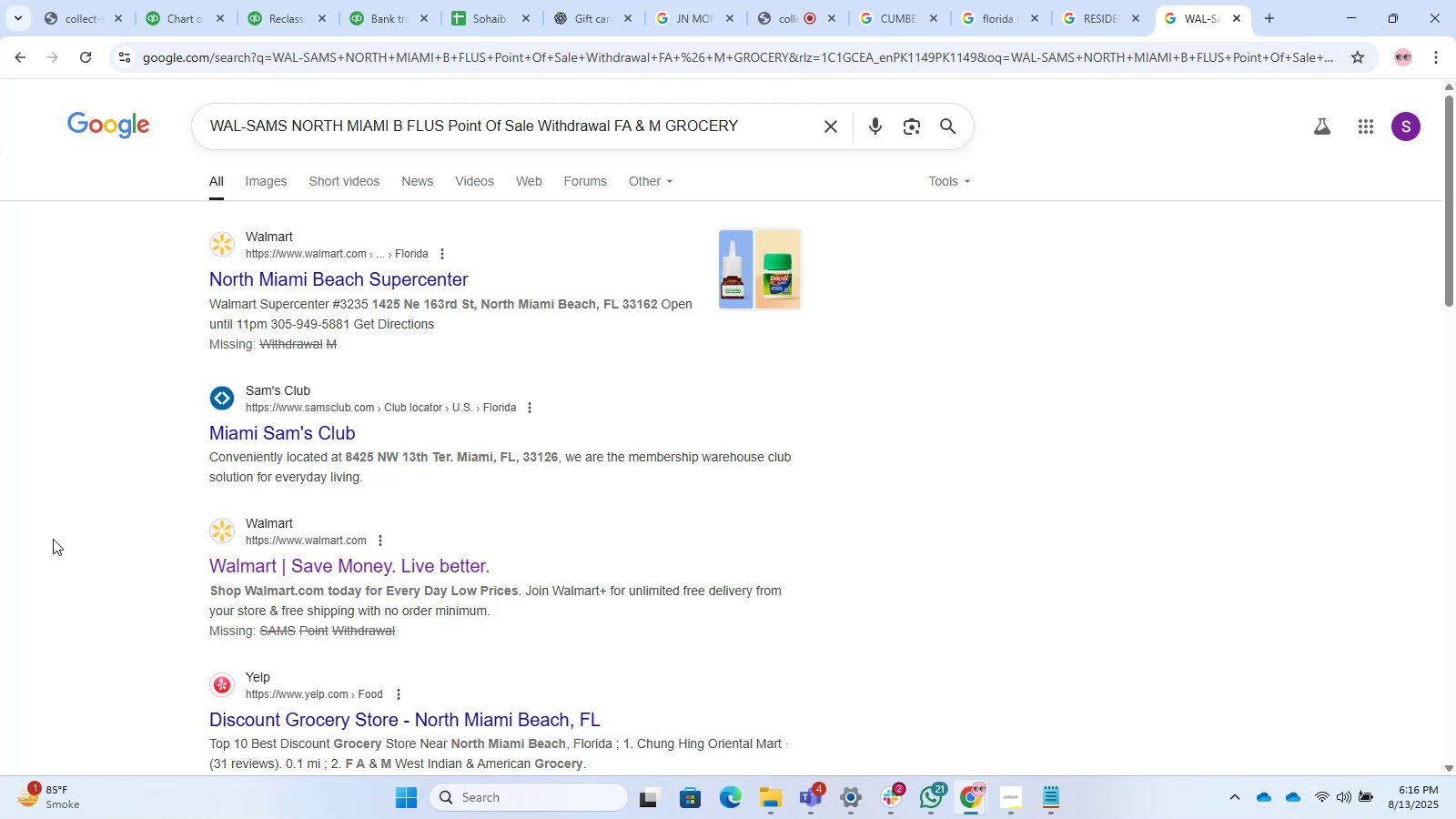 
wait(35.19)
 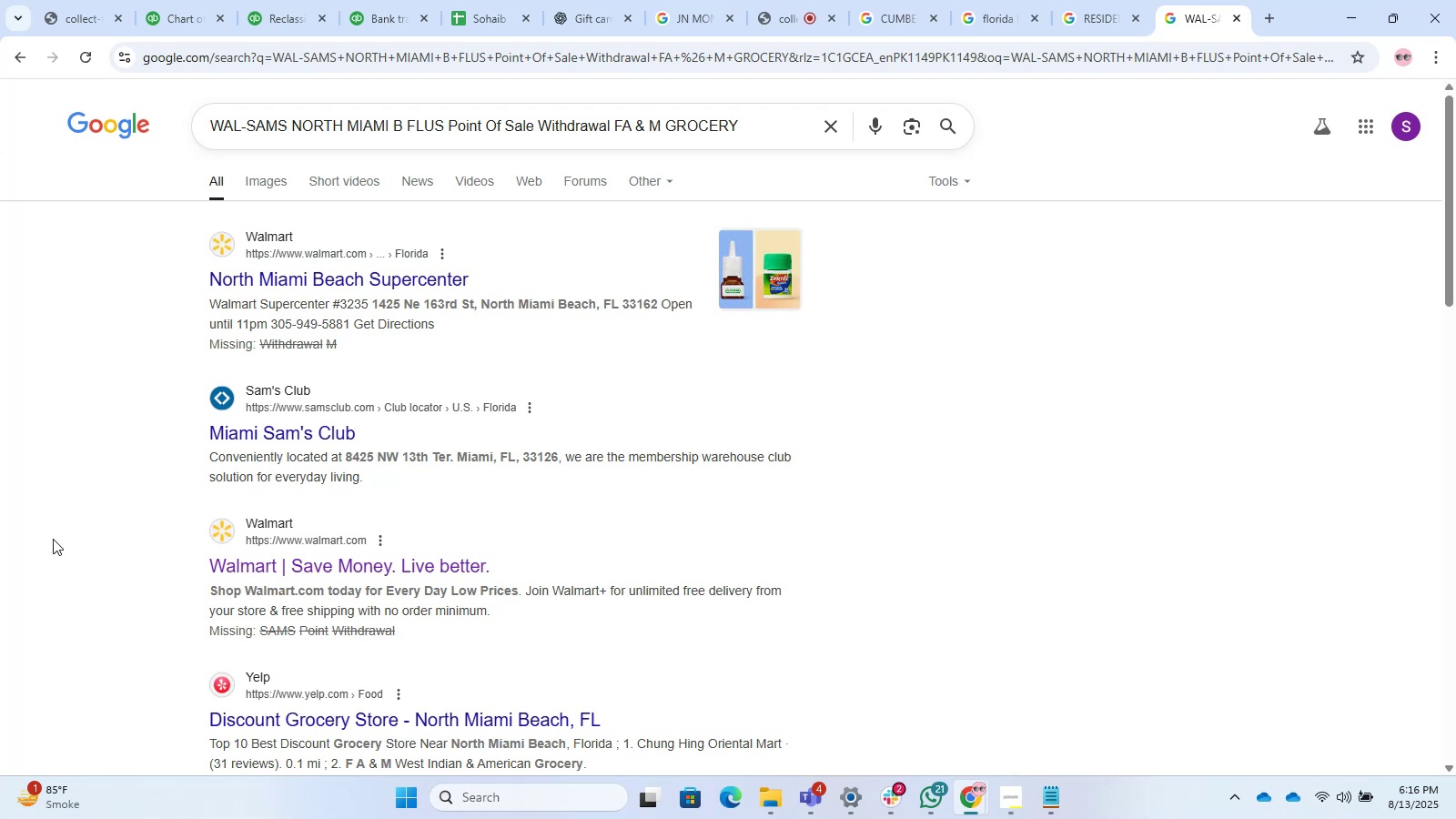 
left_click([1416, 602])
 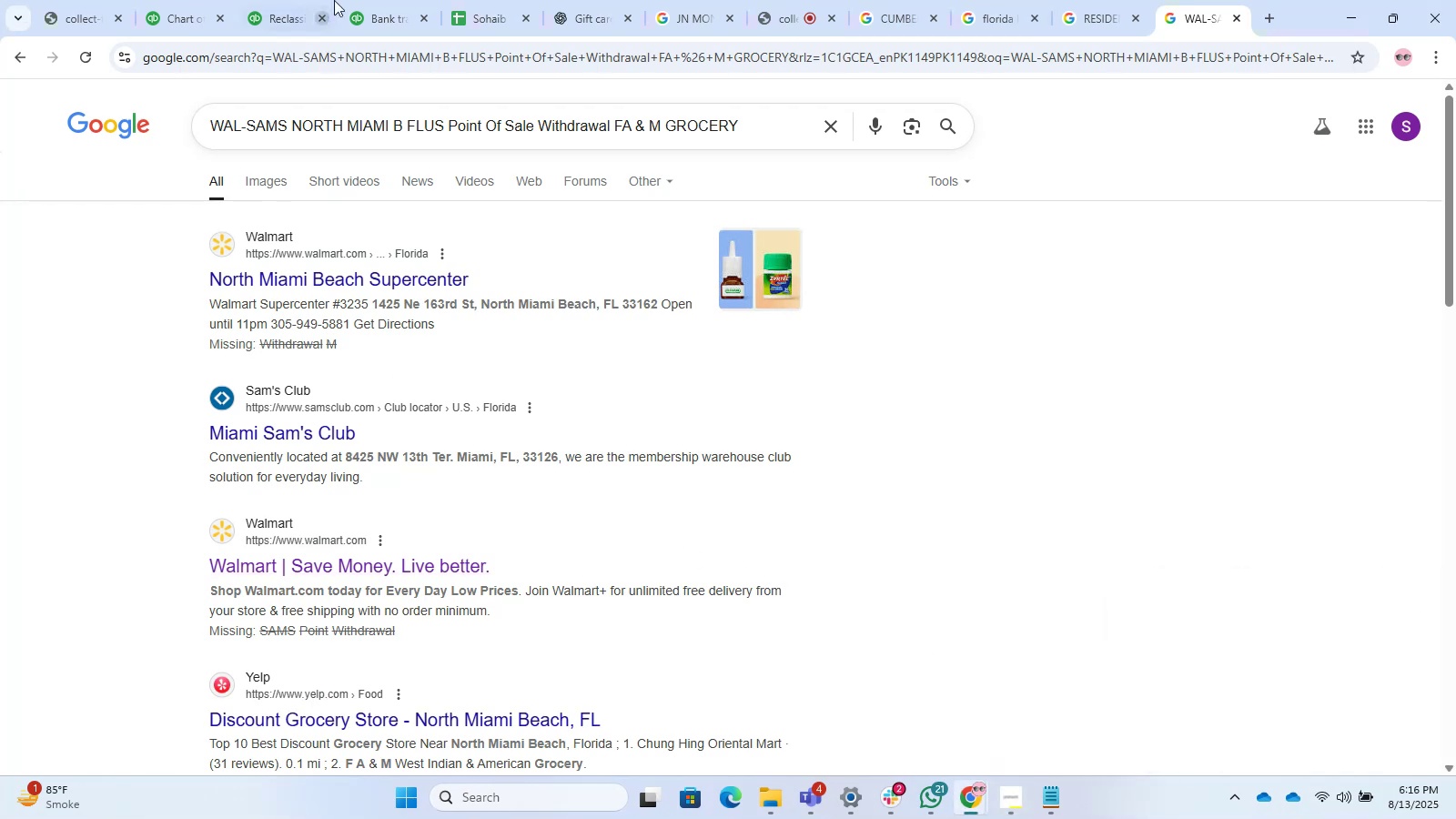 
double_click([296, 0])
 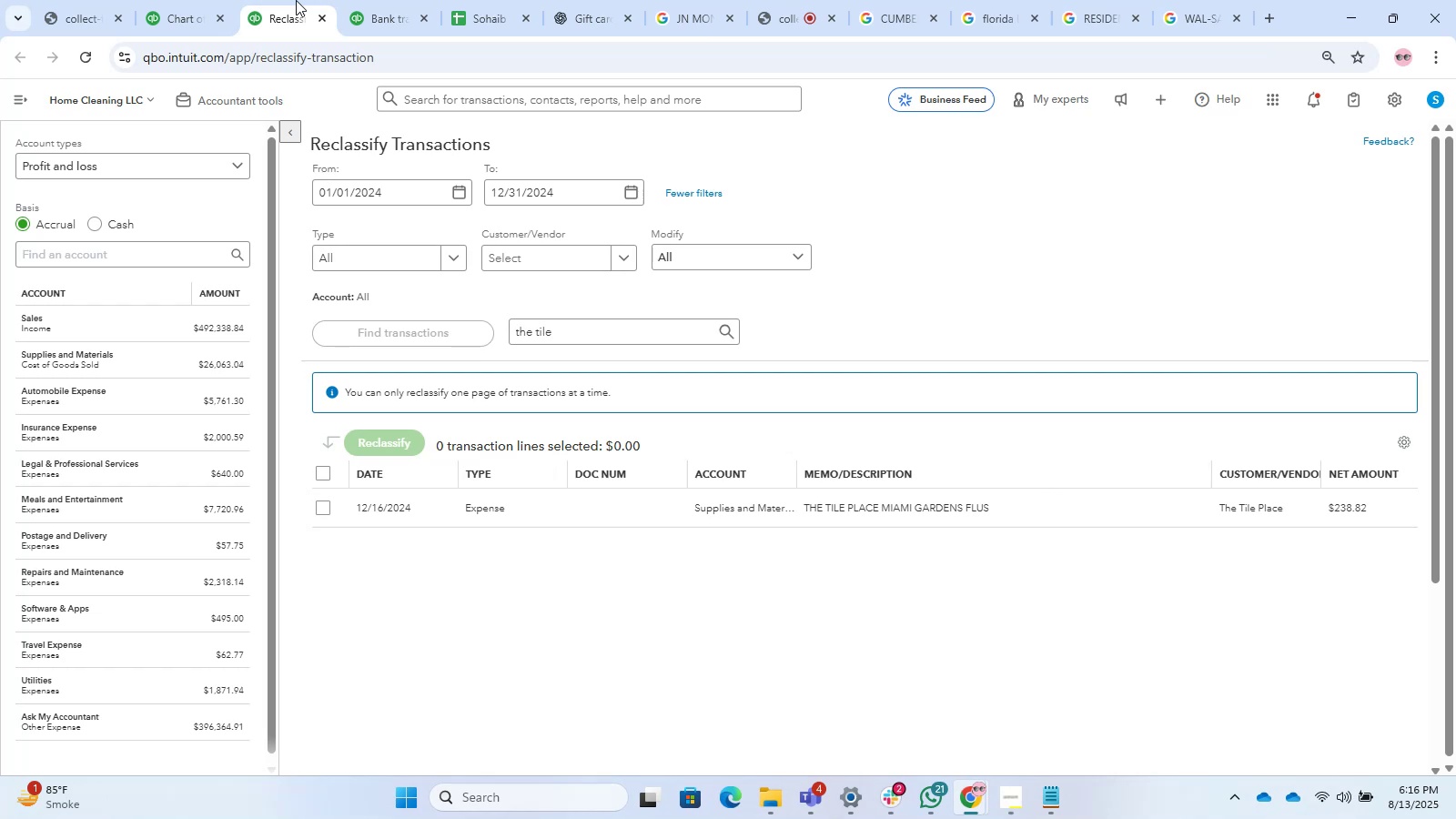 
wait(20.92)
 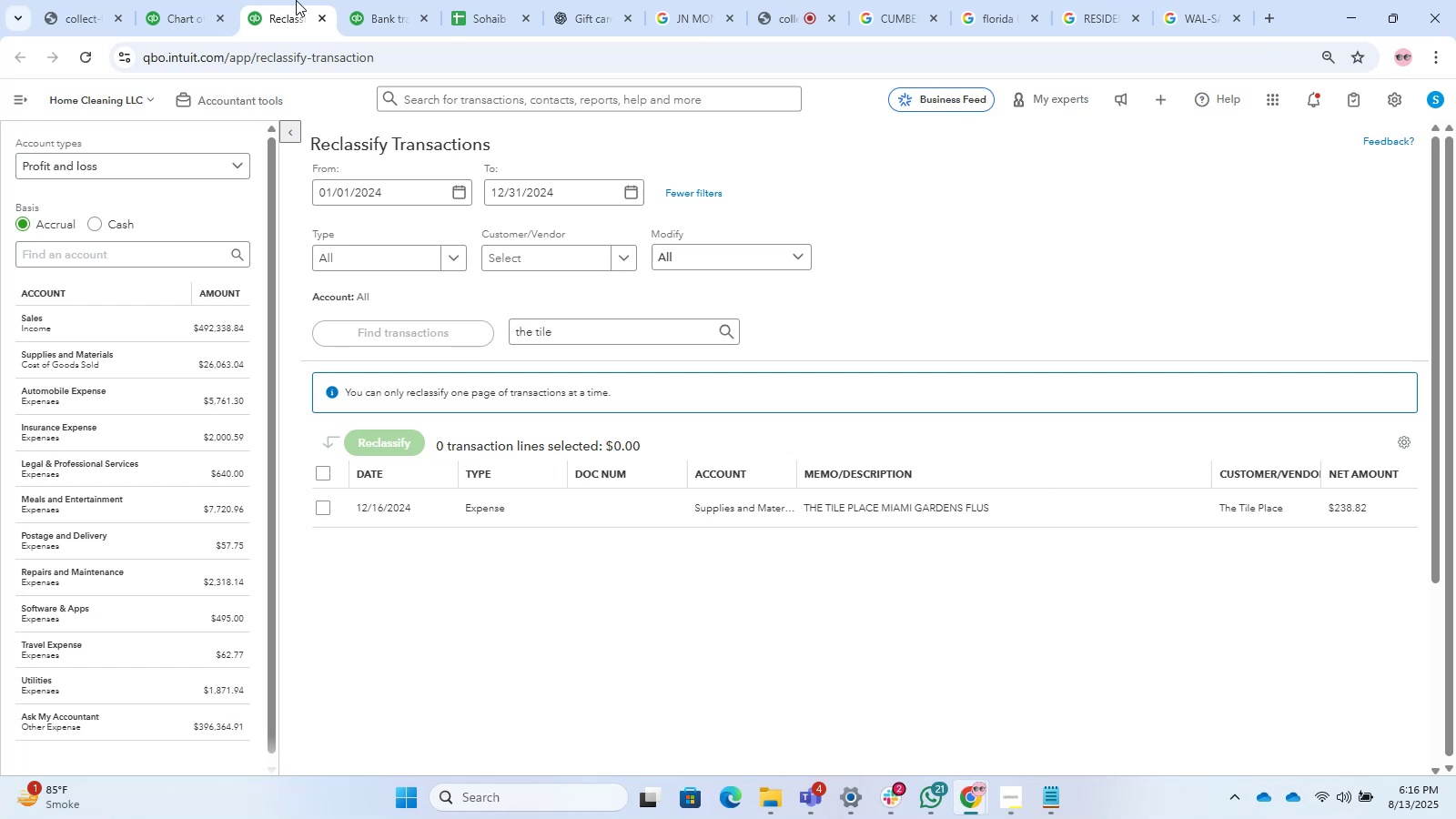 
double_click([254, 0])
 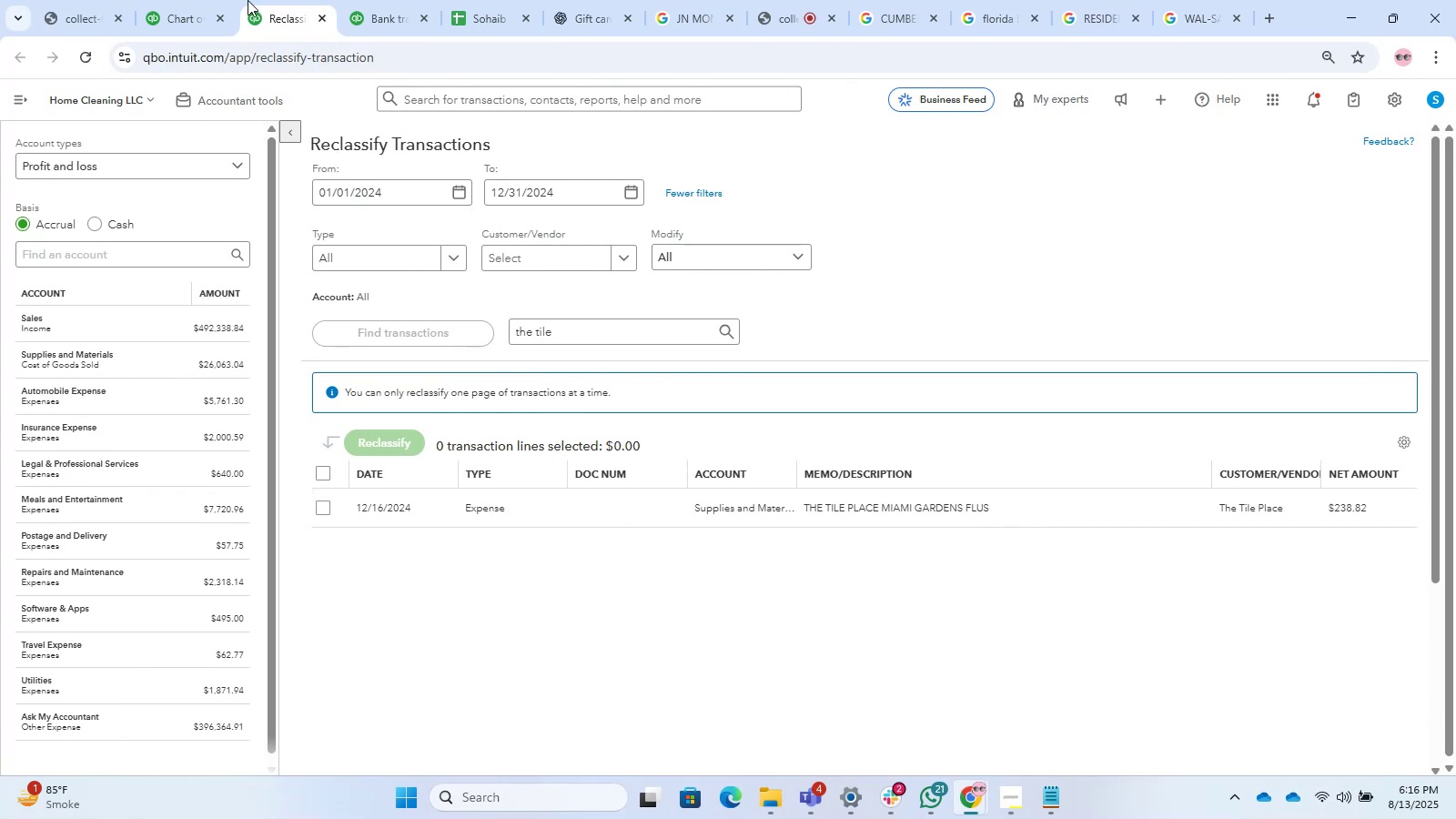 
left_click_drag(start_coordinate=[328, 0], to_coordinate=[348, 0])
 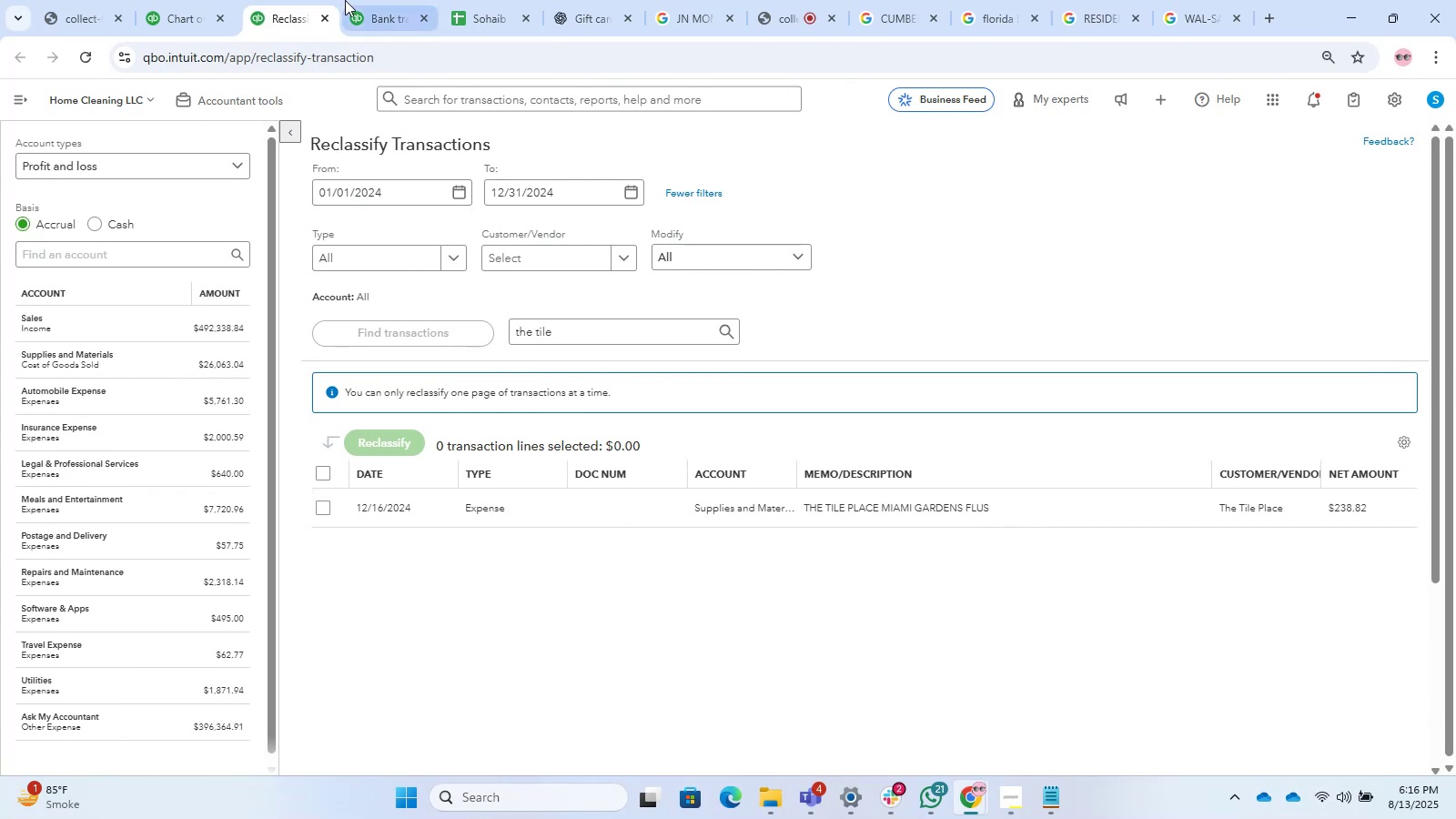 
triple_click([349, 0])
 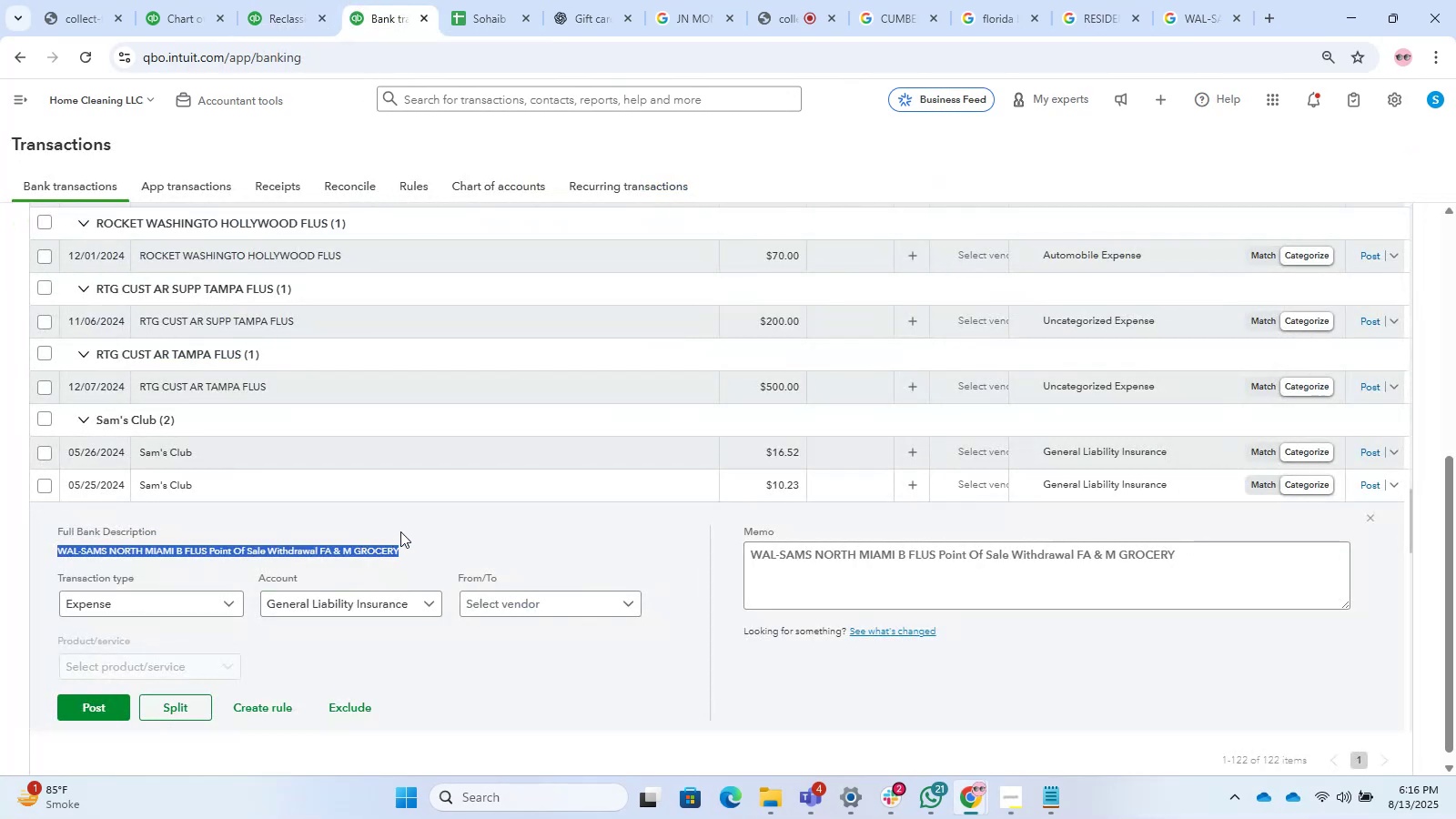 
left_click([265, 591])
 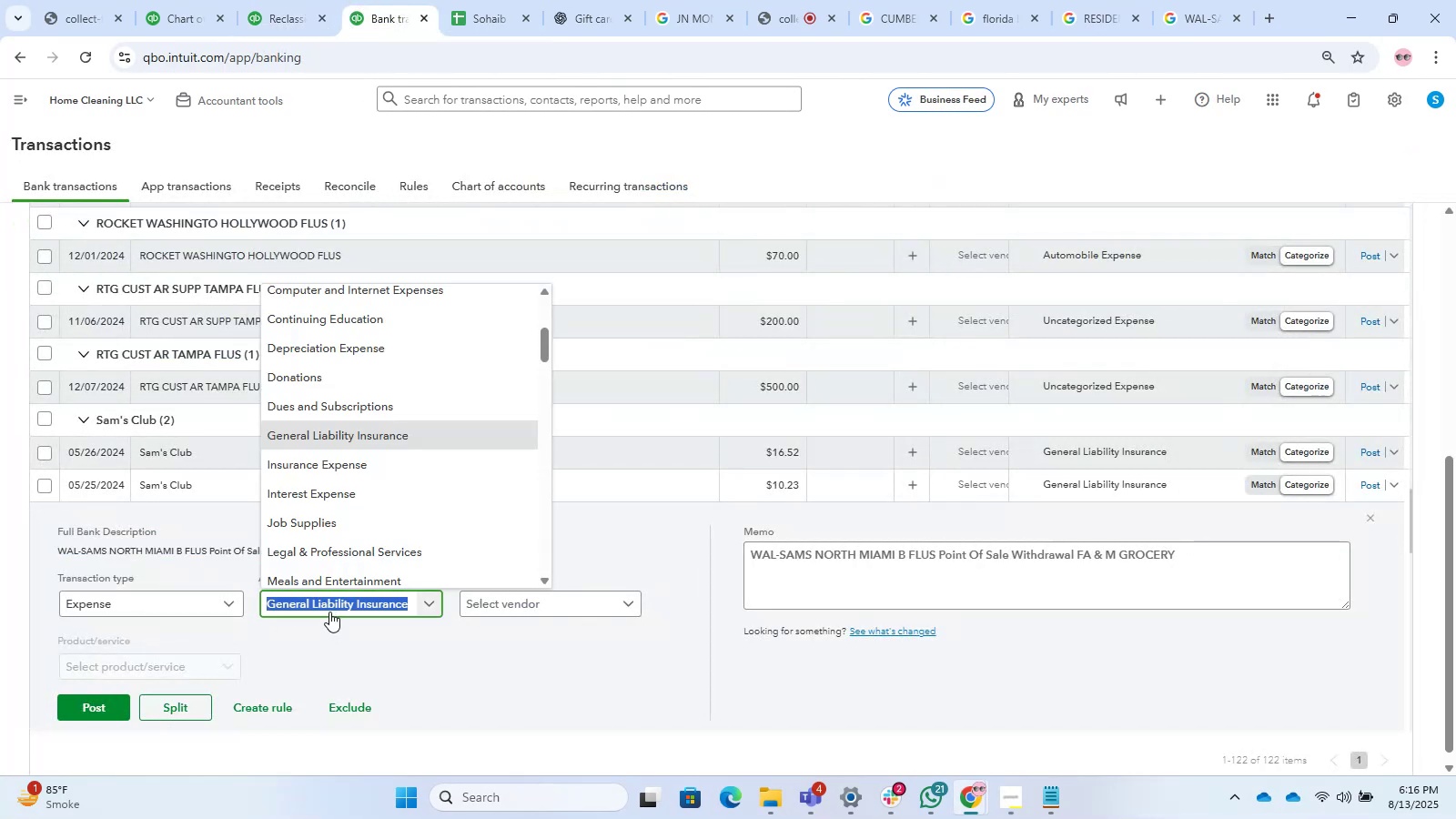 
type(wal)
 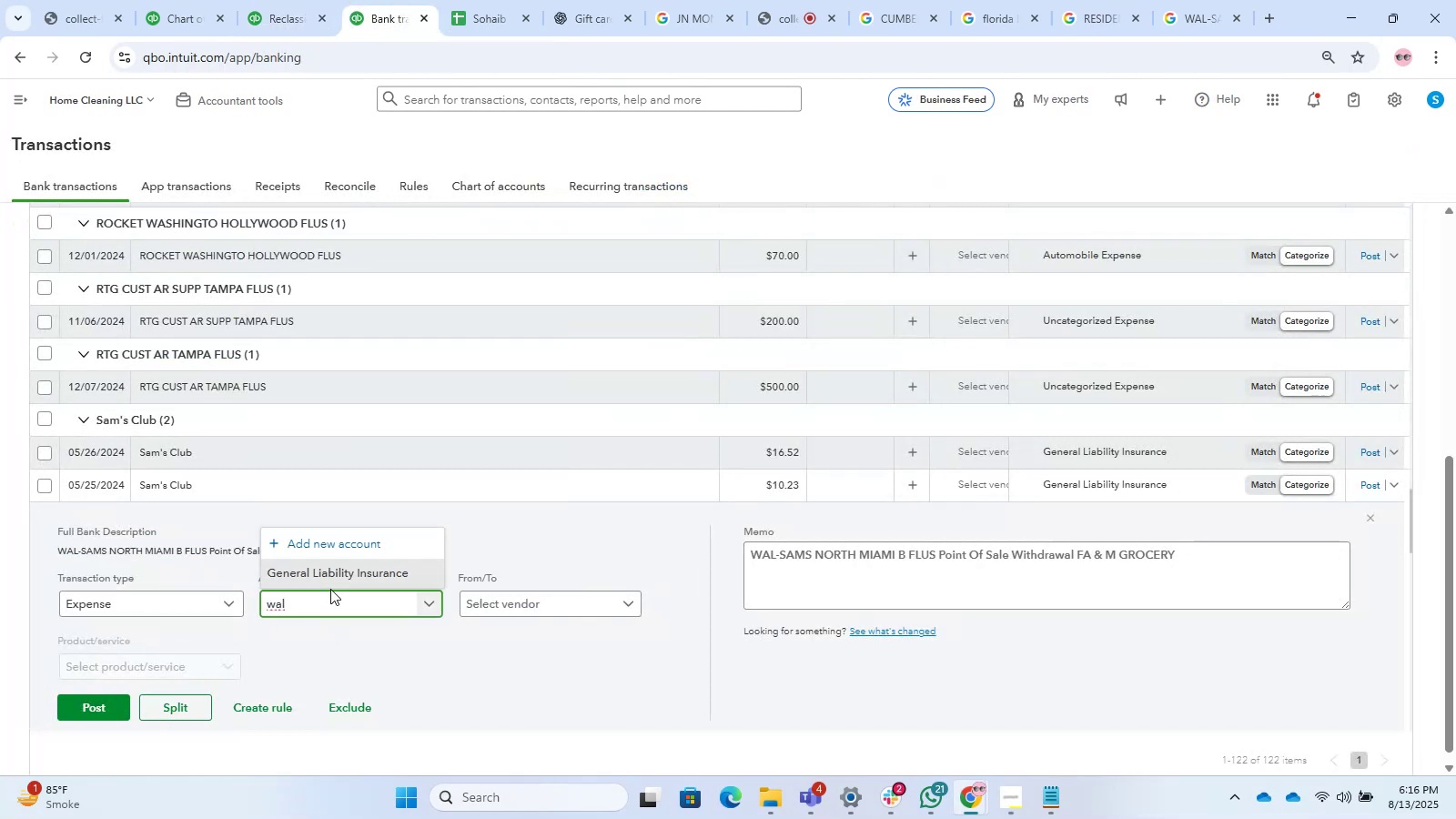 
left_click_drag(start_coordinate=[347, 611], to_coordinate=[167, 608])
 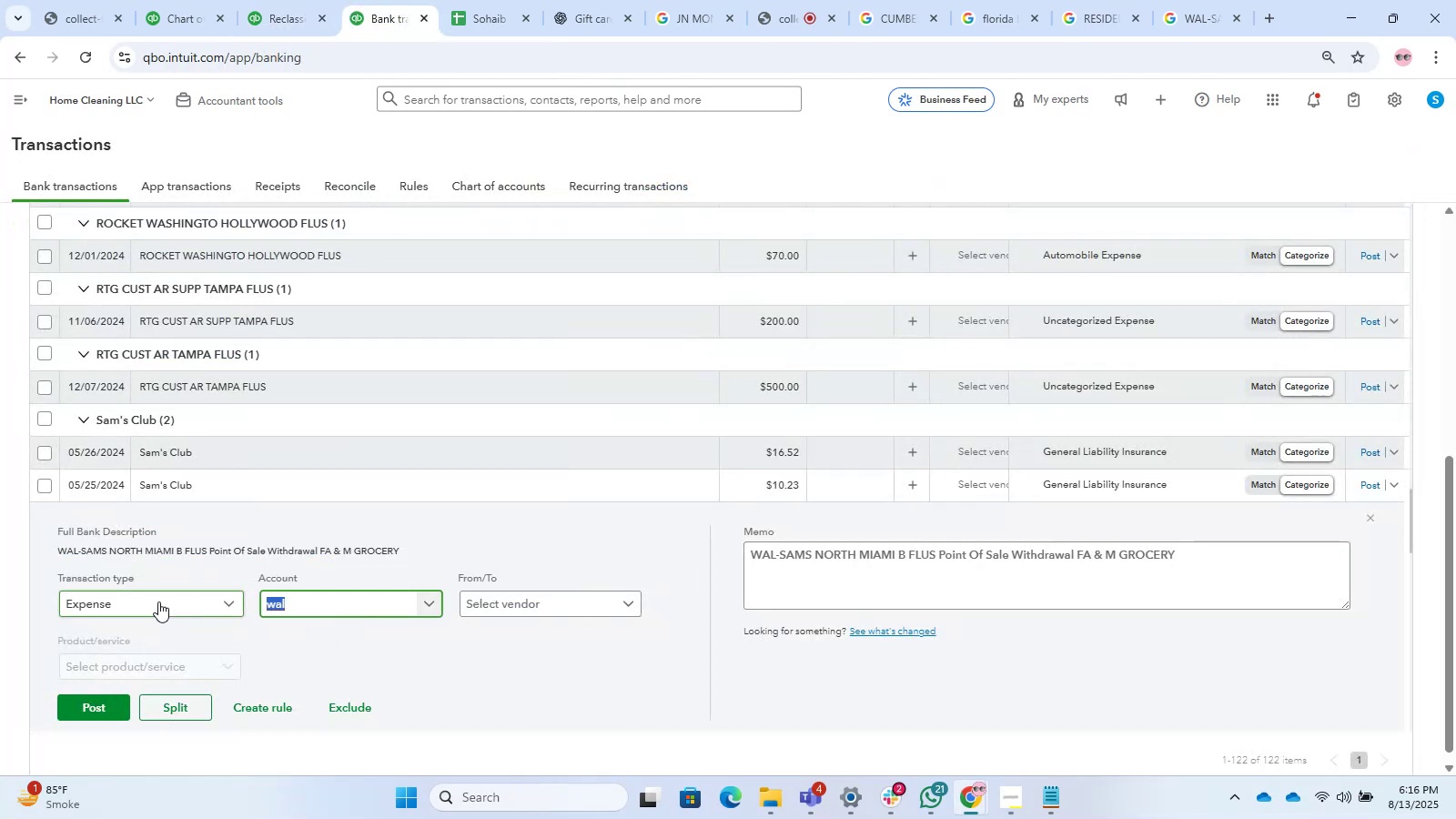 
type(supplies)
 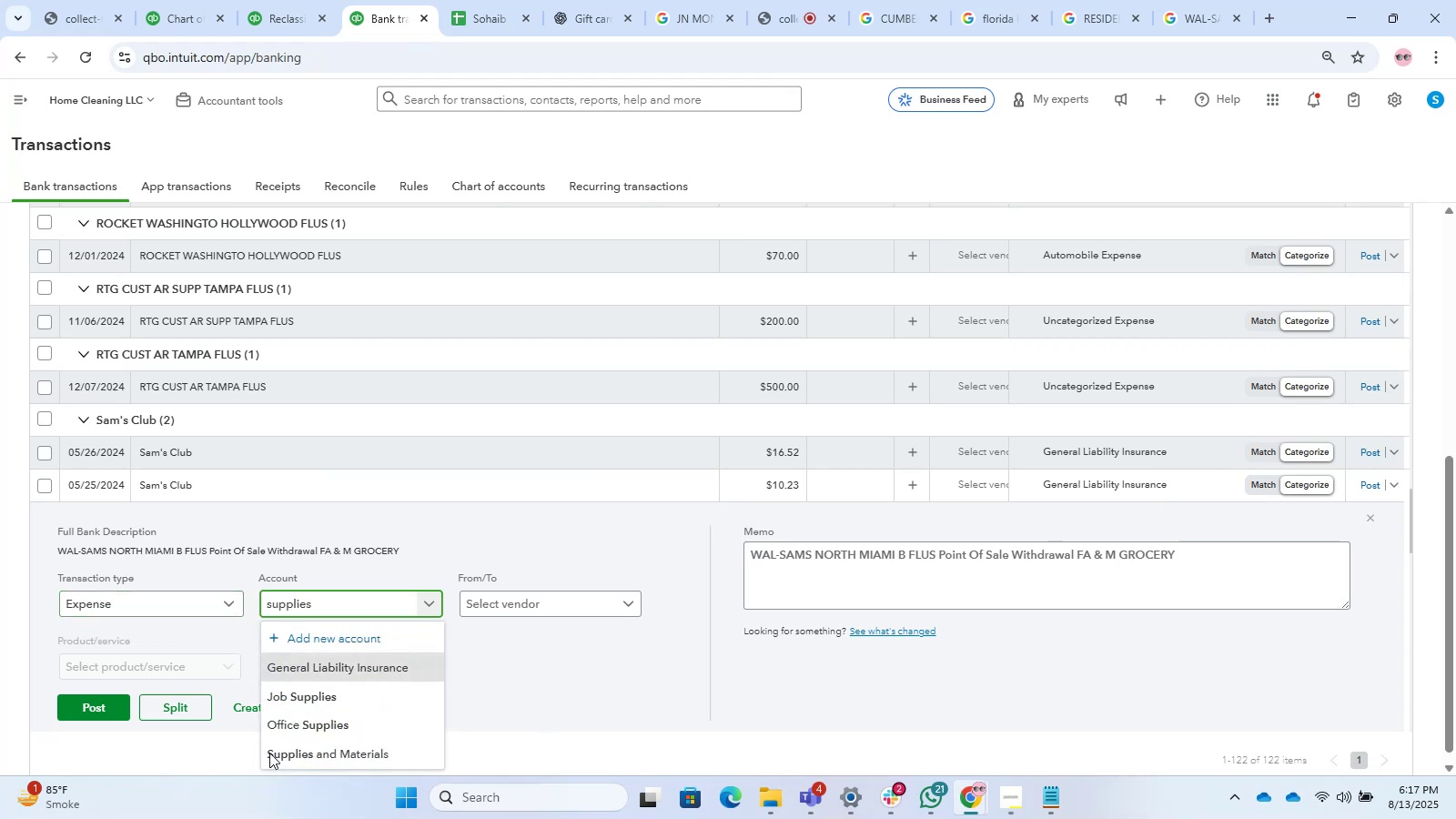 
left_click([317, 748])
 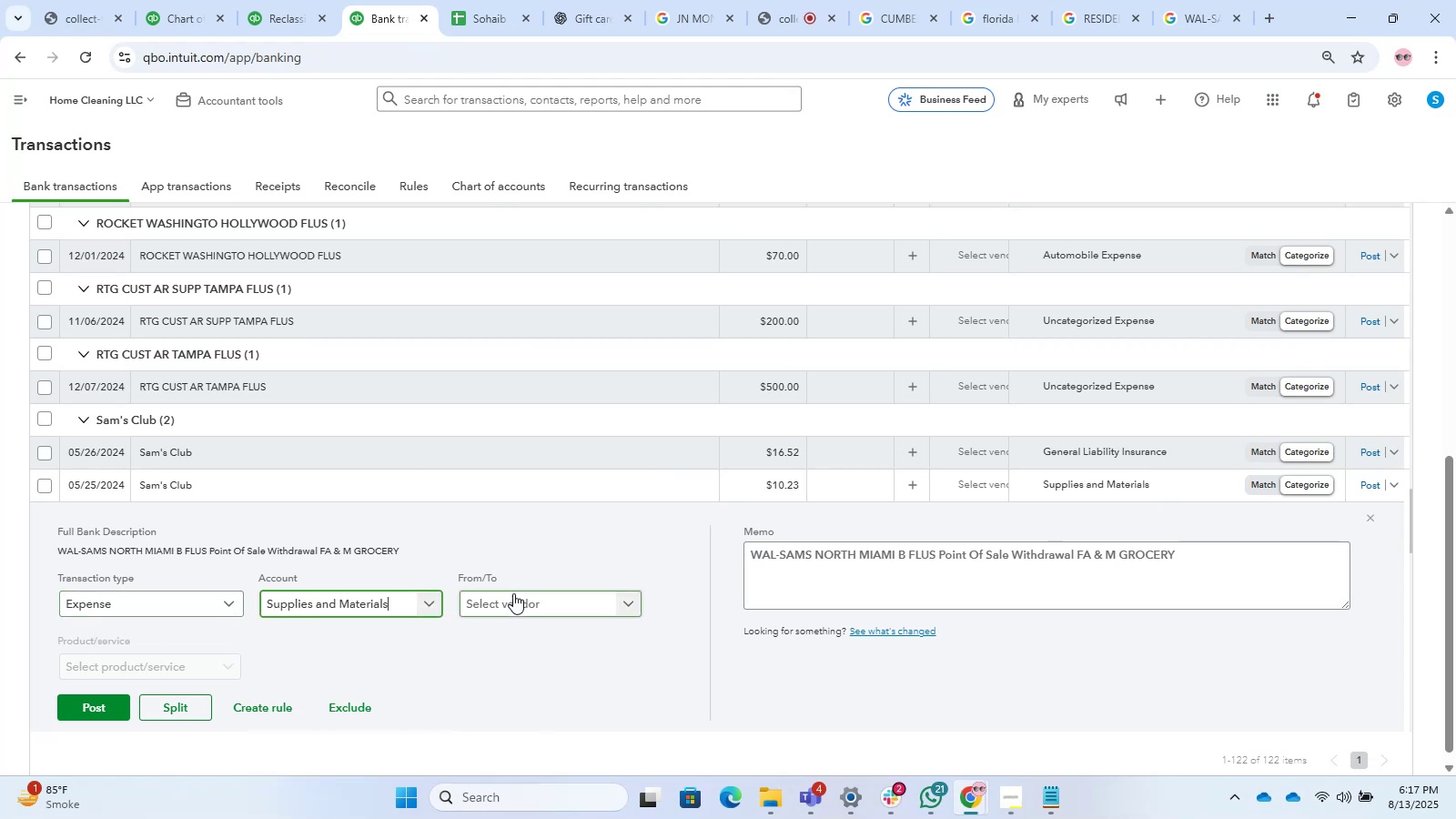 
type(s)
key(Backspace)
type(wal)
 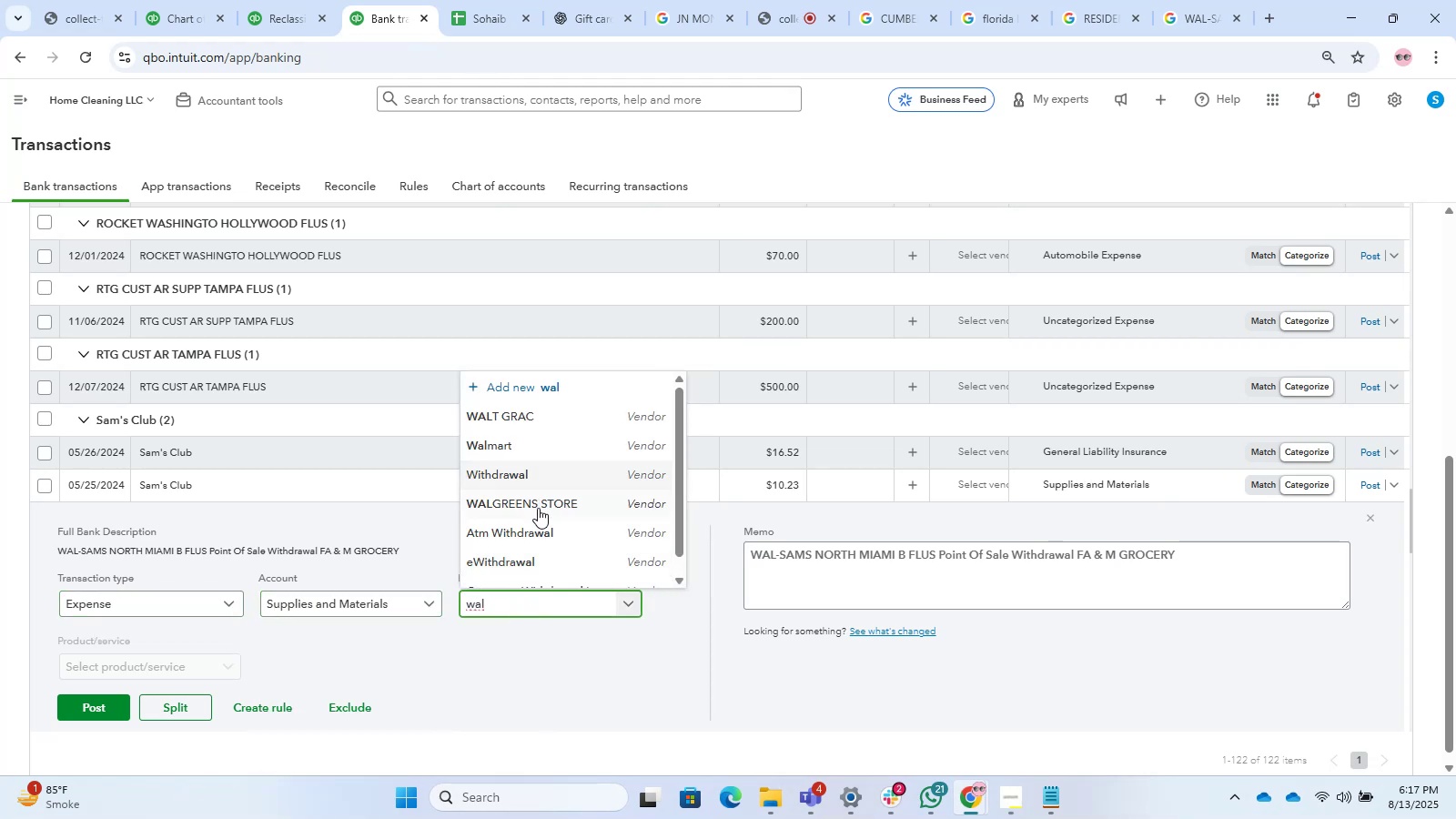 
left_click([521, 431])
 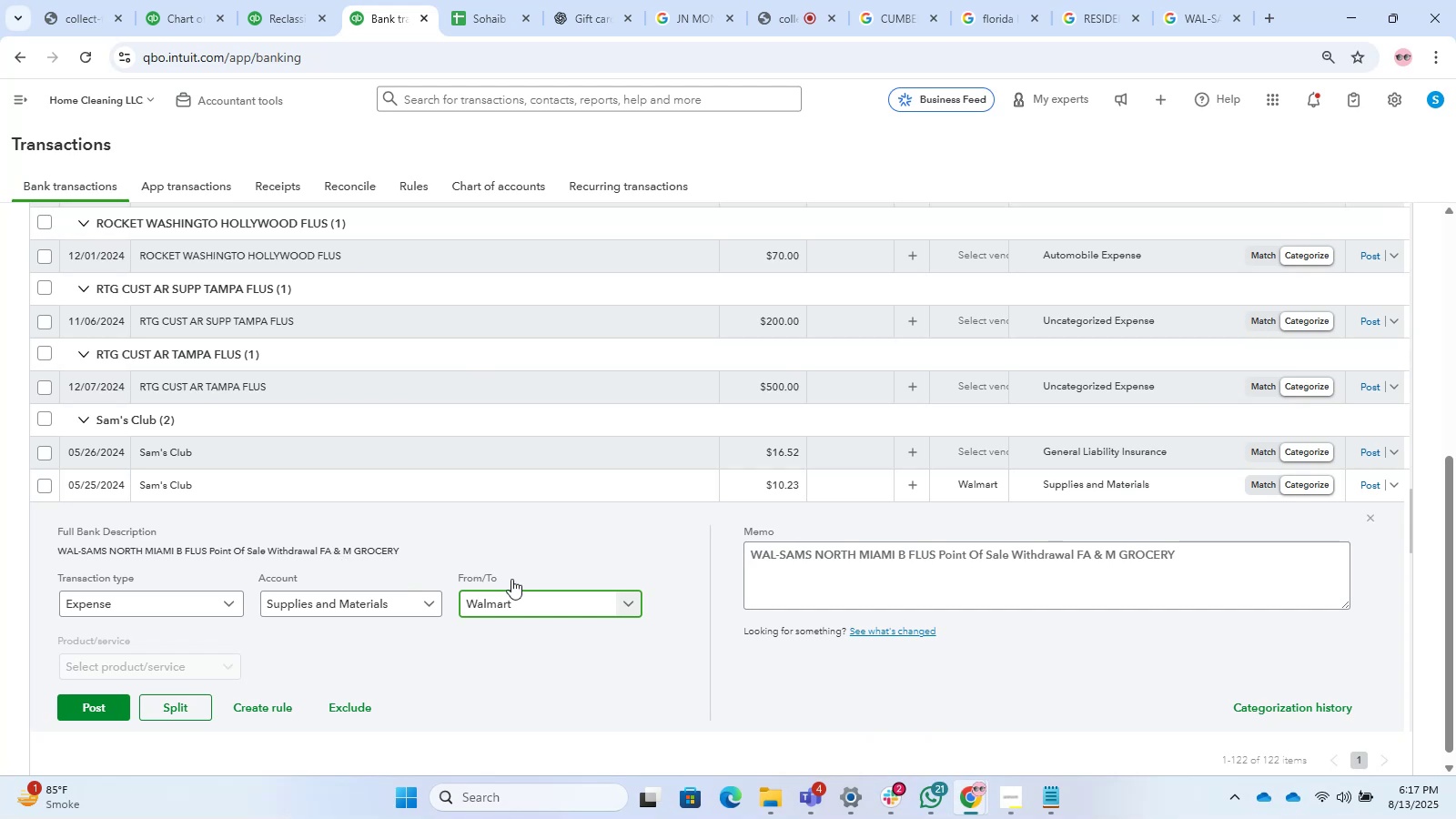 
left_click([88, 713])
 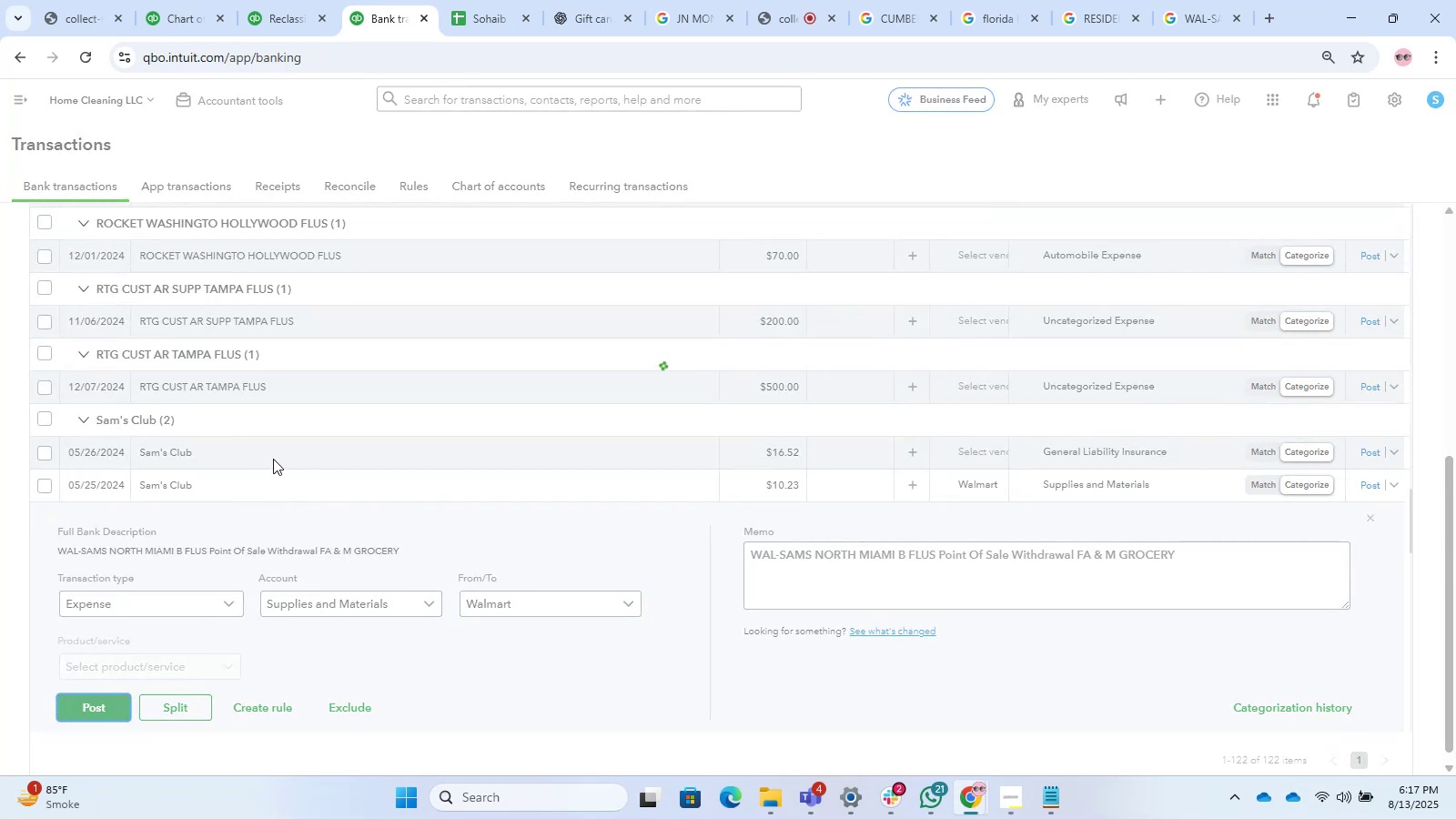 
left_click([273, 459])
 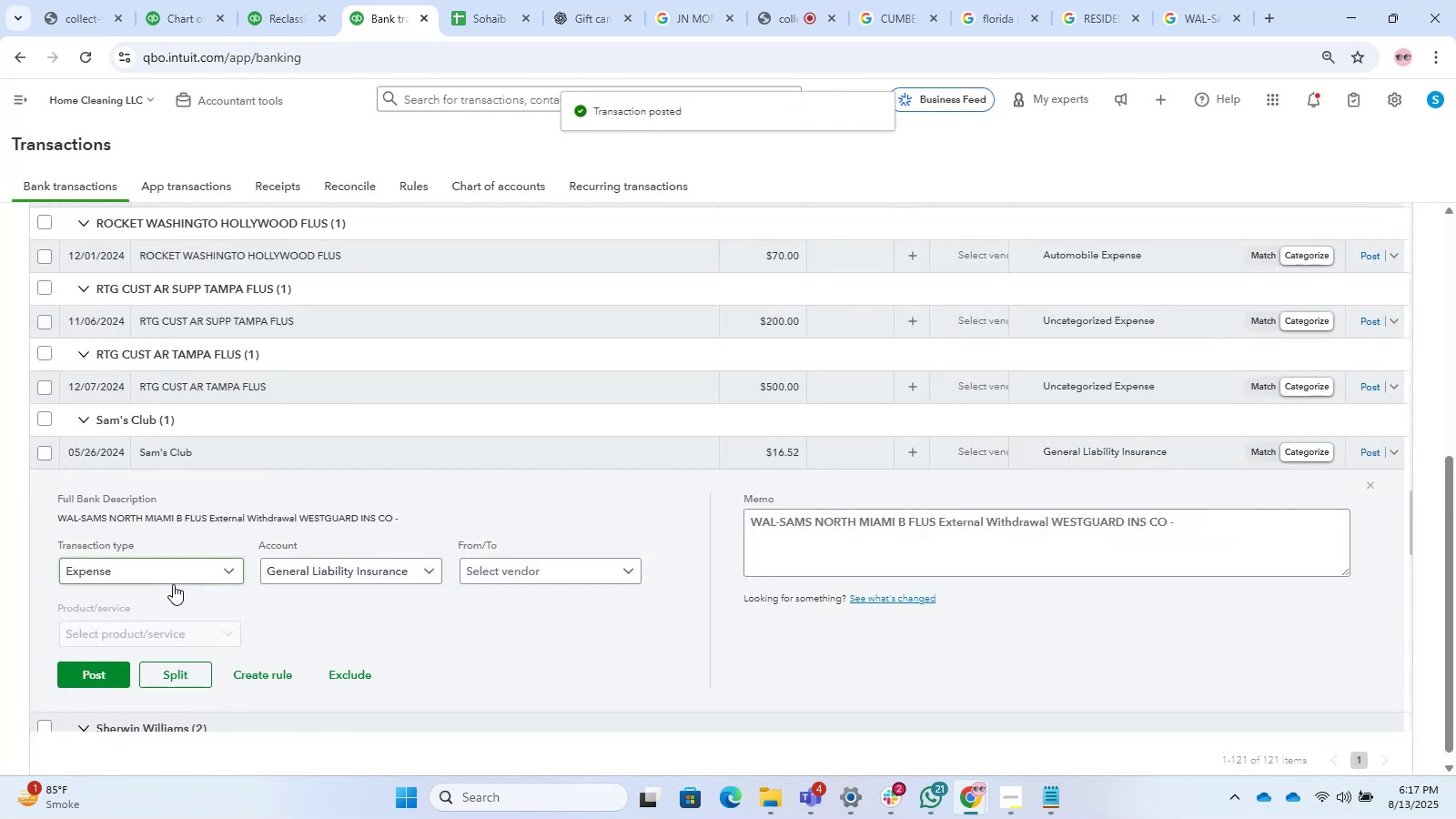 
left_click([310, 571])
 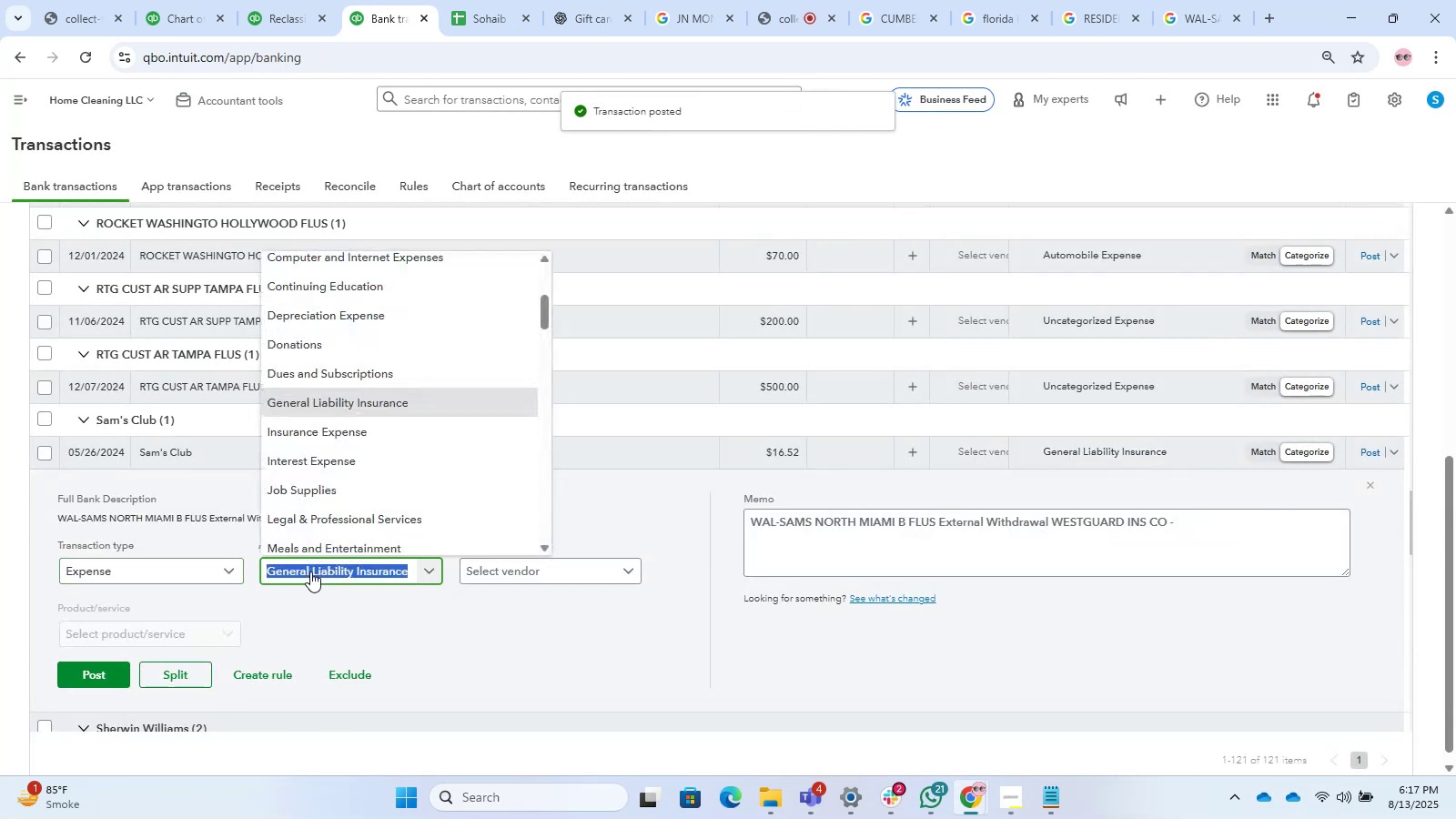 
type(w)
key(Backspace)
type(supplies)
 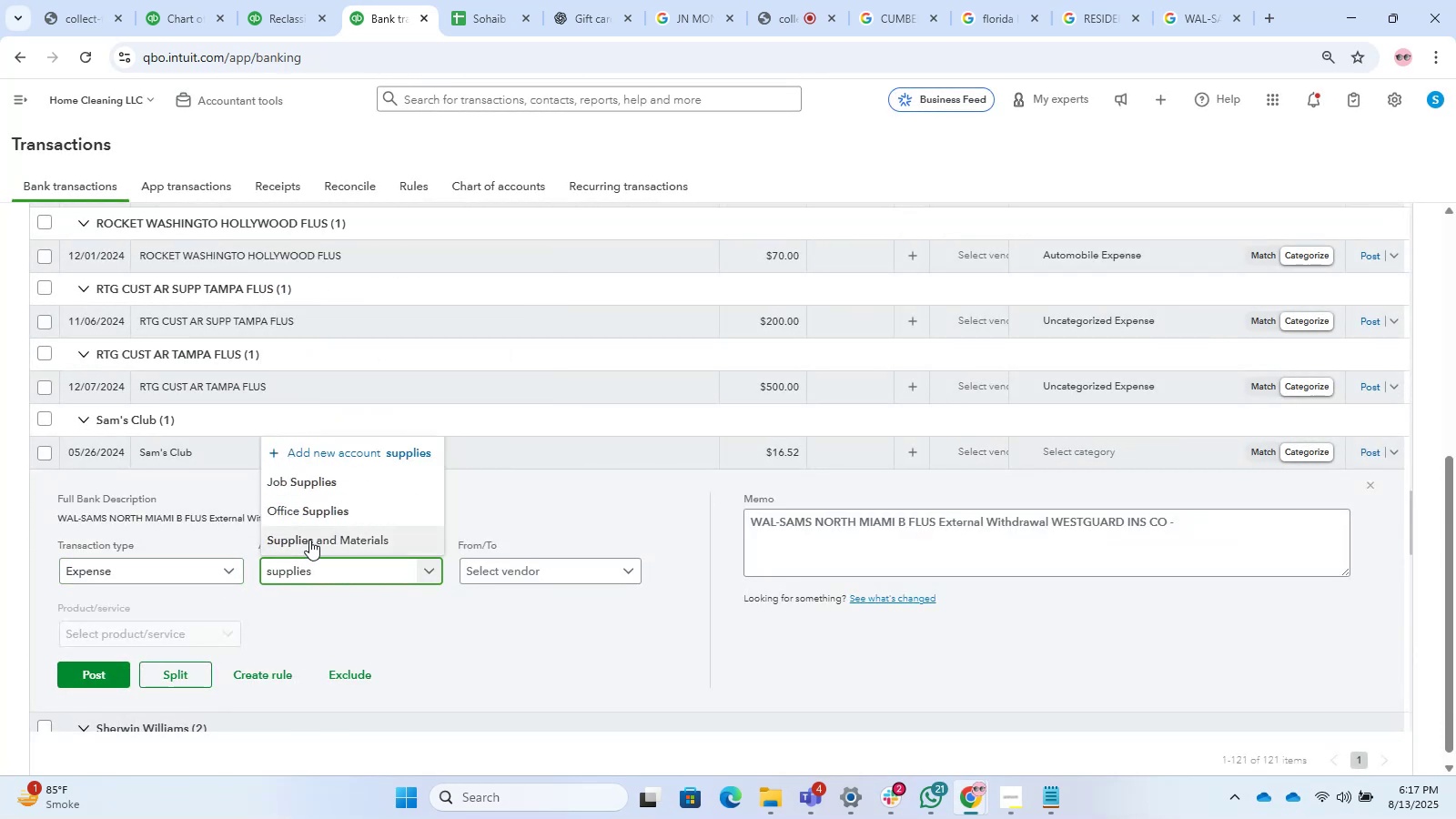 
left_click([309, 540])
 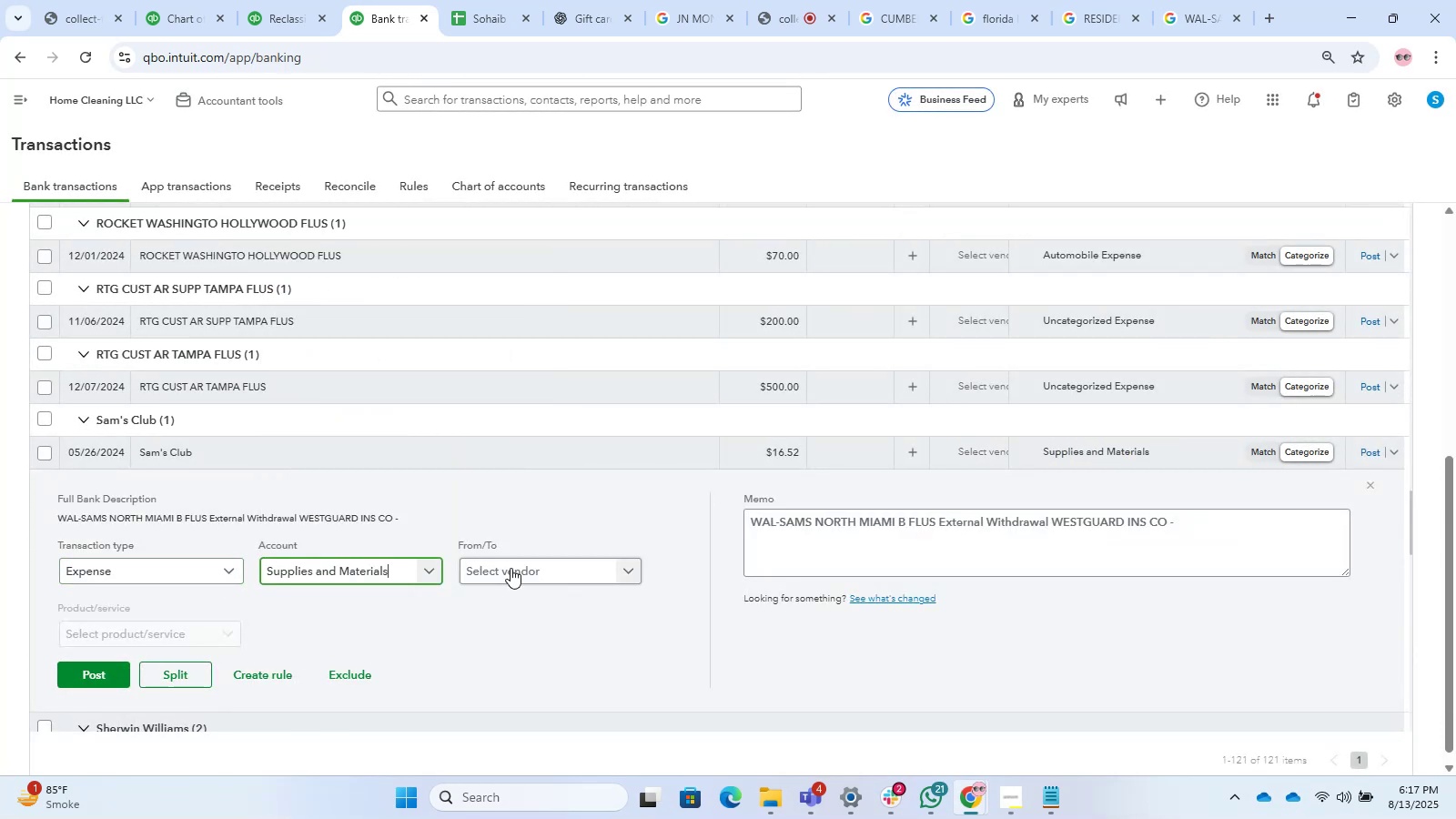 
type(wal)
 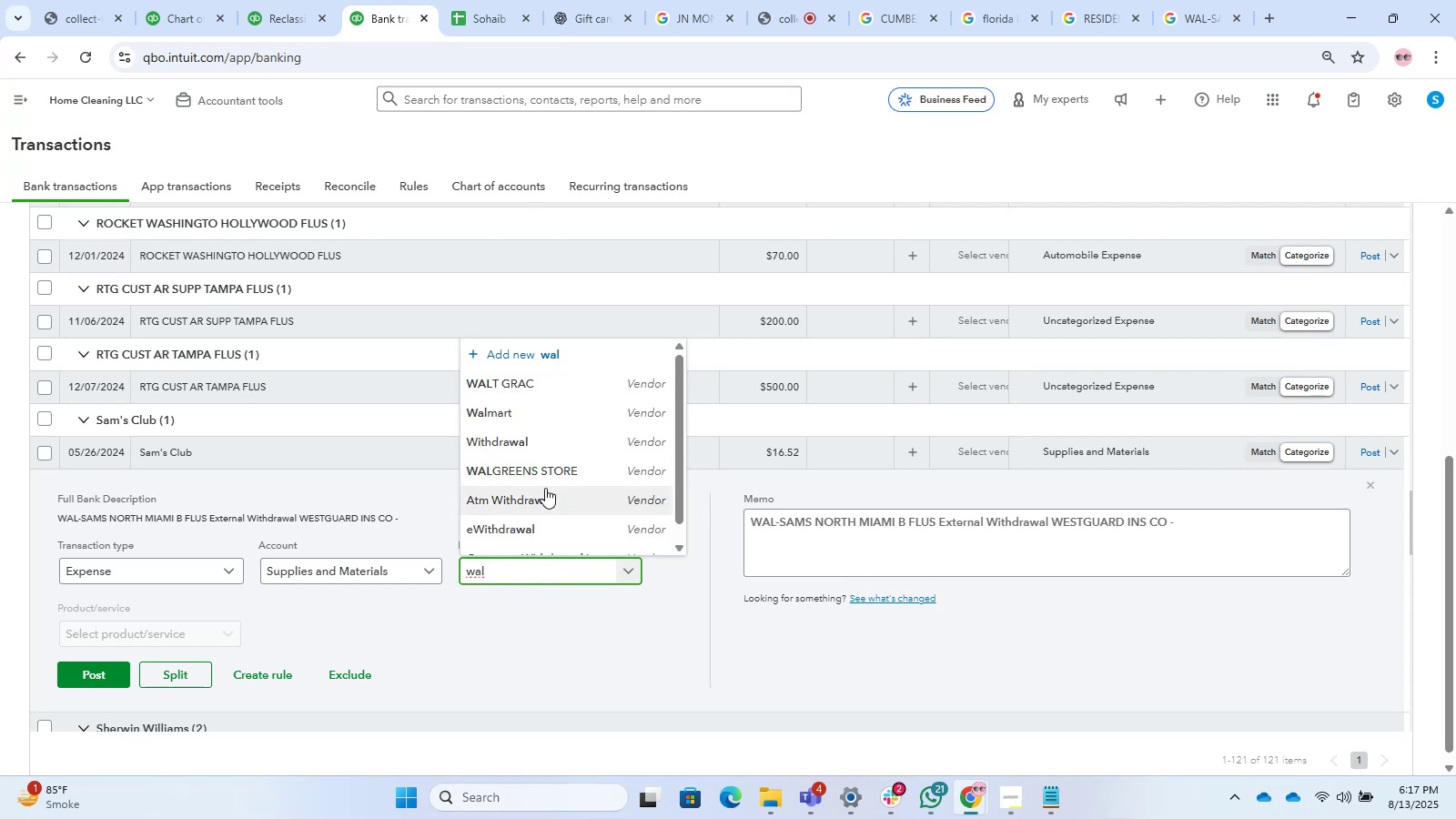 
left_click([510, 412])
 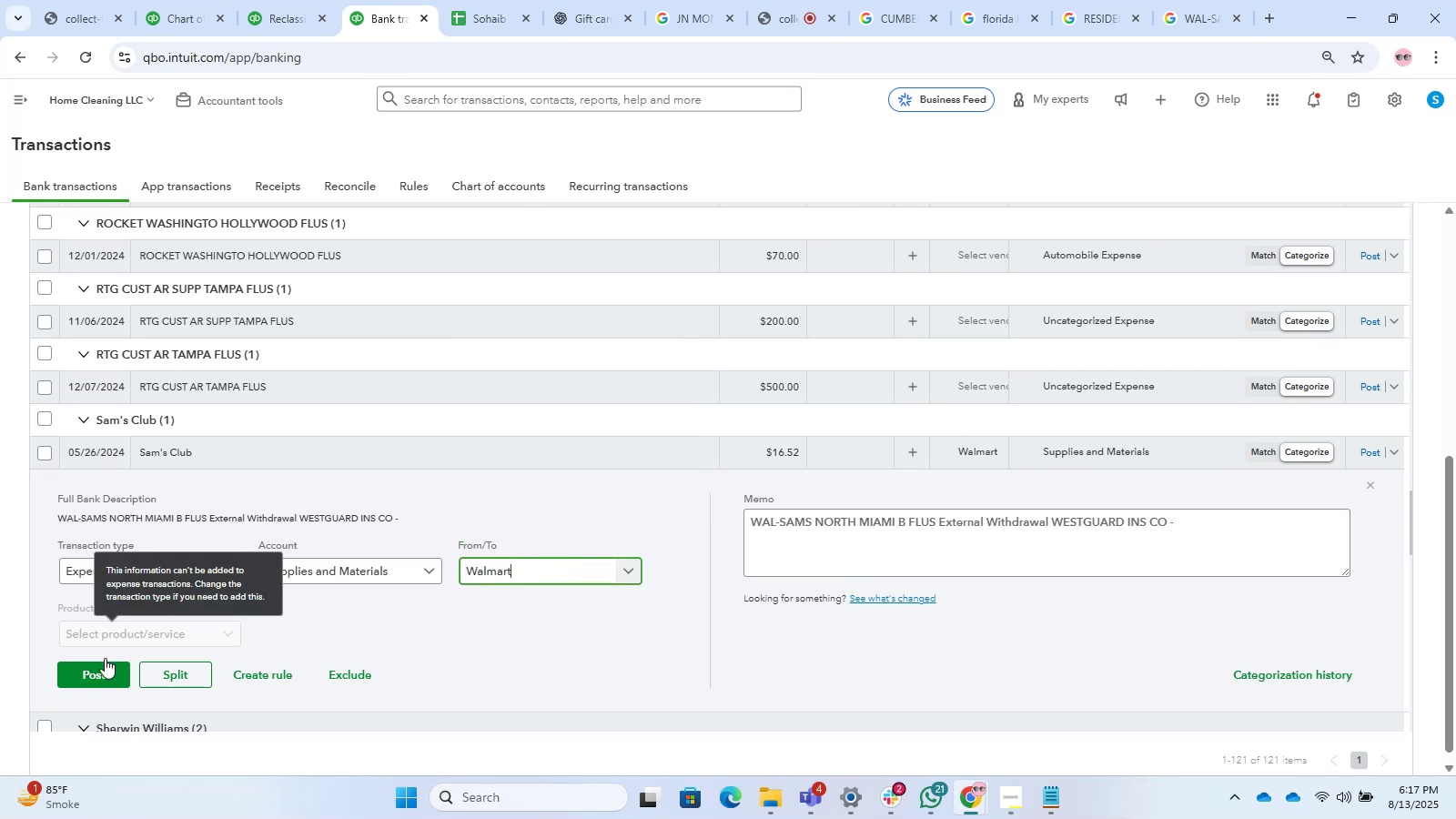 
left_click([95, 667])
 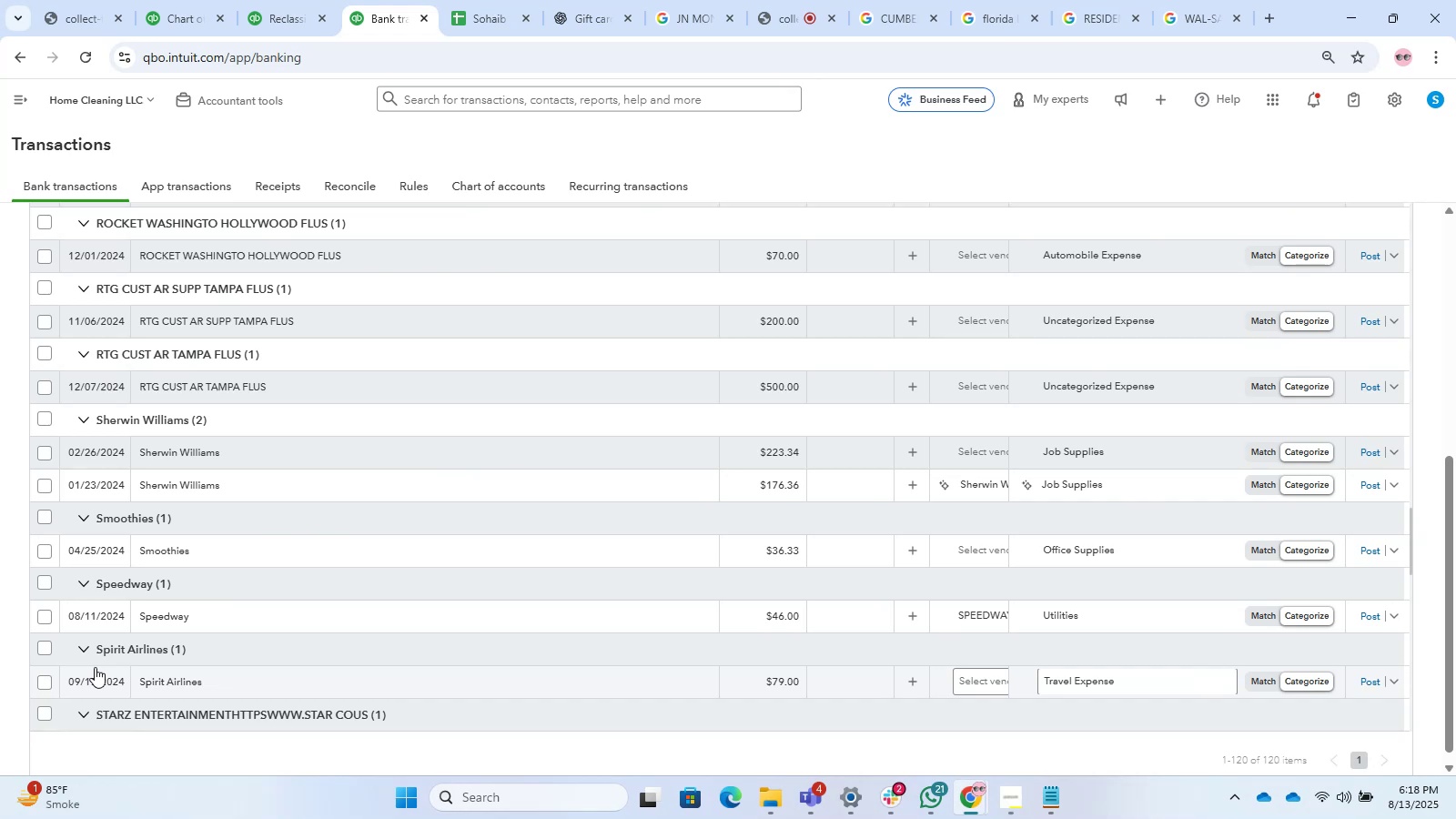 
wait(53.76)
 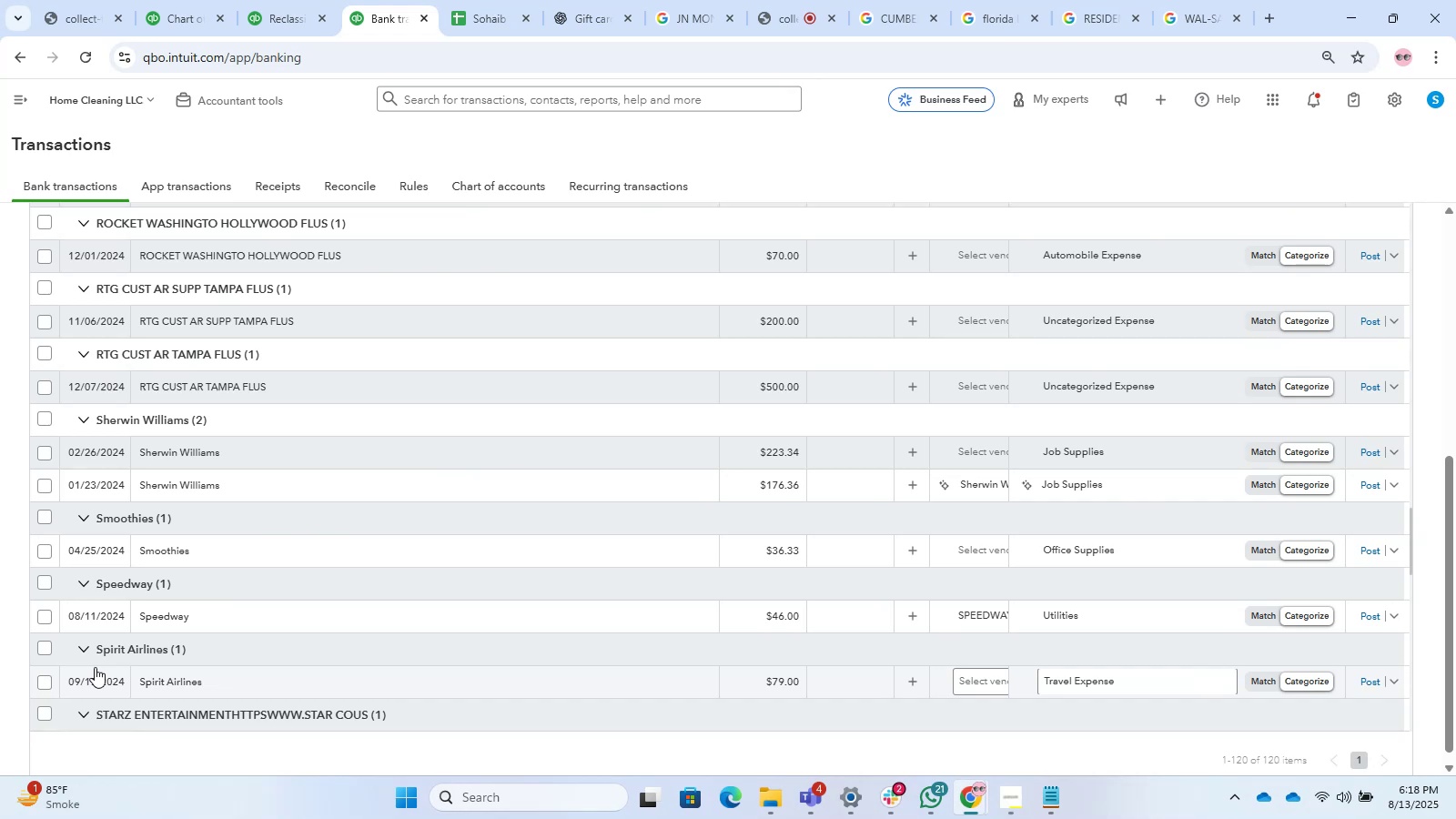 
scroll: coordinate [352, 622], scroll_direction: down, amount: 1.0
 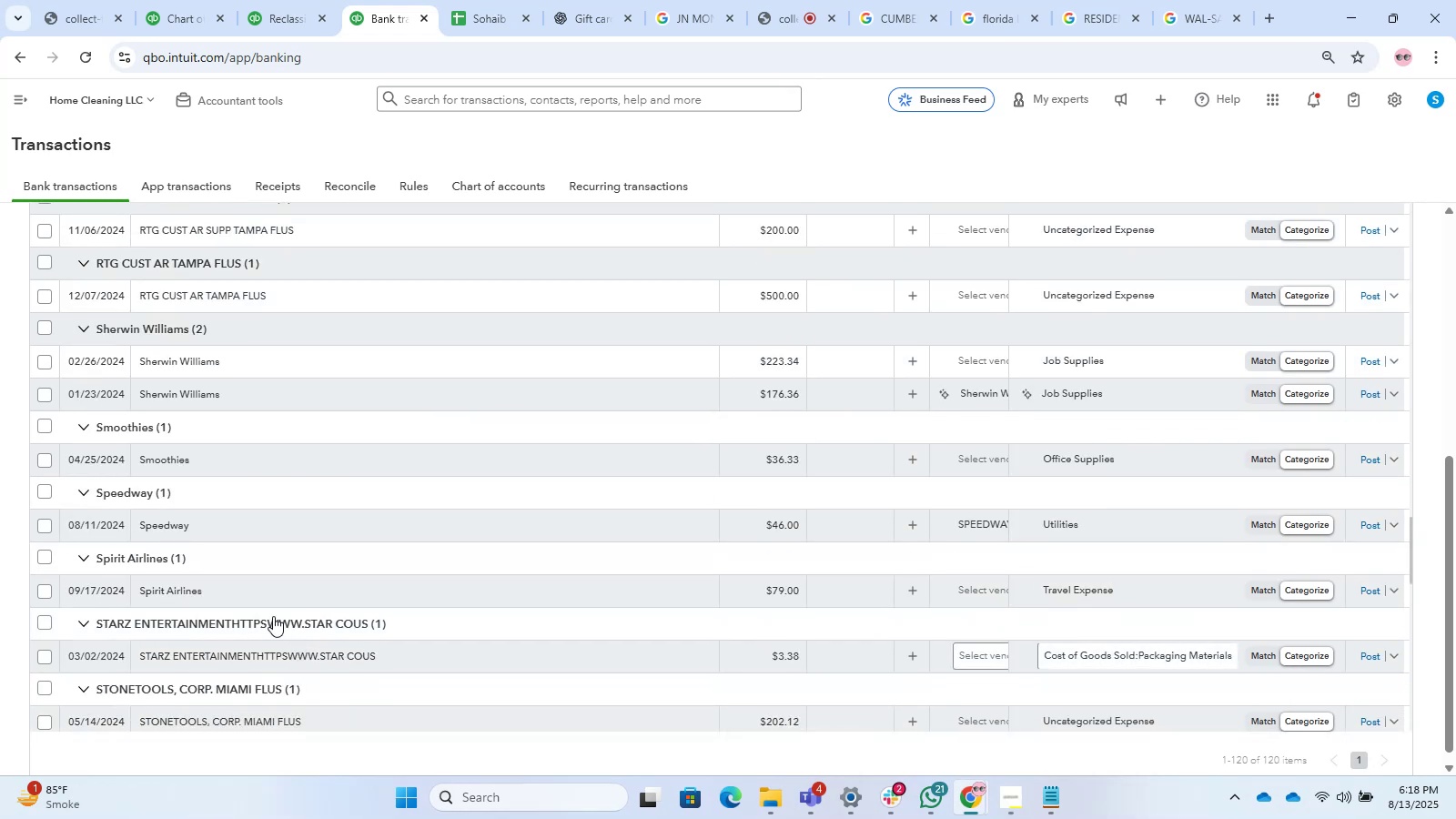 
double_click([268, 605])
 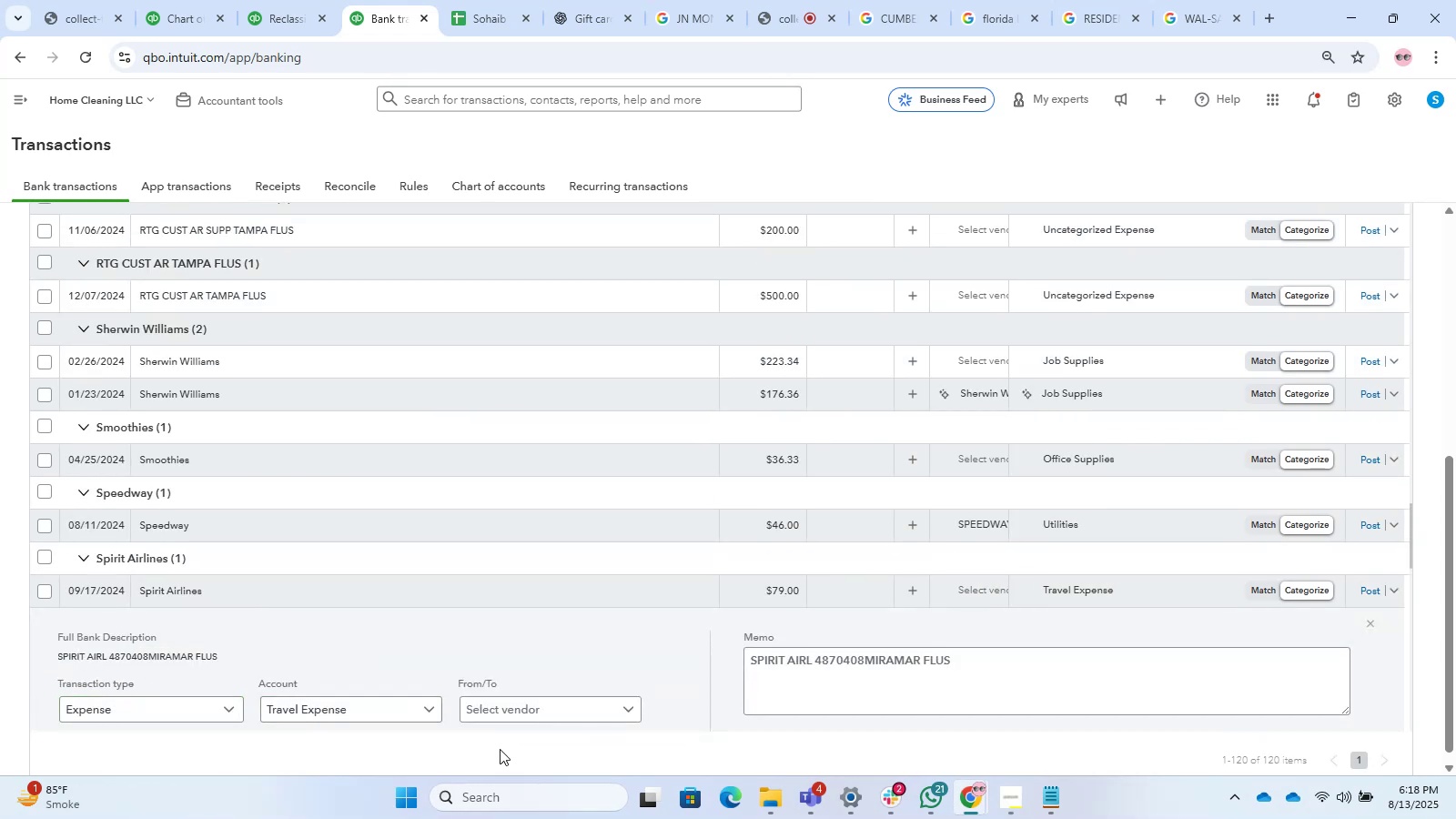 
left_click([527, 707])
 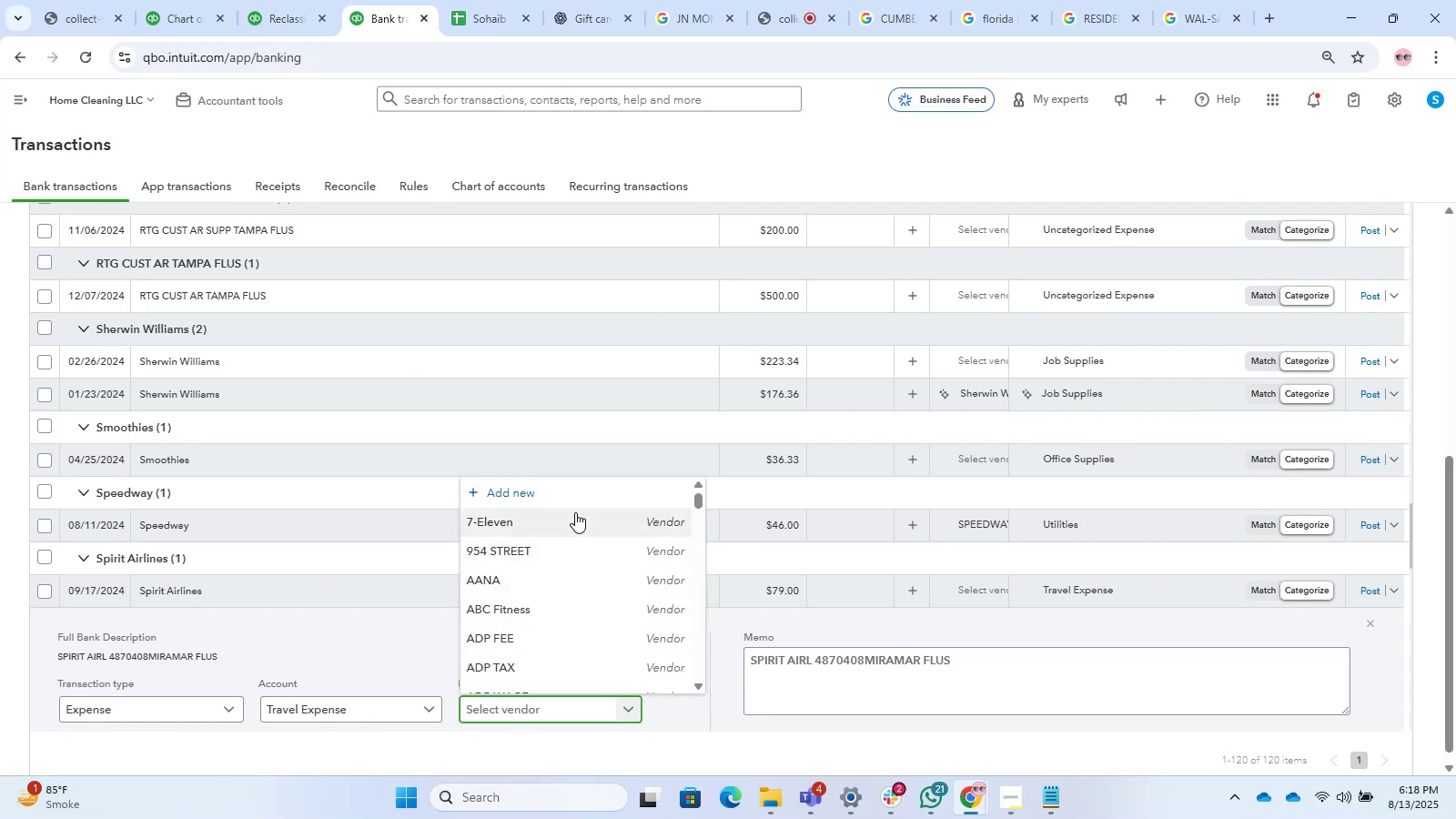 
left_click([571, 499])
 